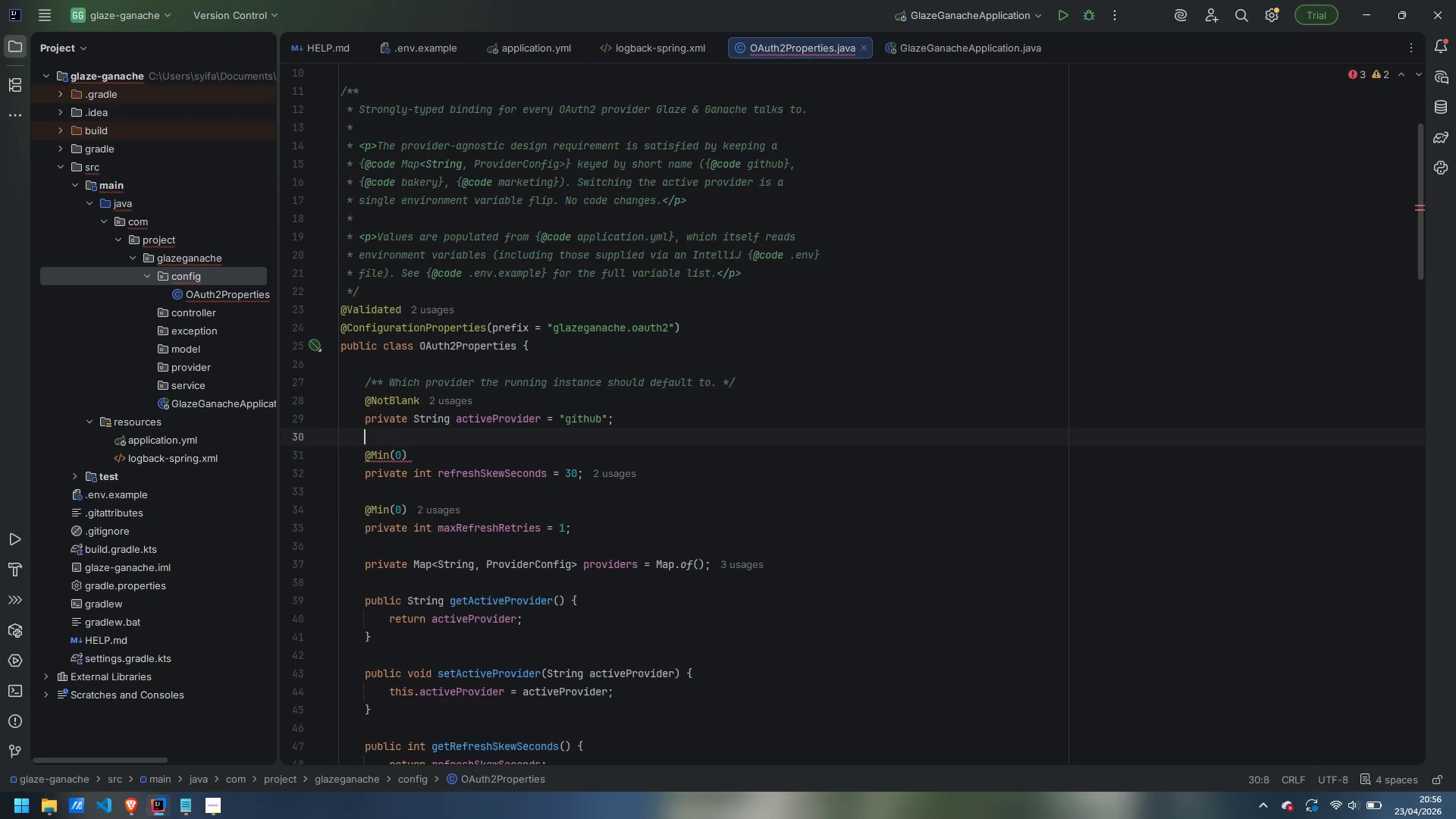 
key(Control+Backspace)
 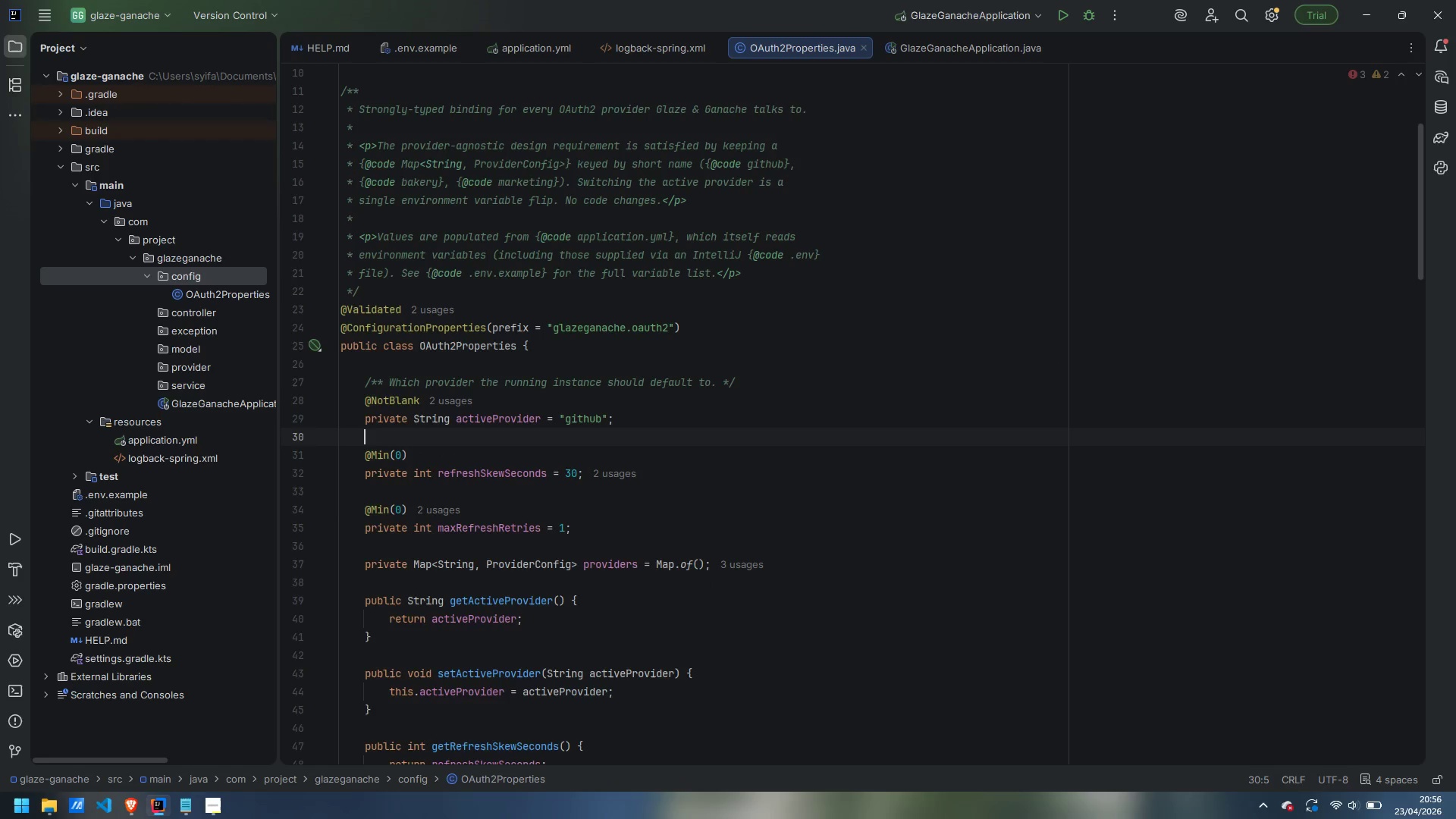 
key(Enter)
 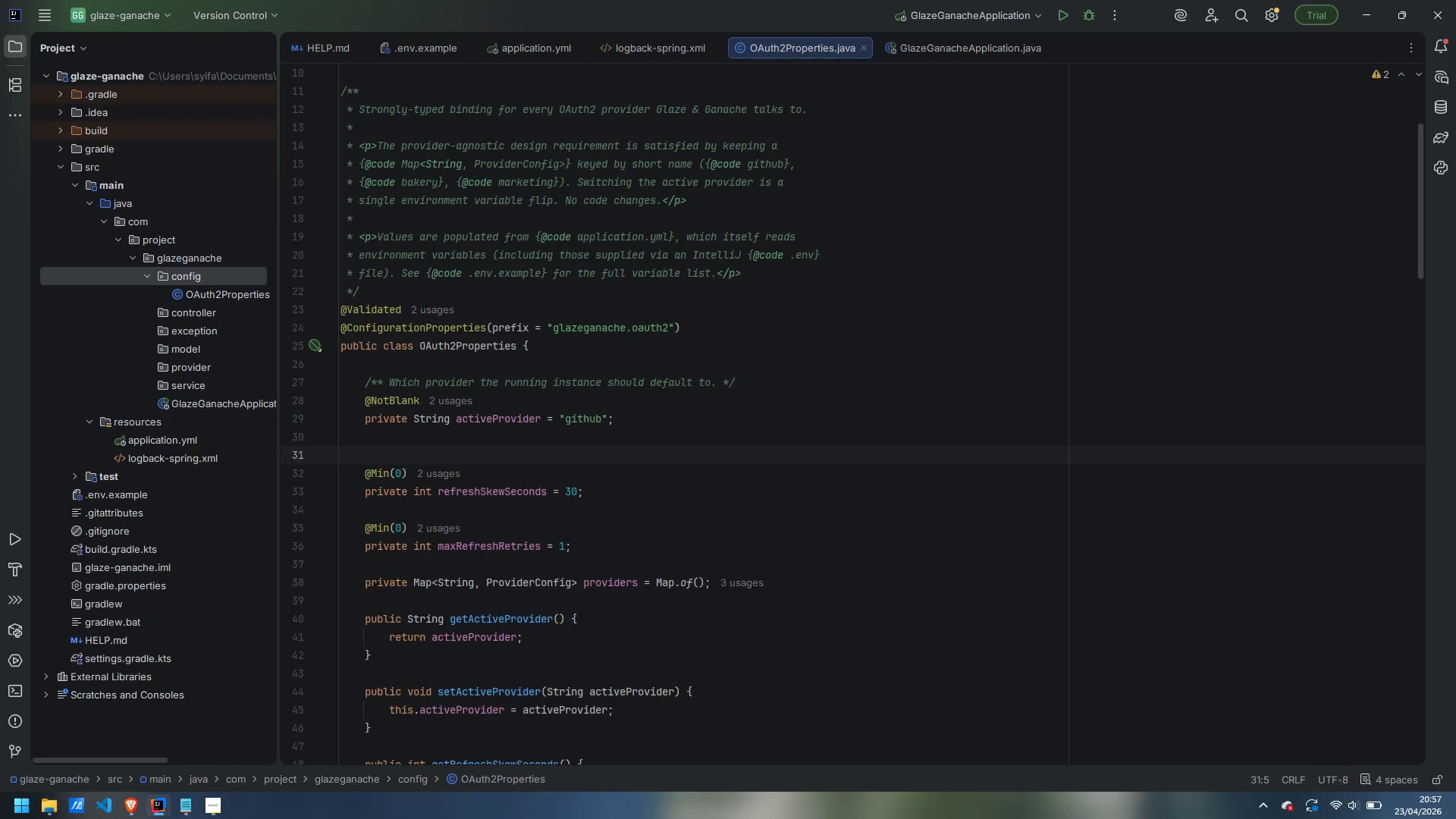 
type(/** Seconds before expiry at which we proactiel)
key(Backspace)
key(Backspace)
type(vely refresh a token. */)
 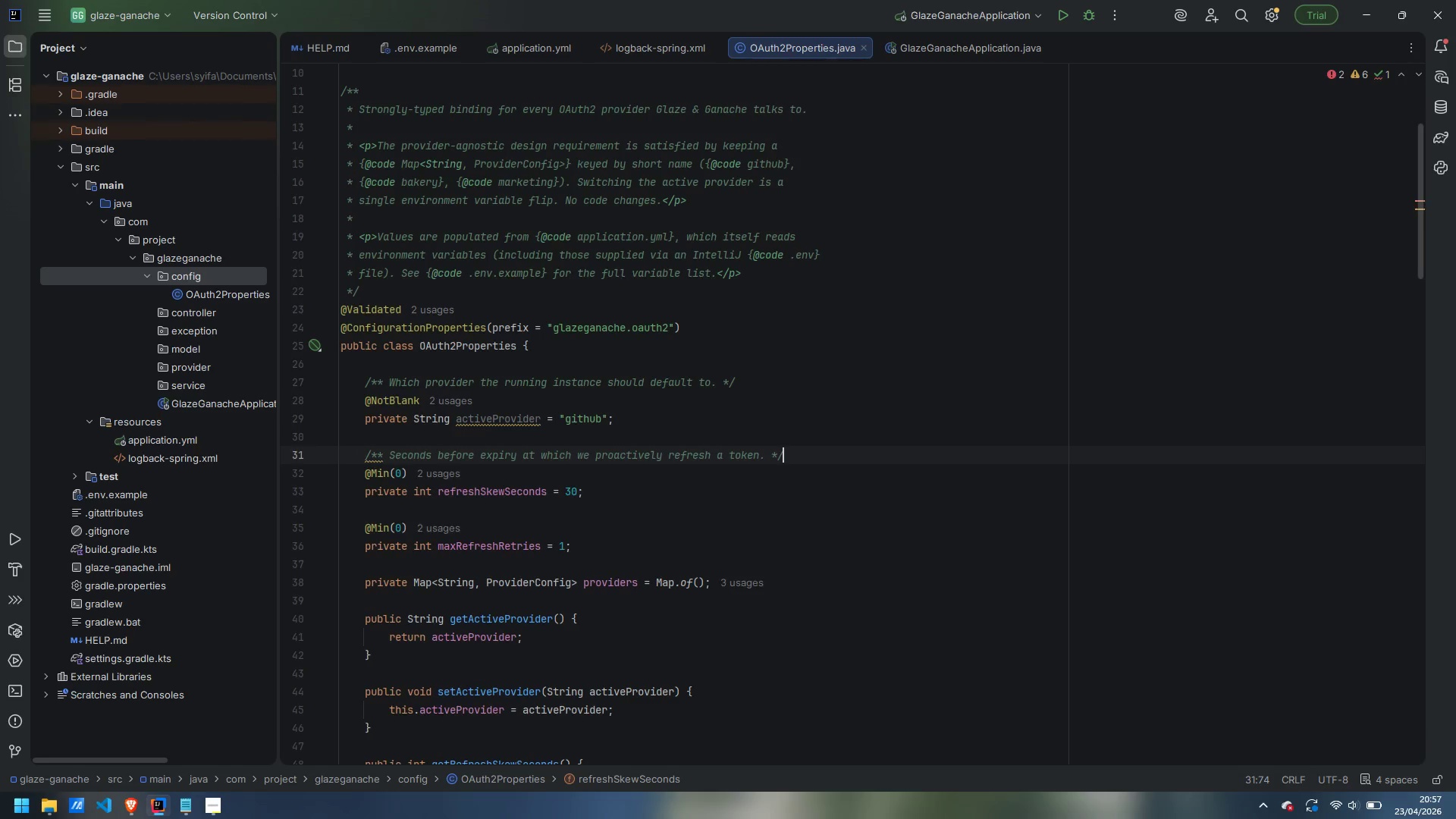 
key(ArrowDown)
 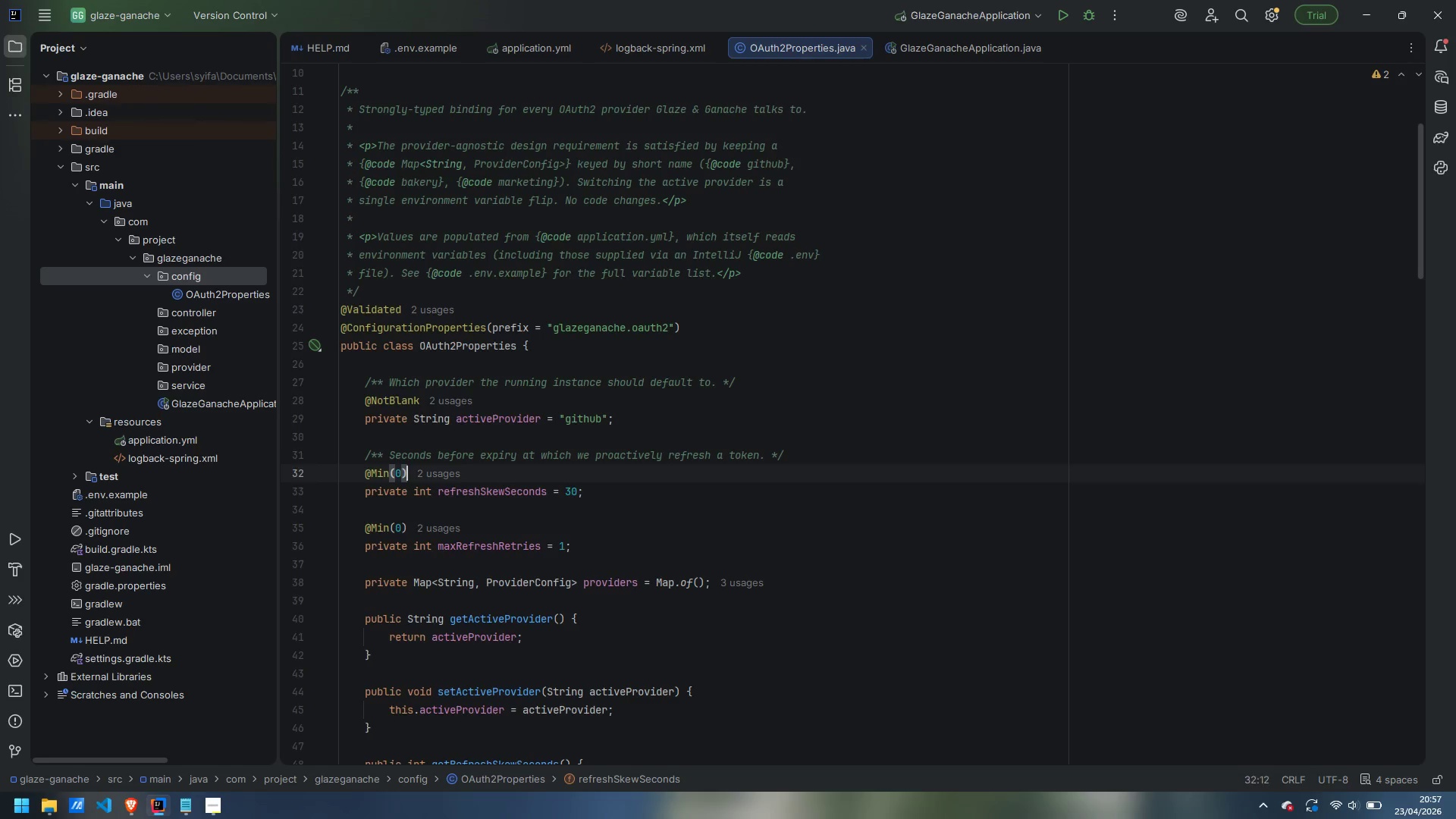 
key(ArrowDown)
 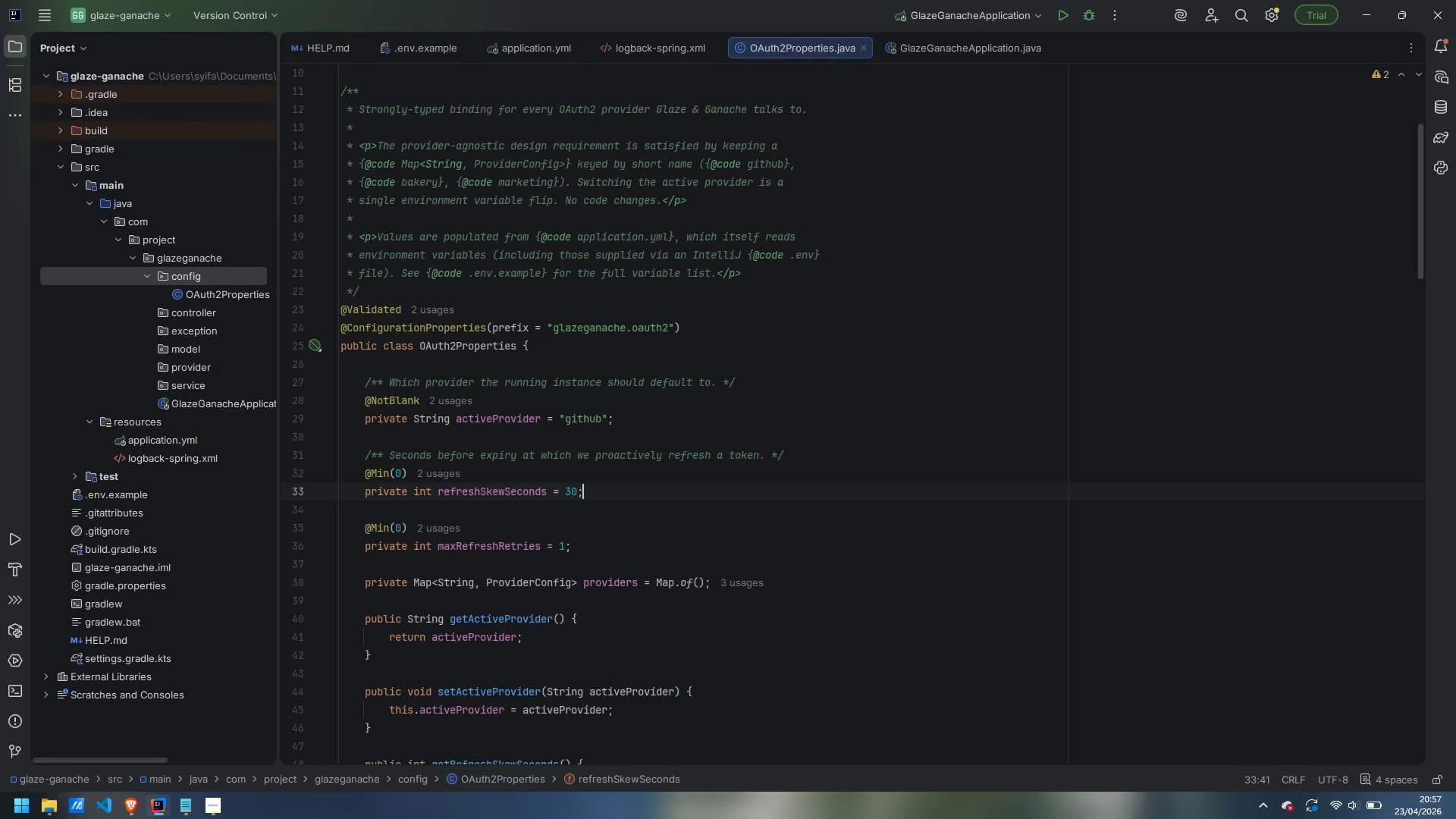 
key(ArrowDown)
 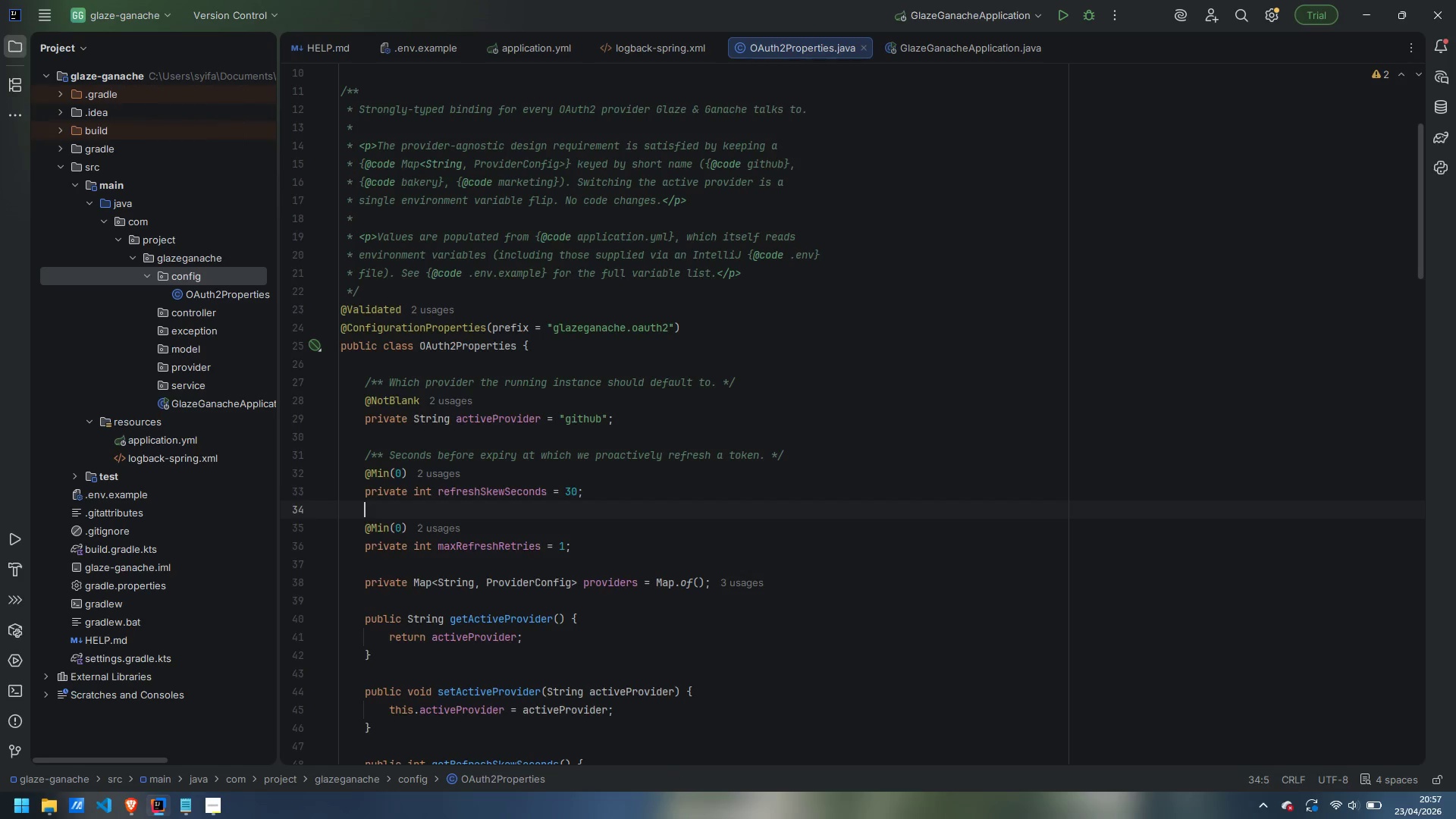 
key(Enter)
 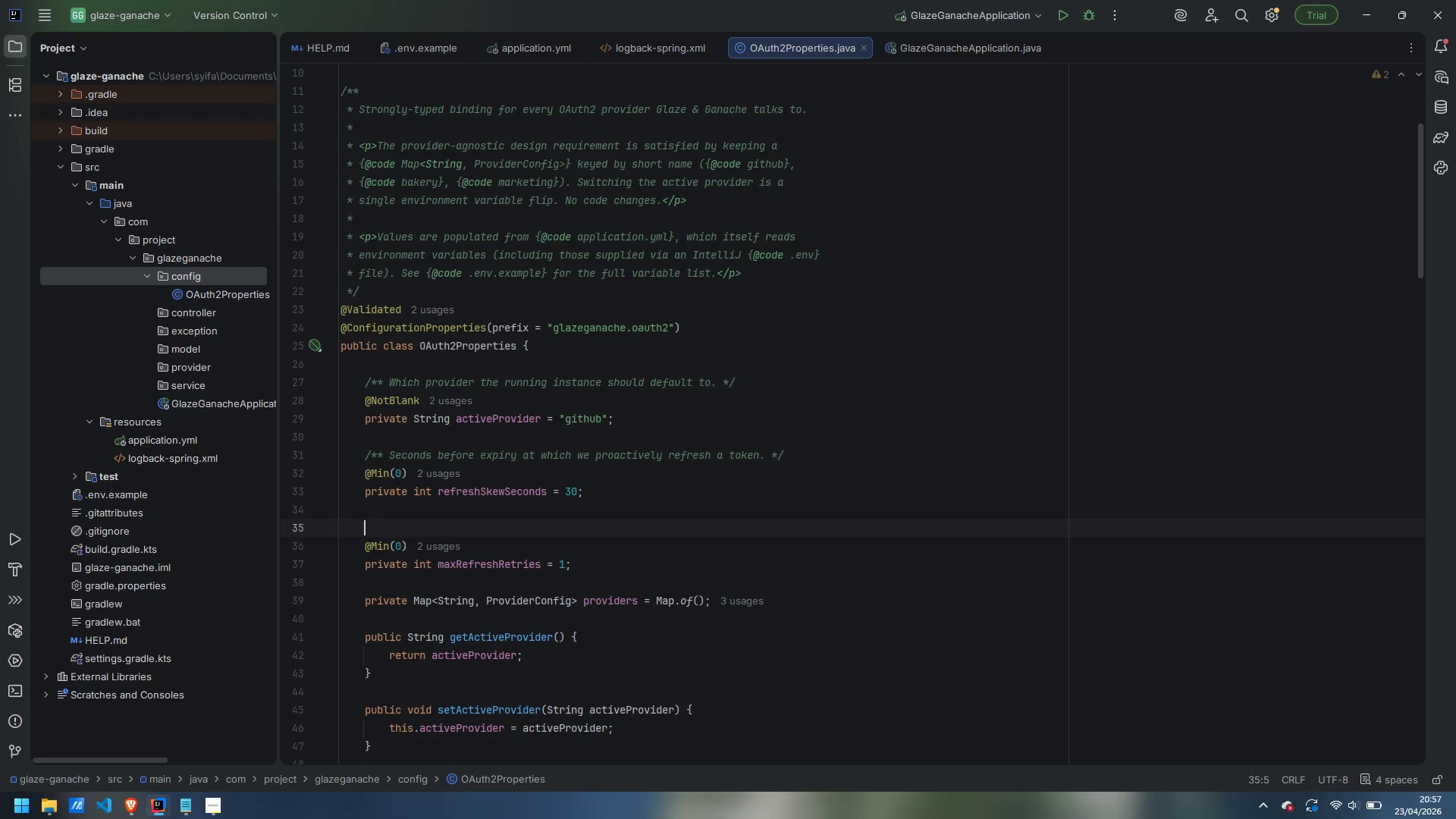 
type(/** Maximum number of slie)
key(Backspace)
key(Backspace)
key(Backspace)
type(iolent)
 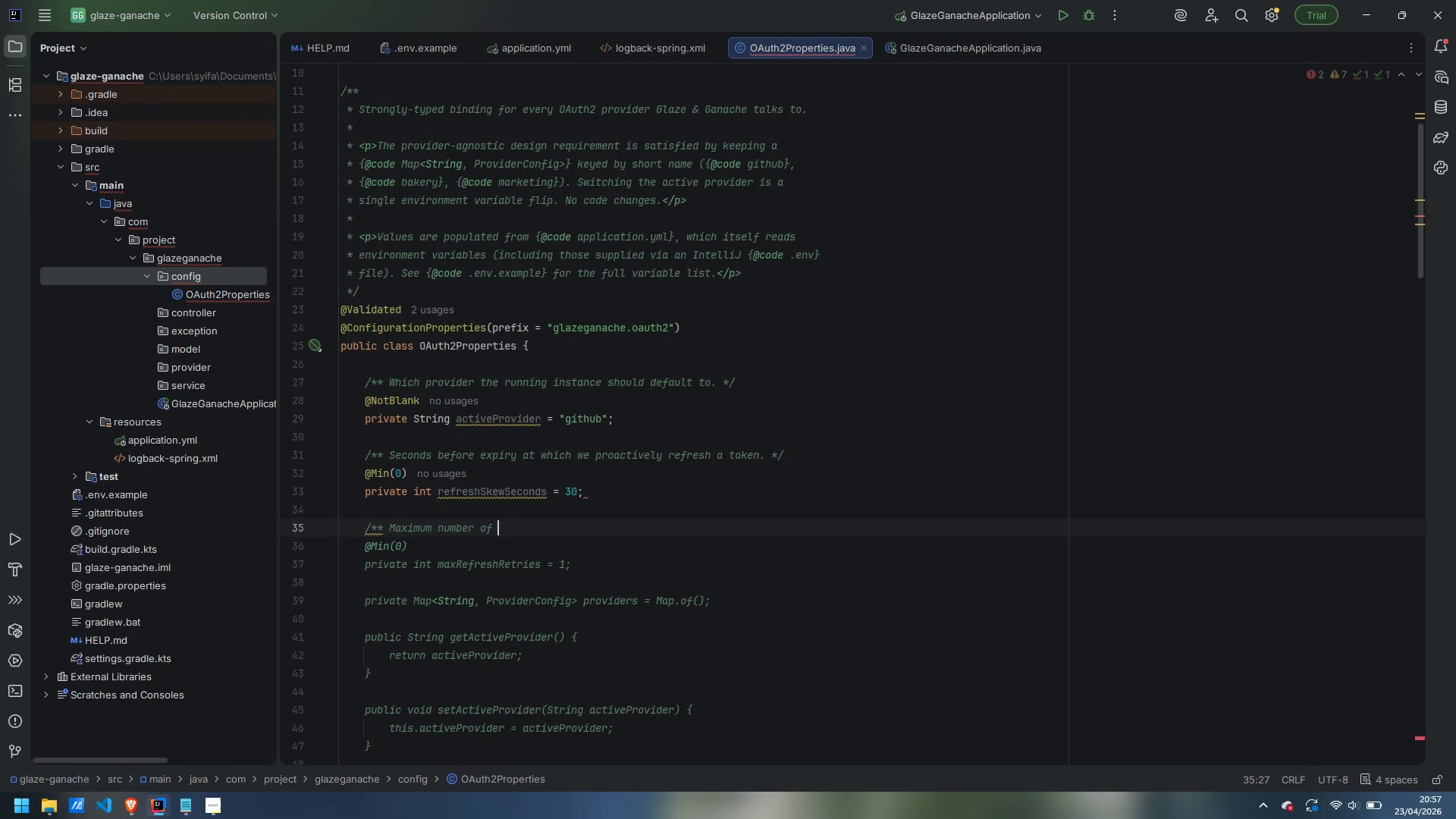 
 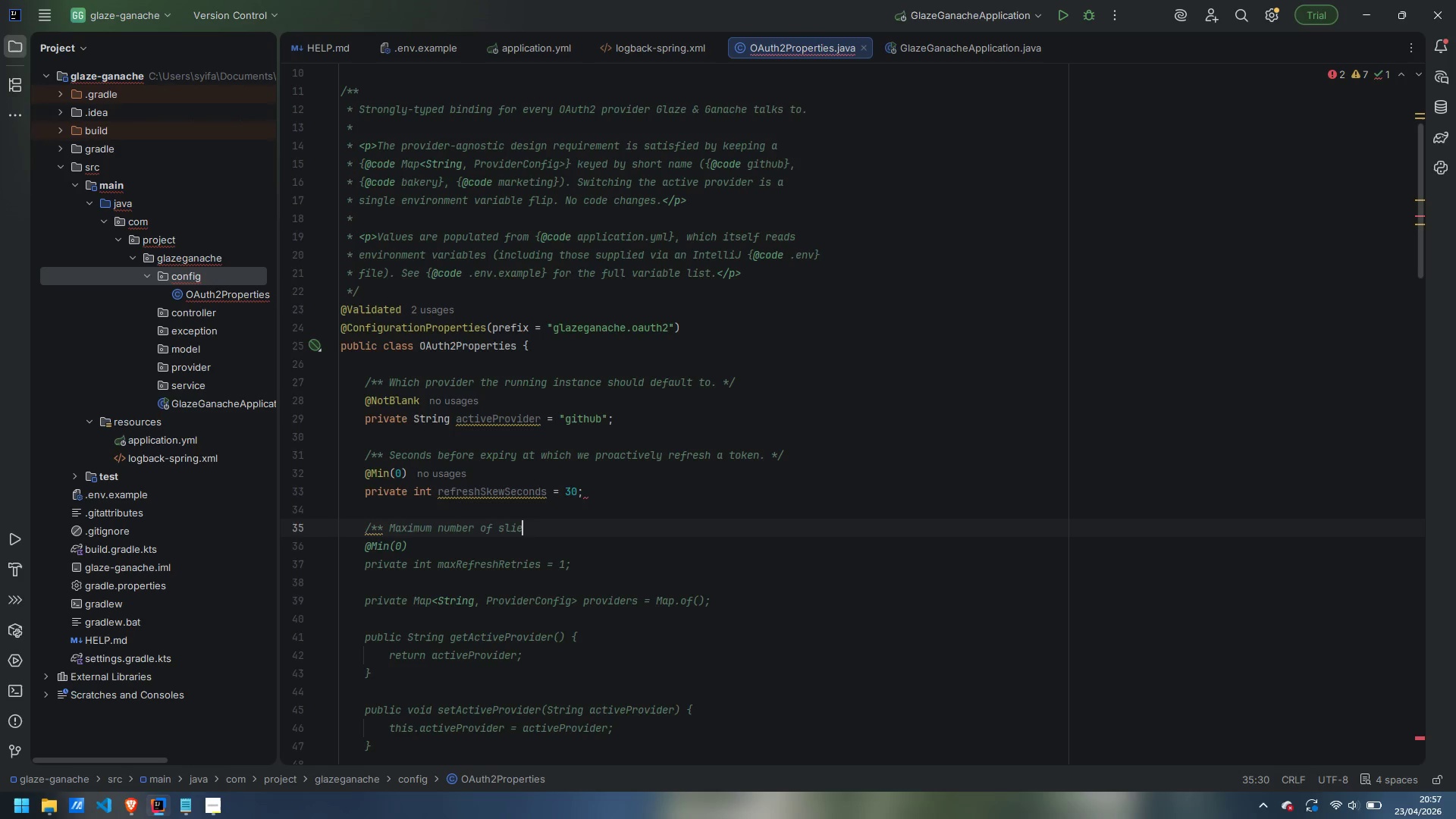 
key(Control+ControlLeft)
 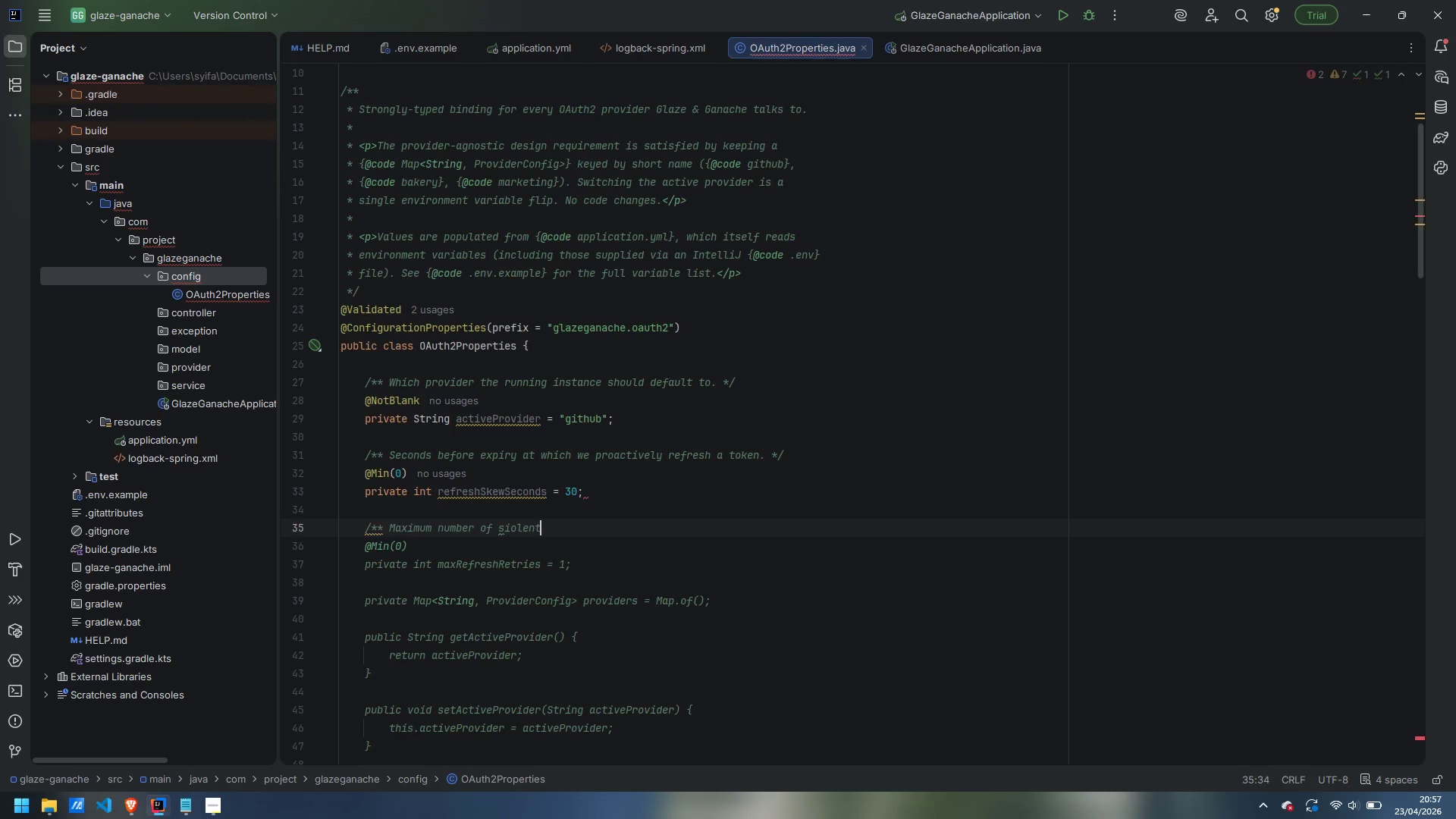 
key(Control+Backspace)
 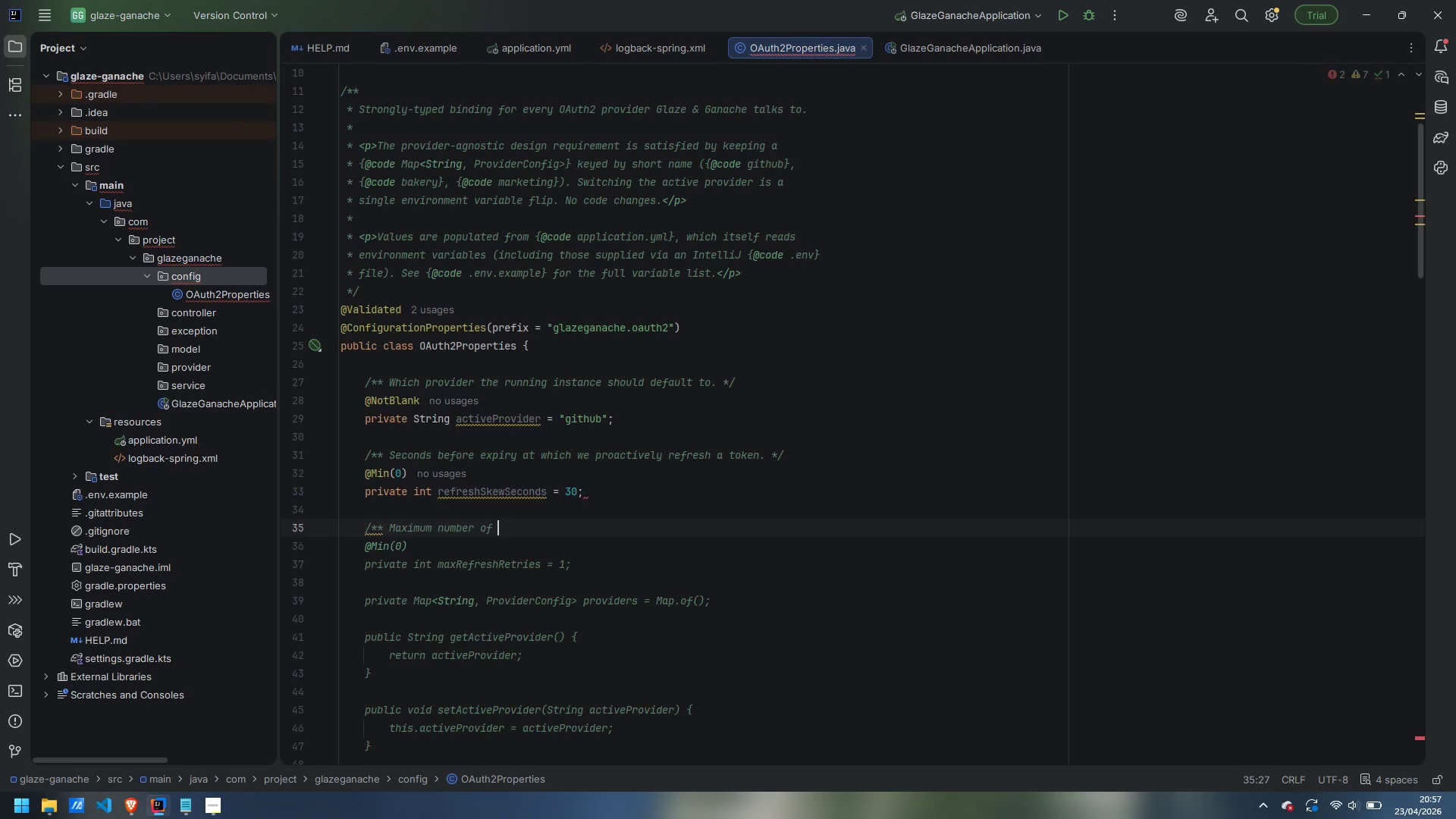 
type(silent refresh-anbd)
key(Backspace)
key(Backspace)
type(d-retry attepmpts)
 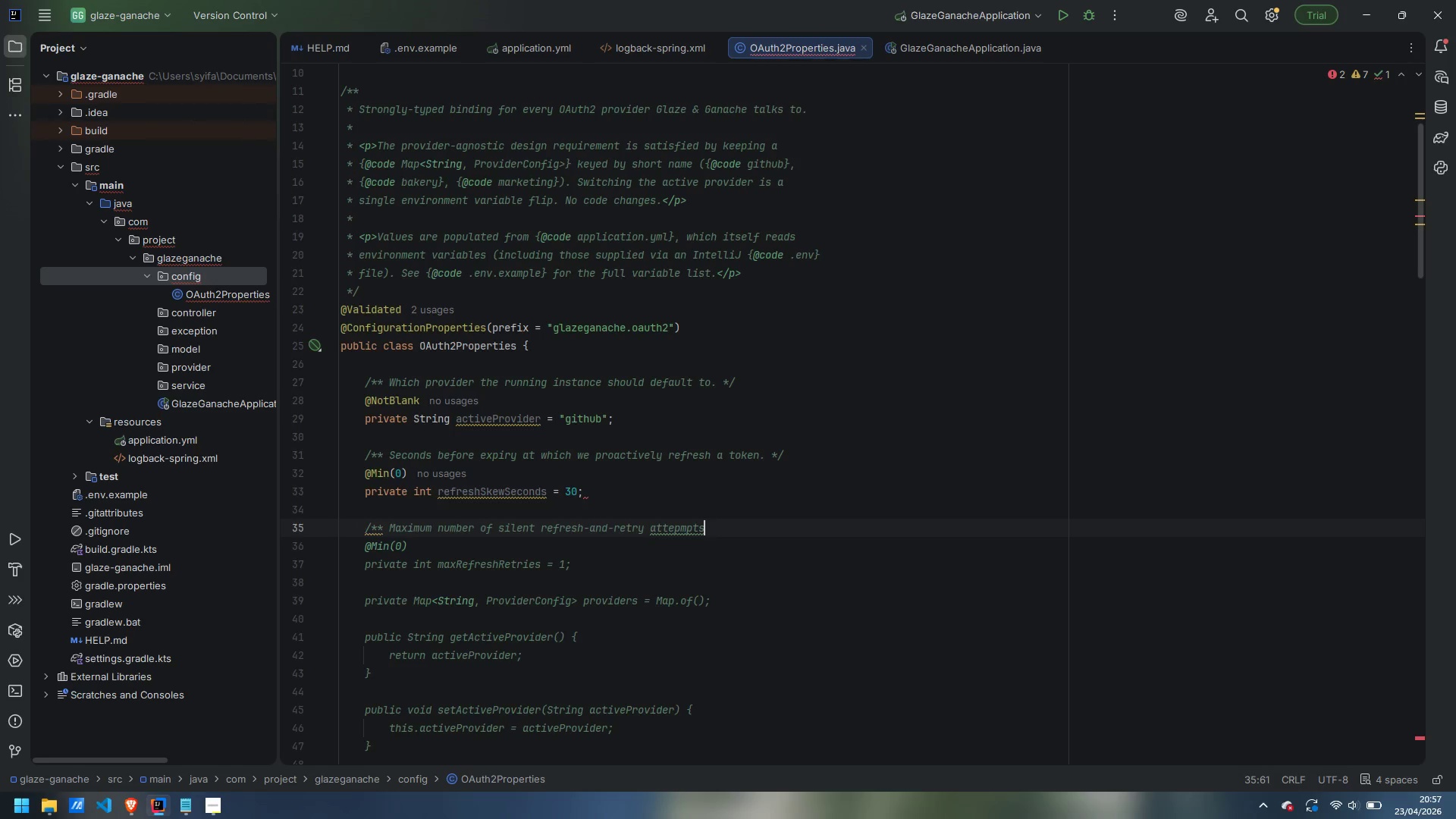 
key(ArrowLeft)
 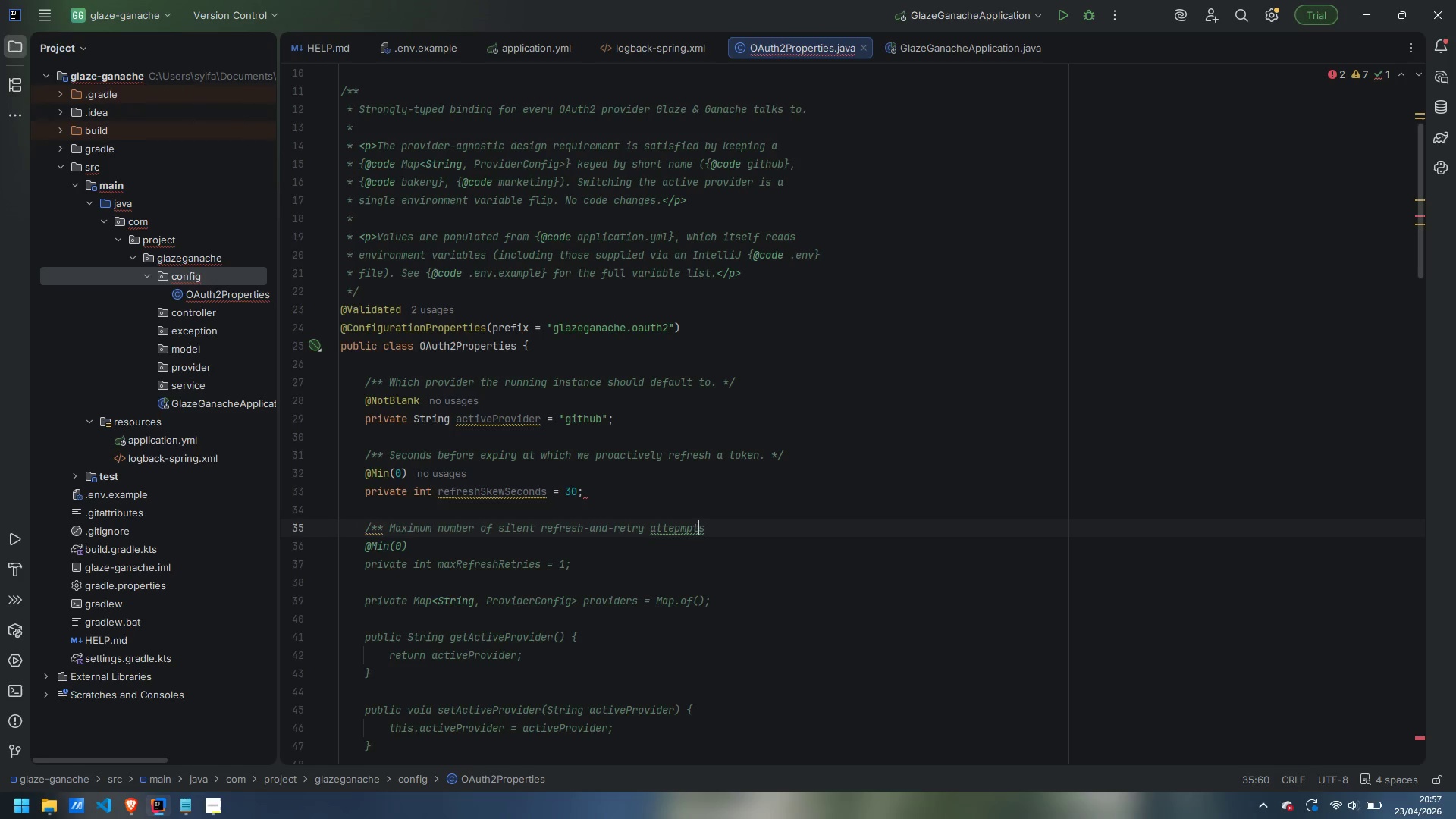 
key(ArrowLeft)
 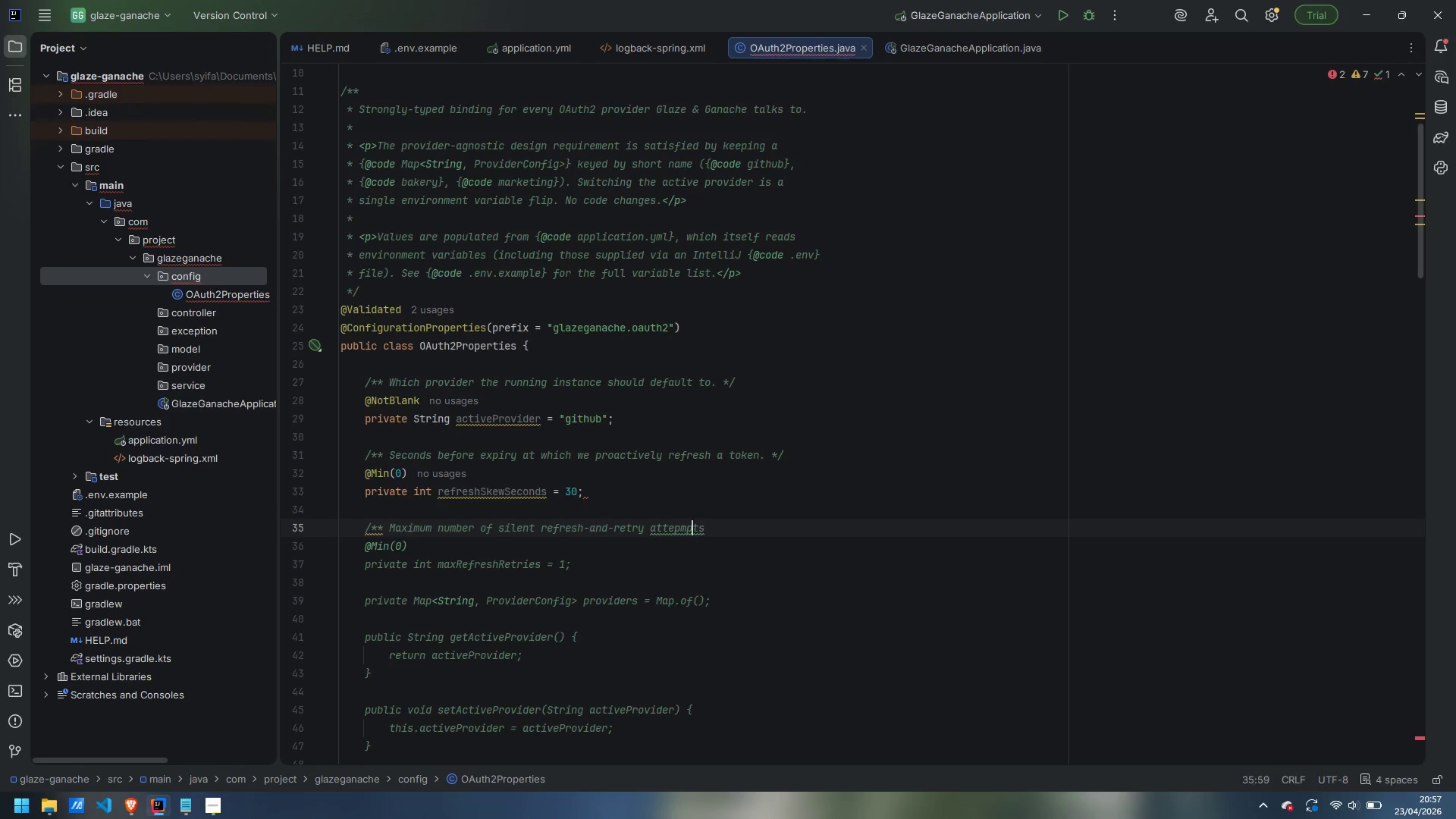 
key(ArrowLeft)
 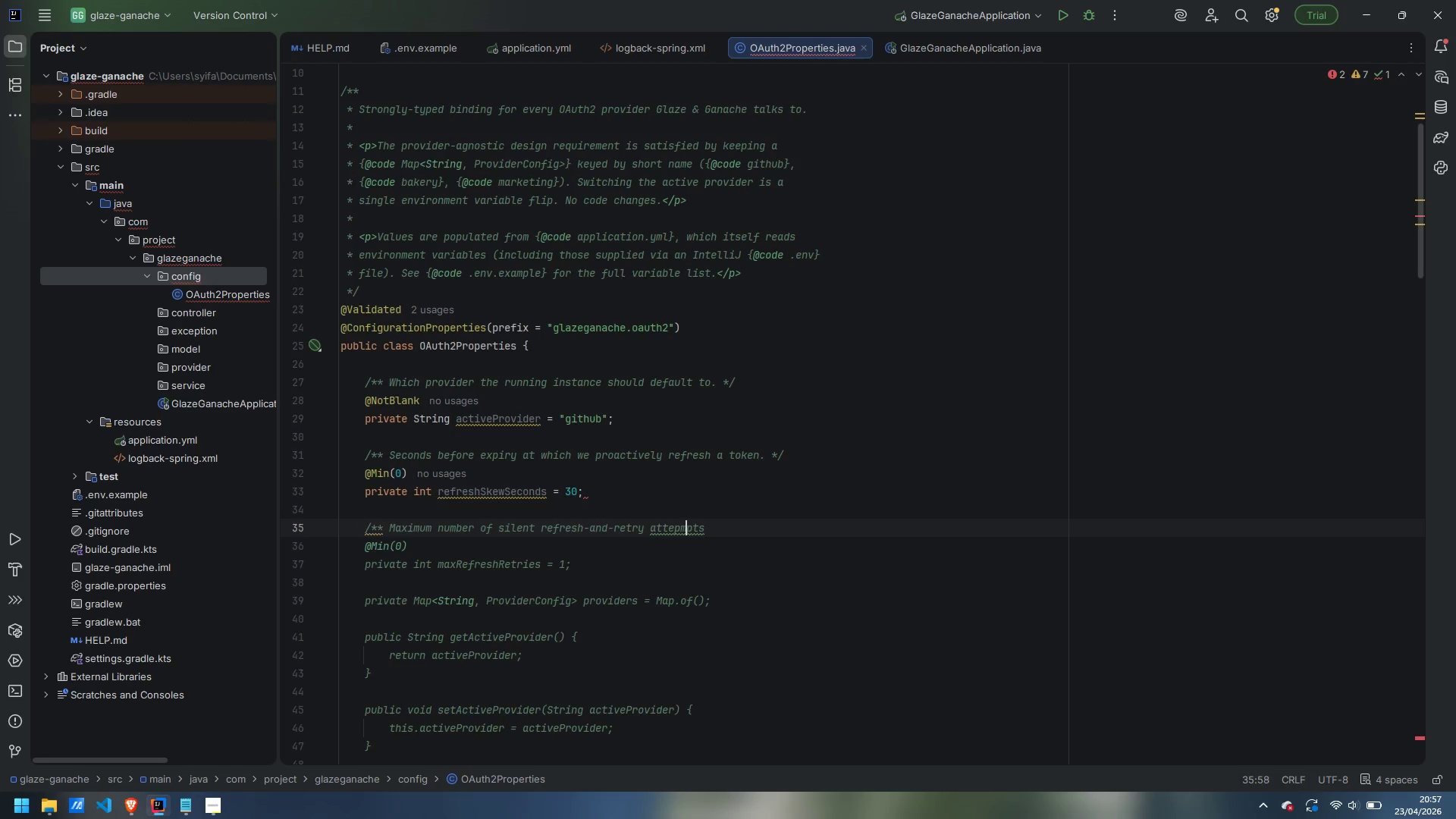 
key(ArrowLeft)
 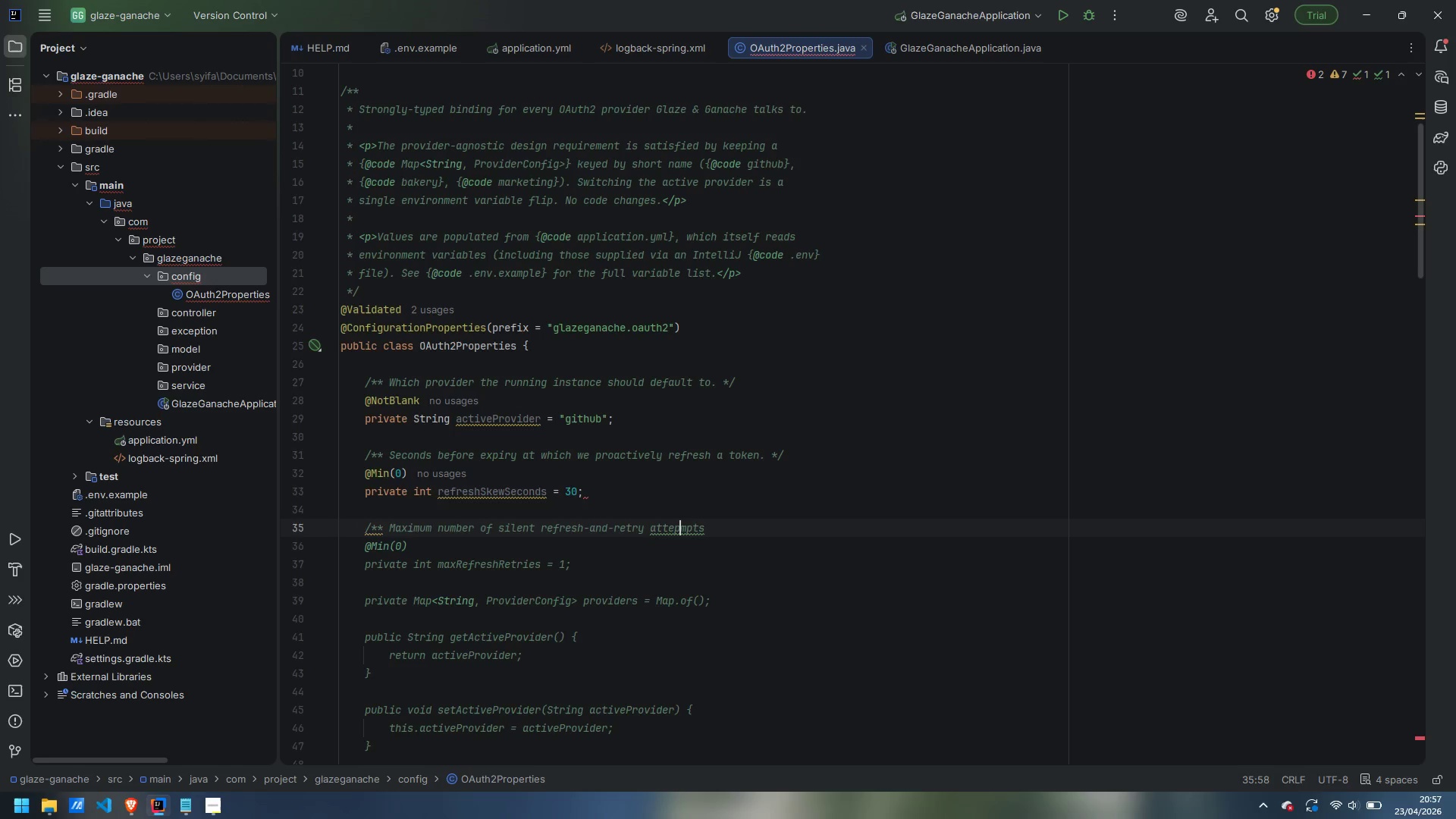 
key(ArrowLeft)
 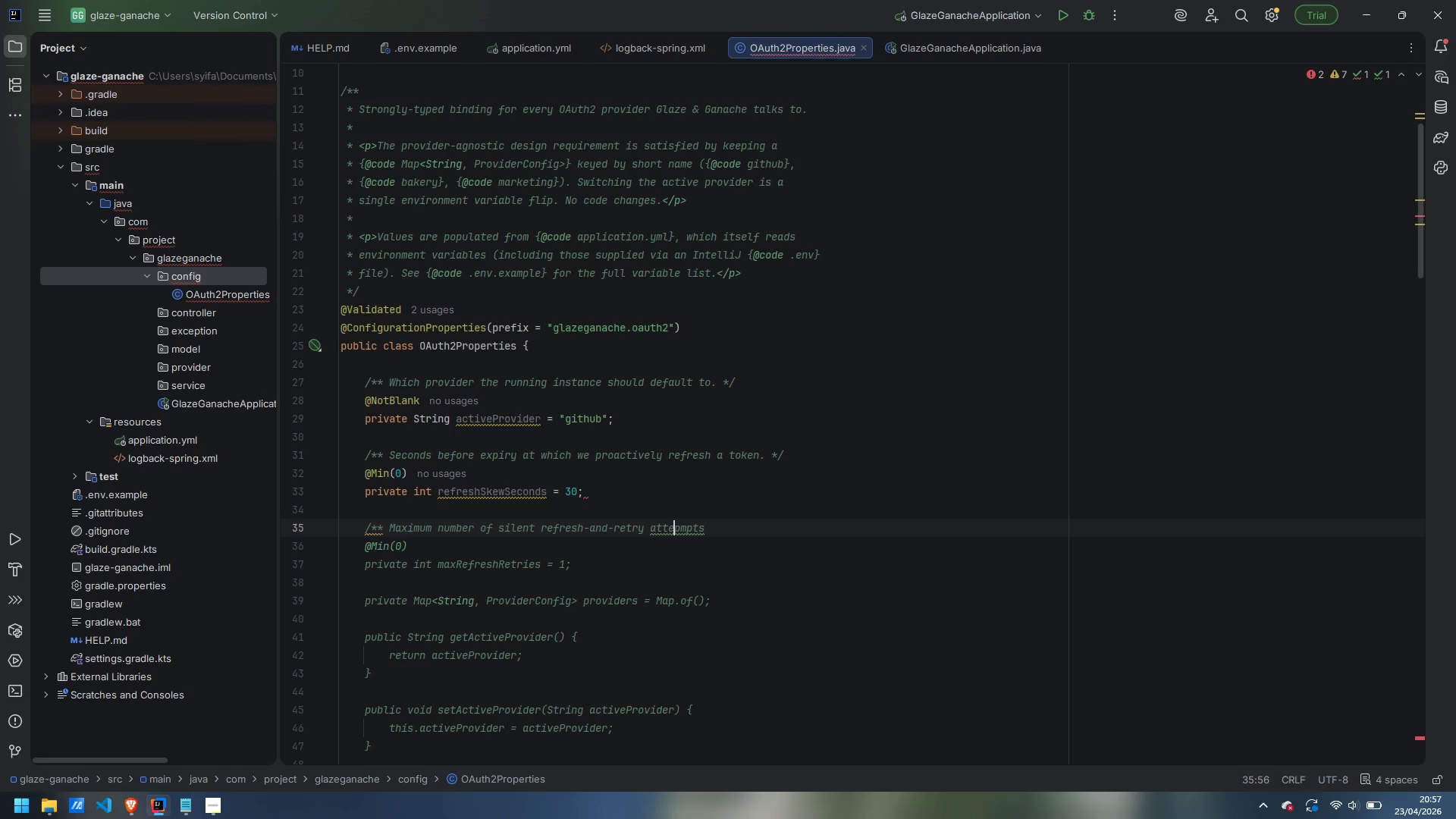 
key(ArrowRight)
 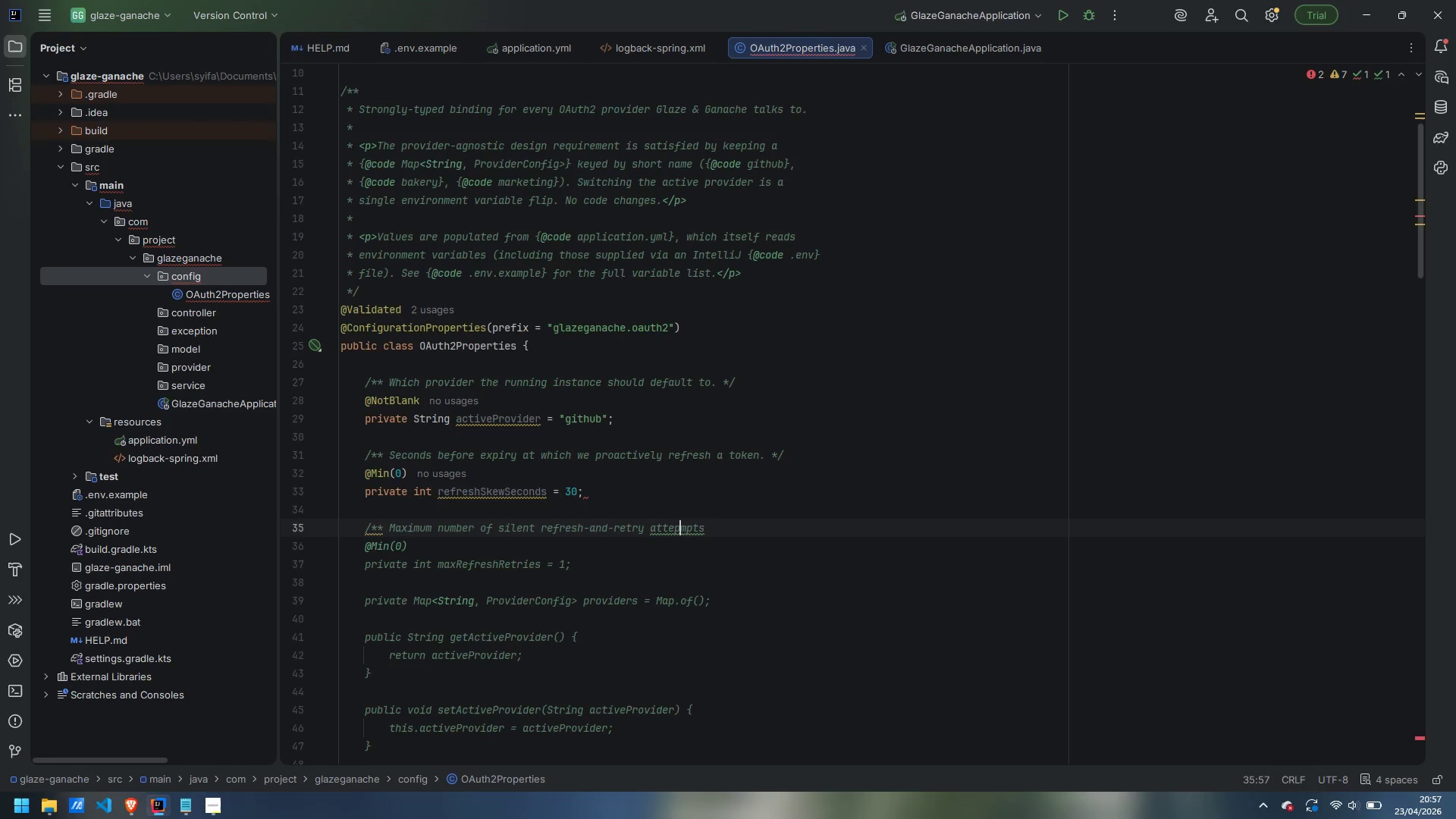 
key(Backspace)
 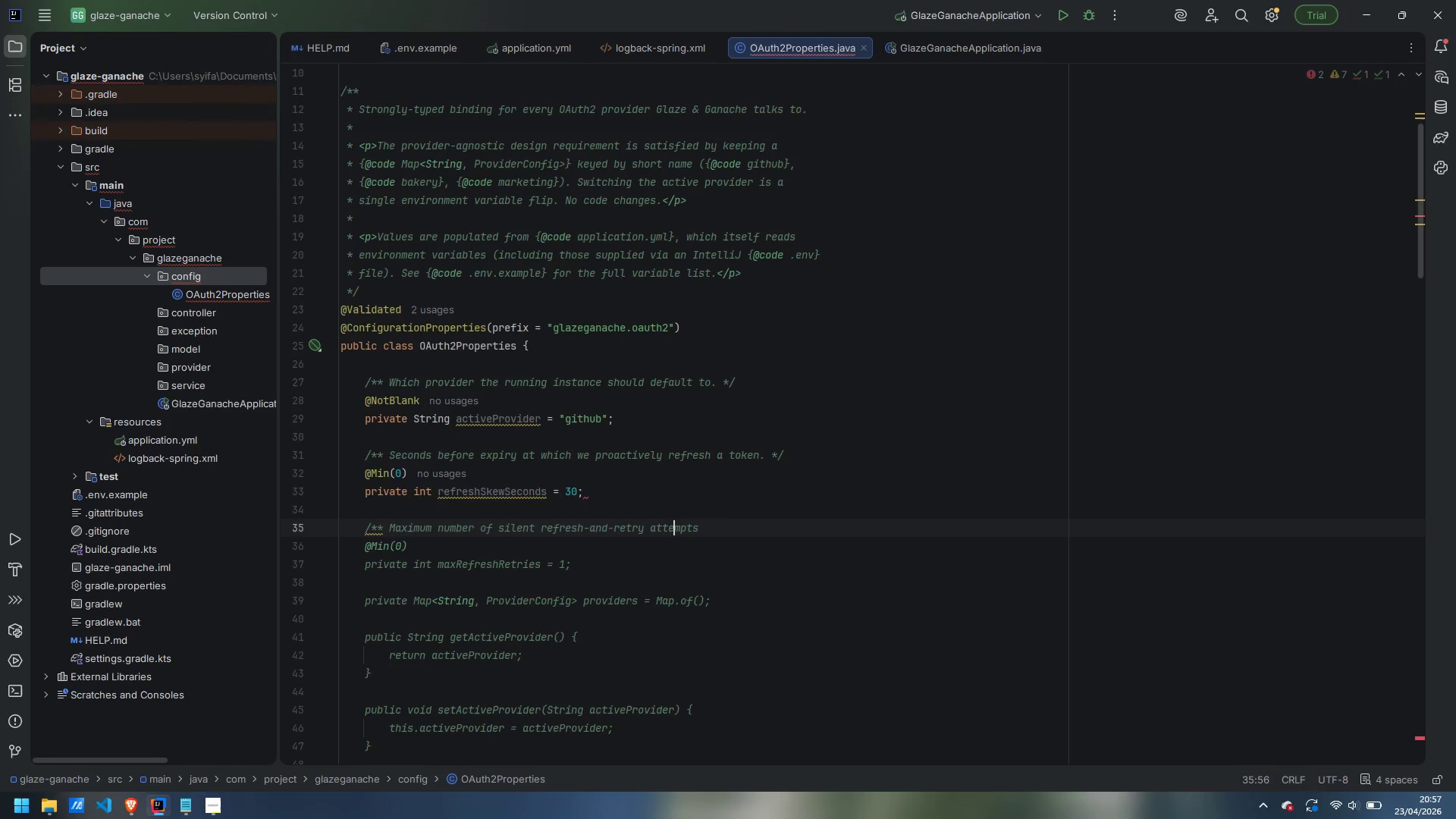 
key(Control+ControlLeft)
 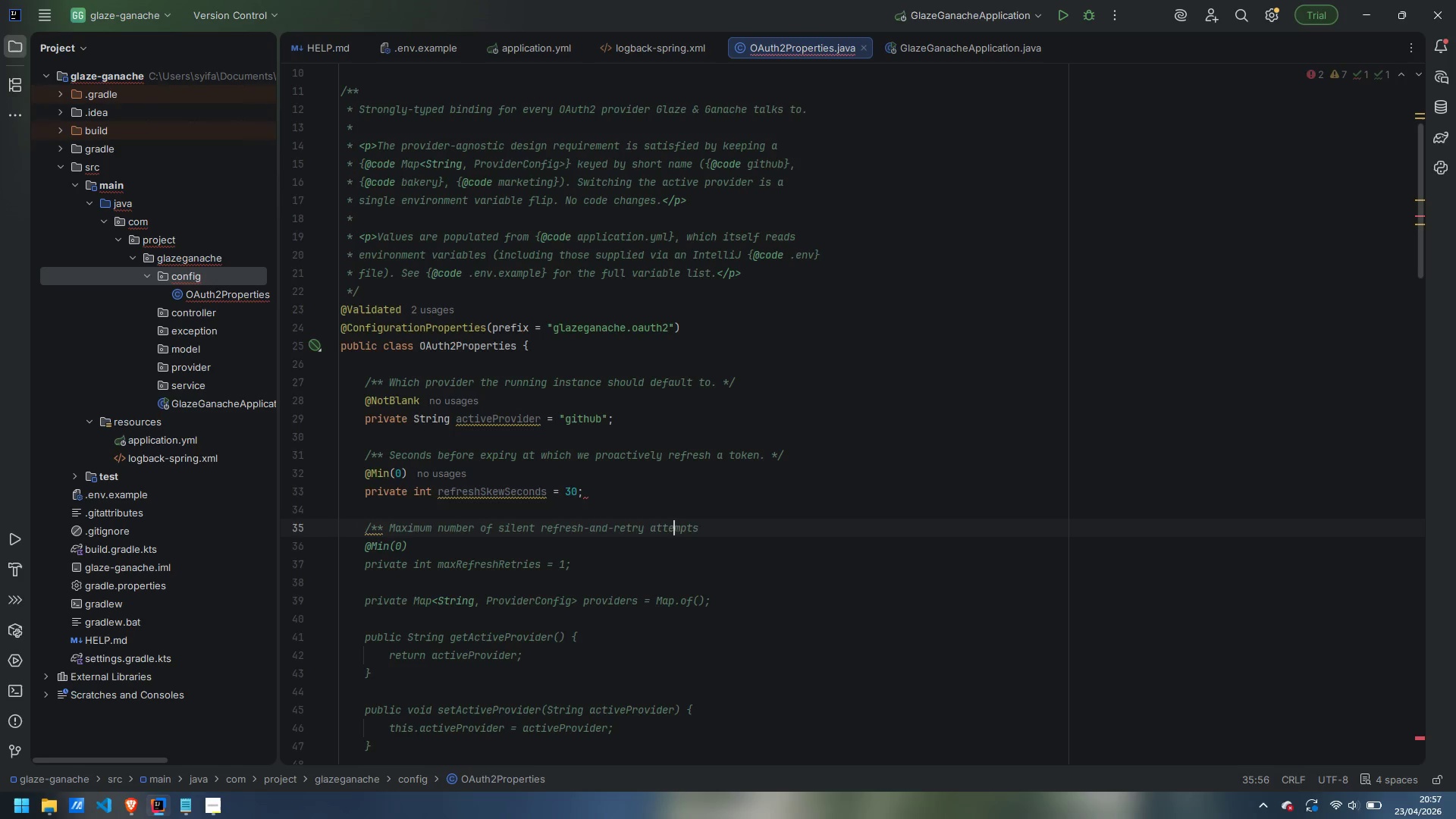 
key(Control+ArrowRight)
 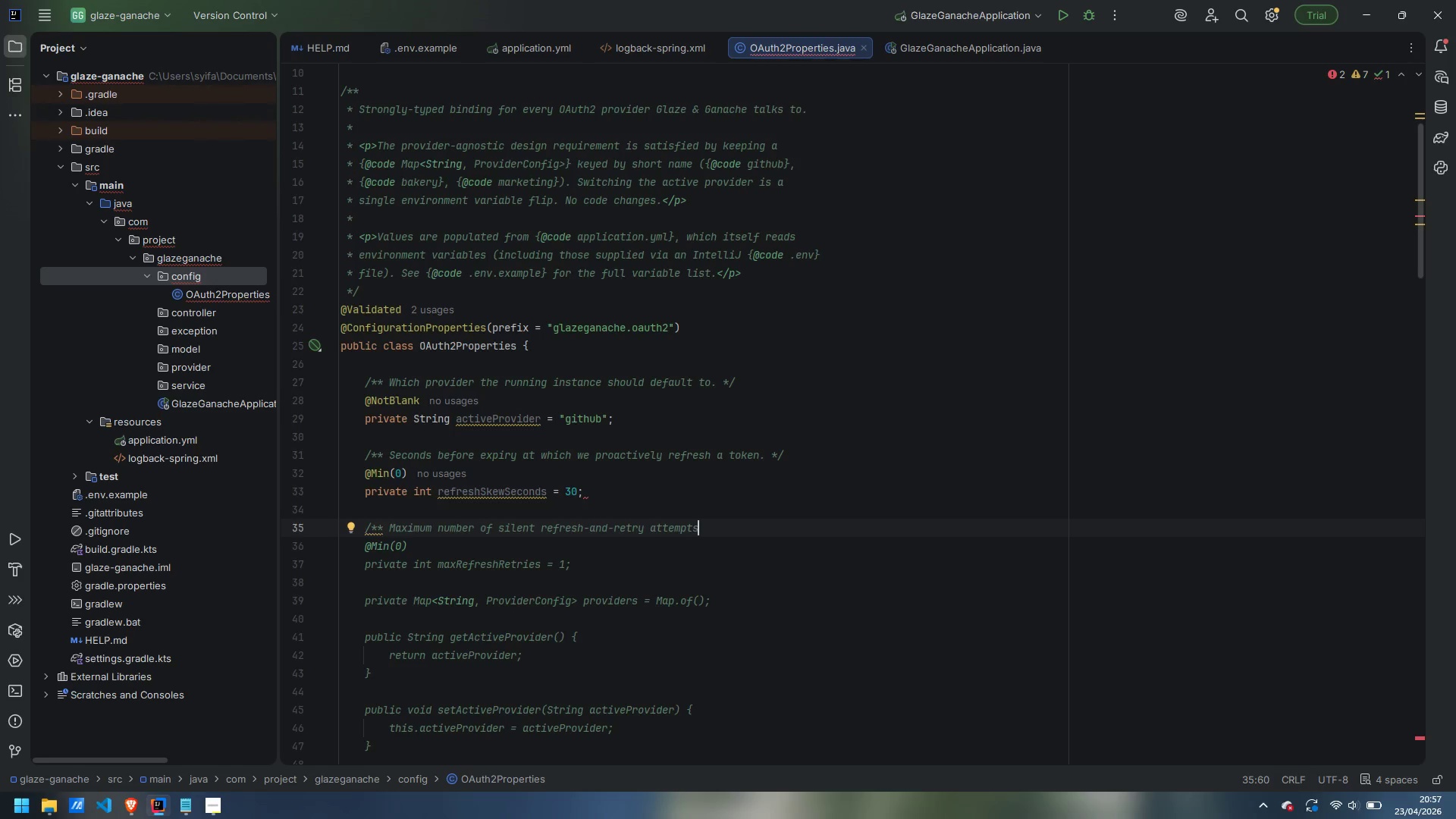 
type( afterr )
key(Backspace)
key(Backspace)
type( a 401. */)
key(Escape)
type(1)
key(Backspace)
 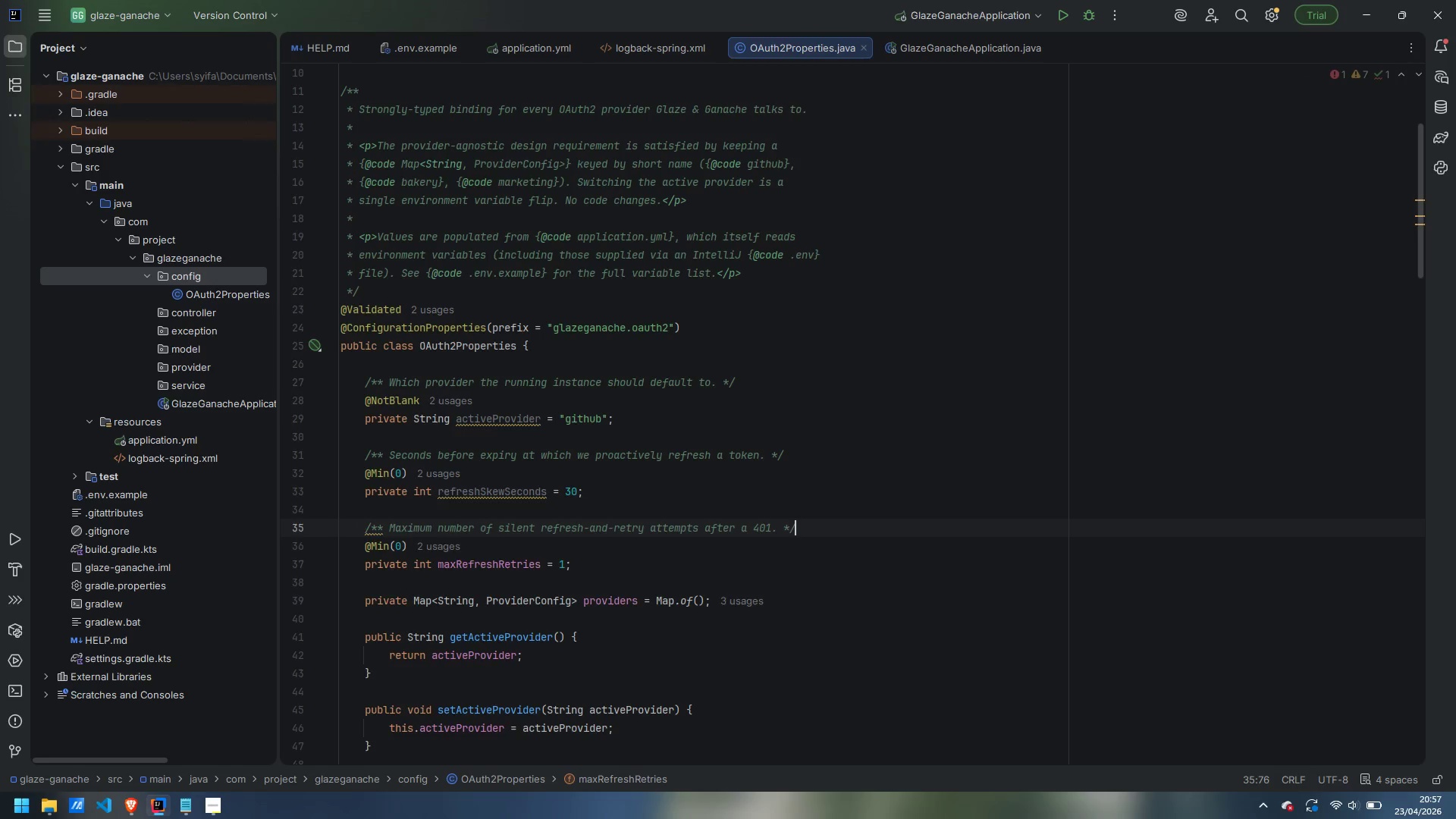 
key(ArrowDown)
 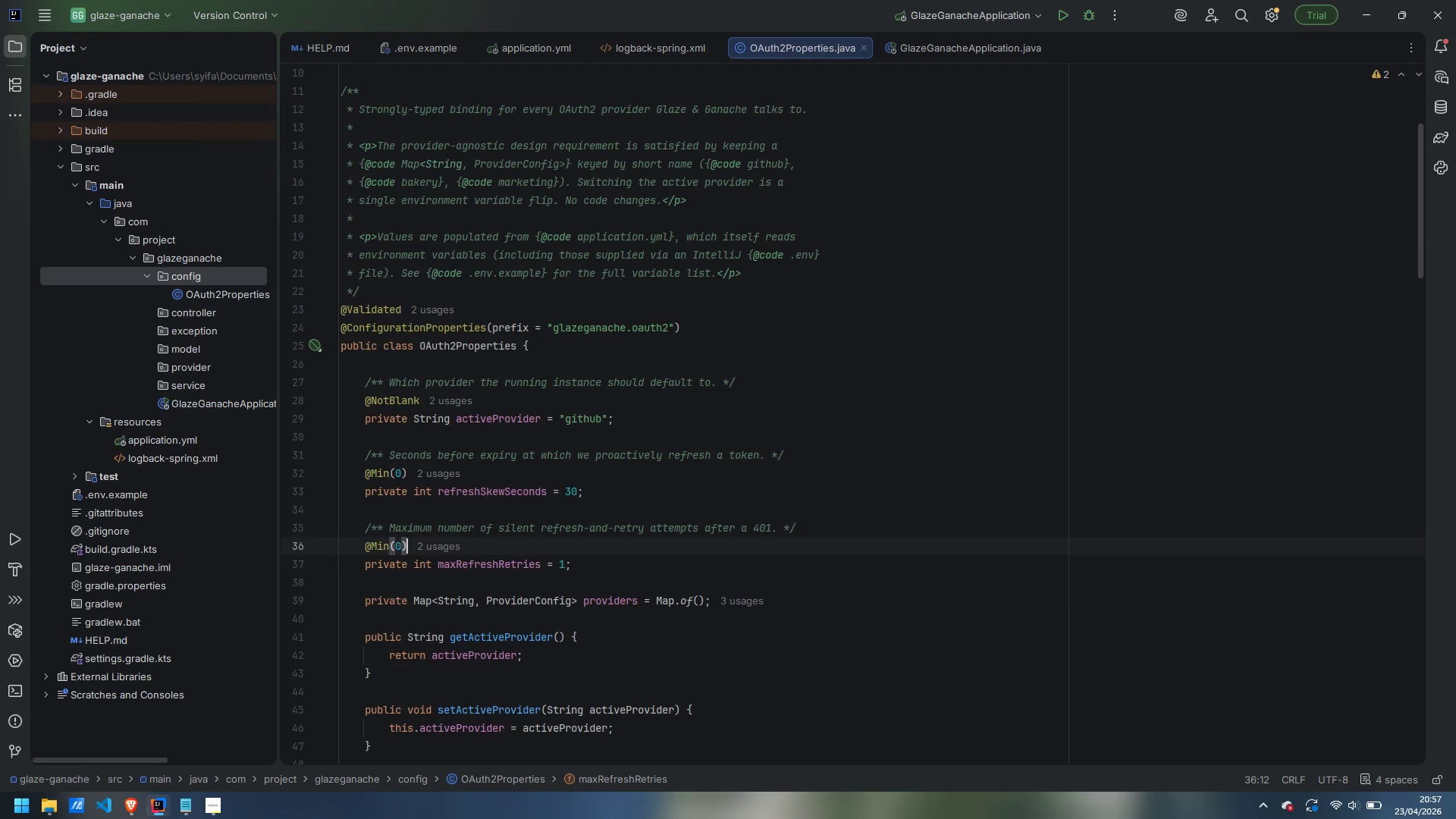 
key(ArrowDown)
 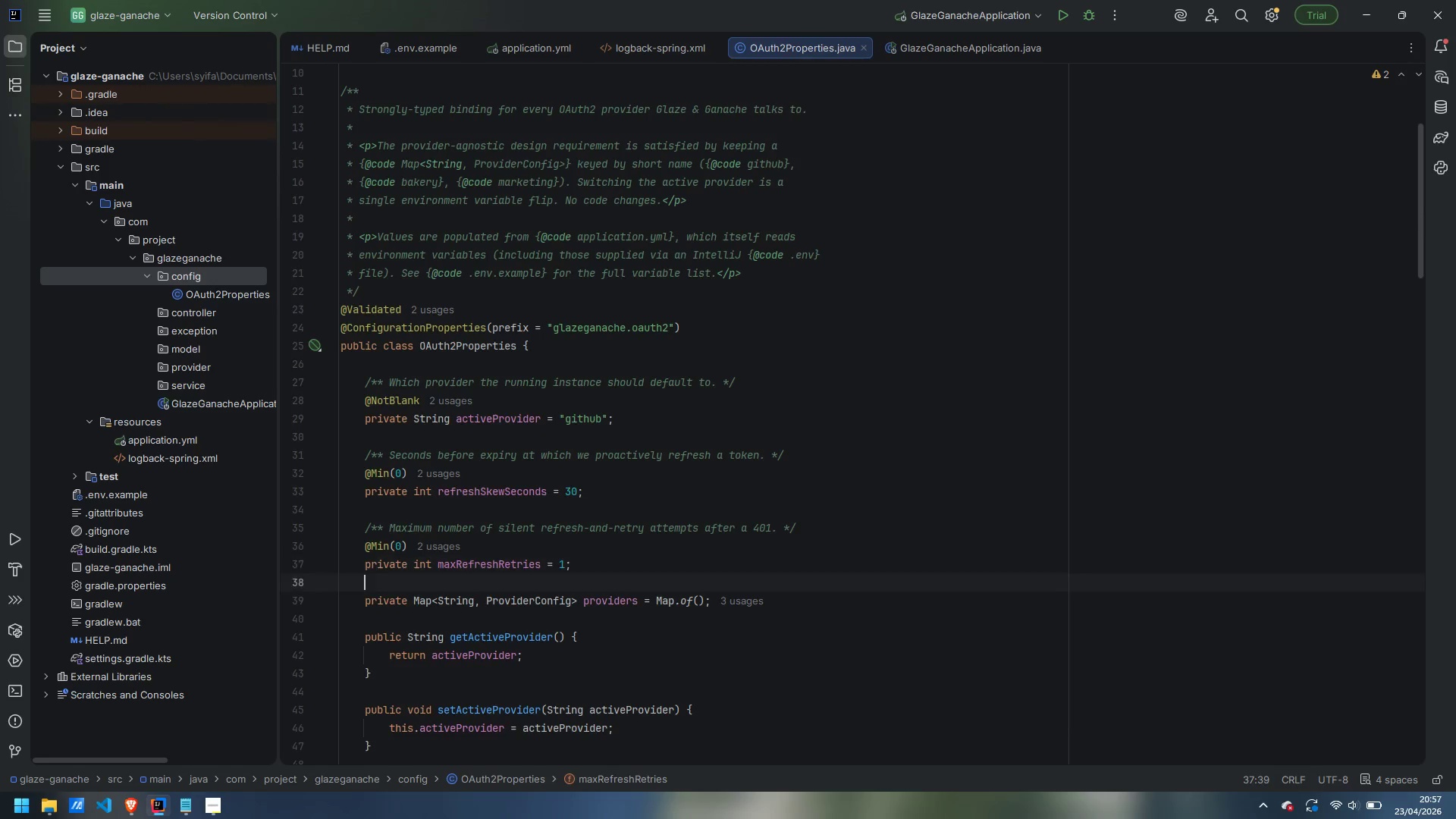 
key(ArrowDown)
 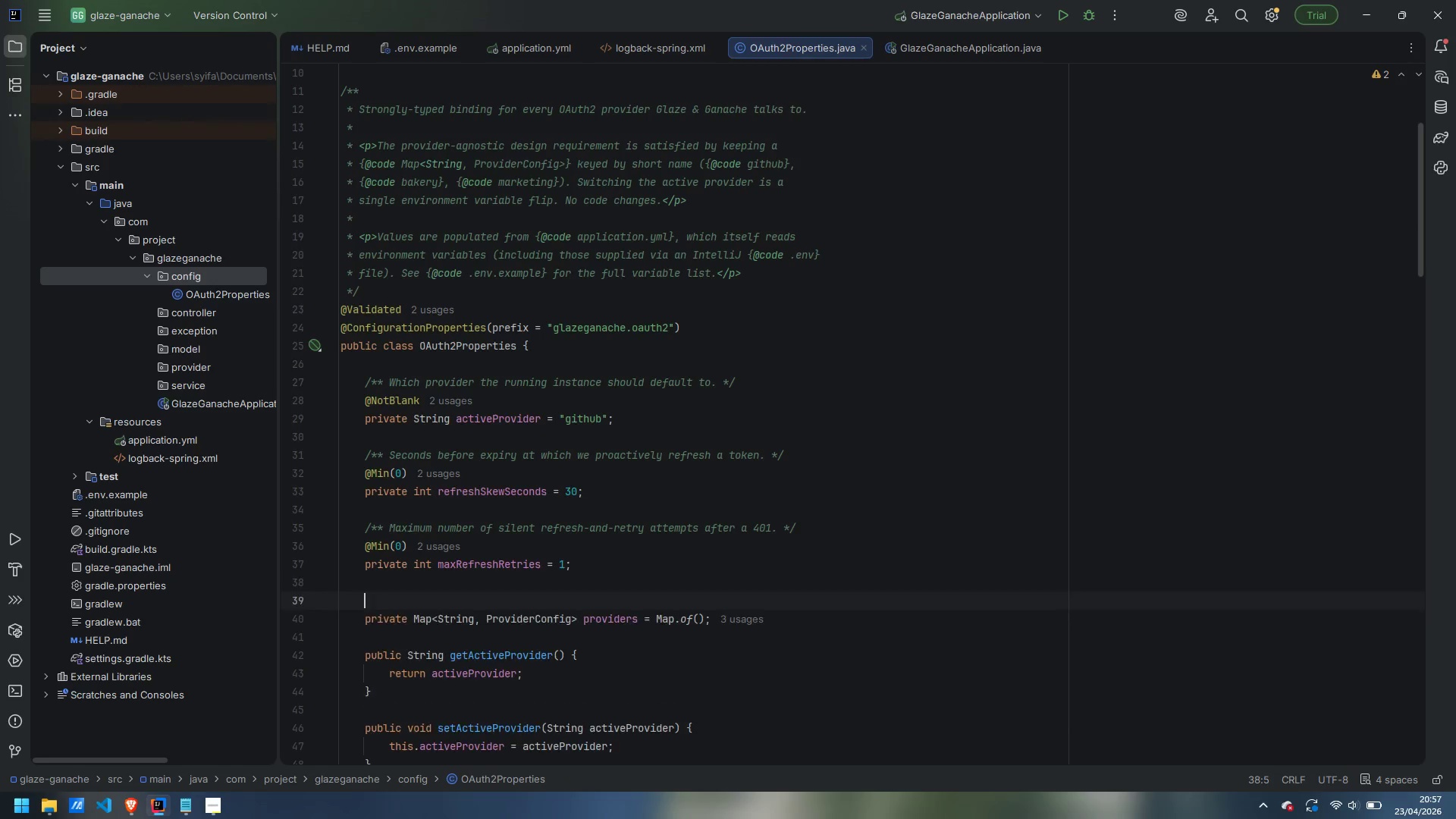 
key(Enter)
 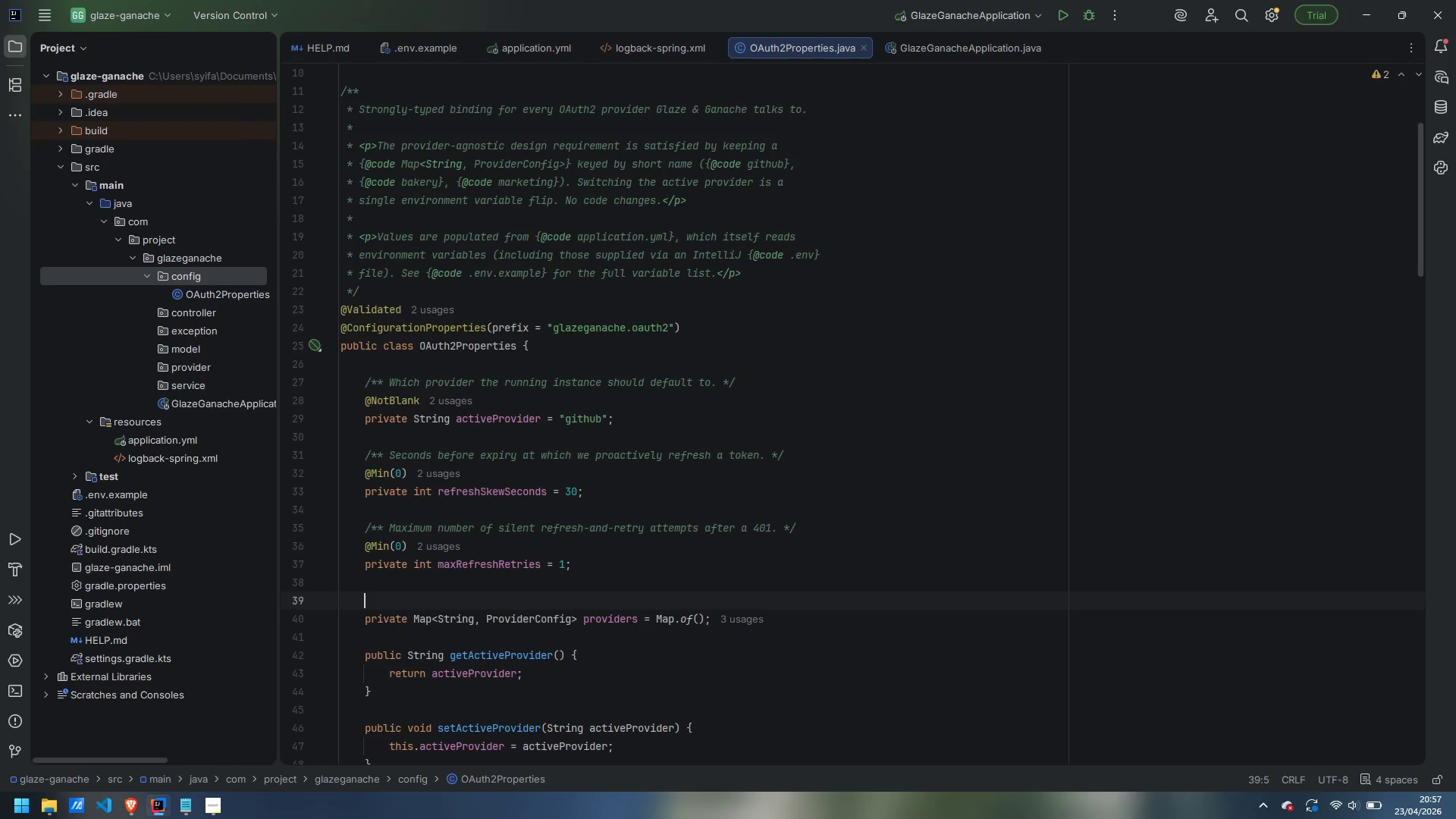 
type(/** Keyed by provider short nae)
key(Backspace)
type(me, e.g. {})
 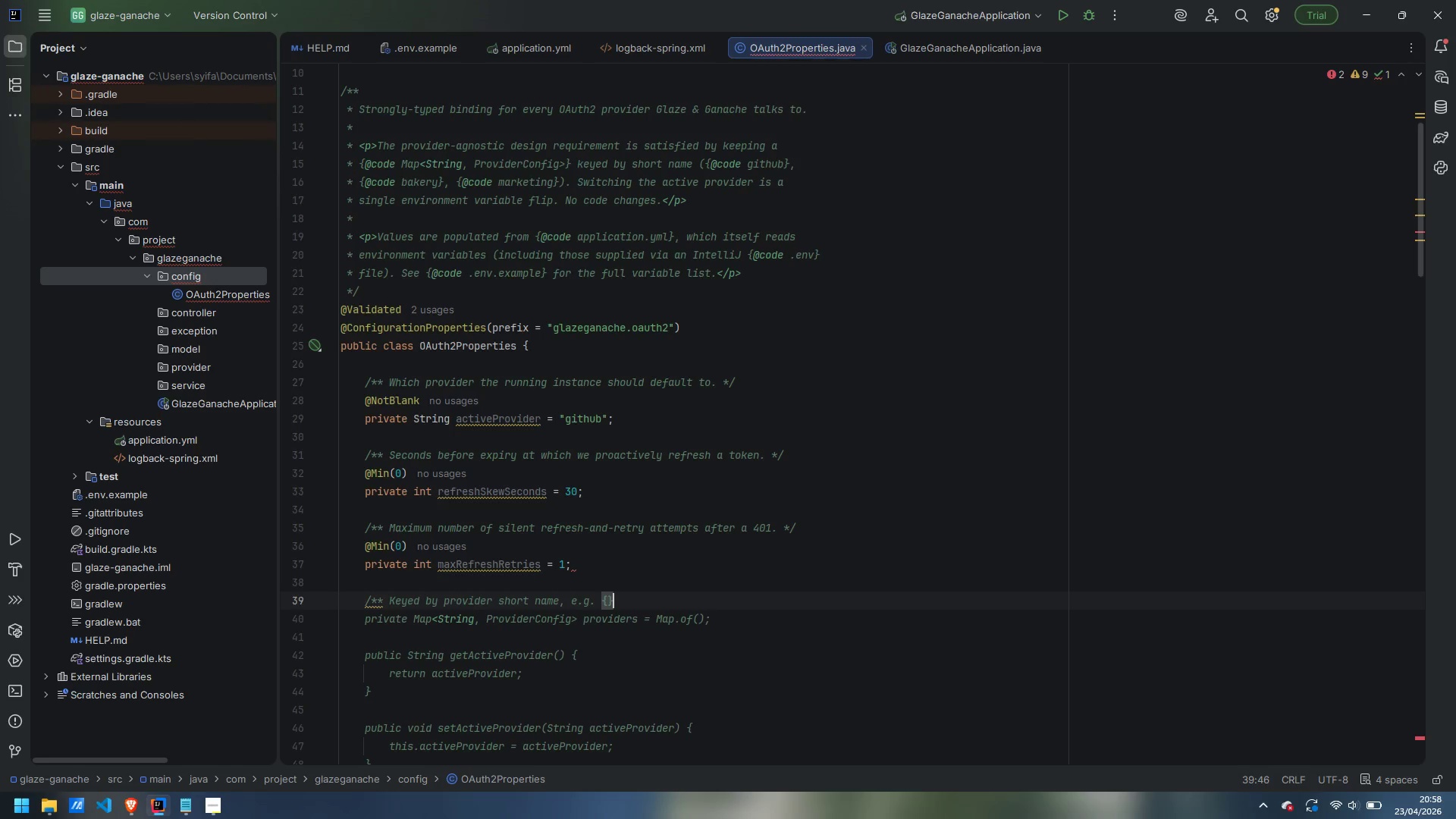 
key(ArrowLeft)
 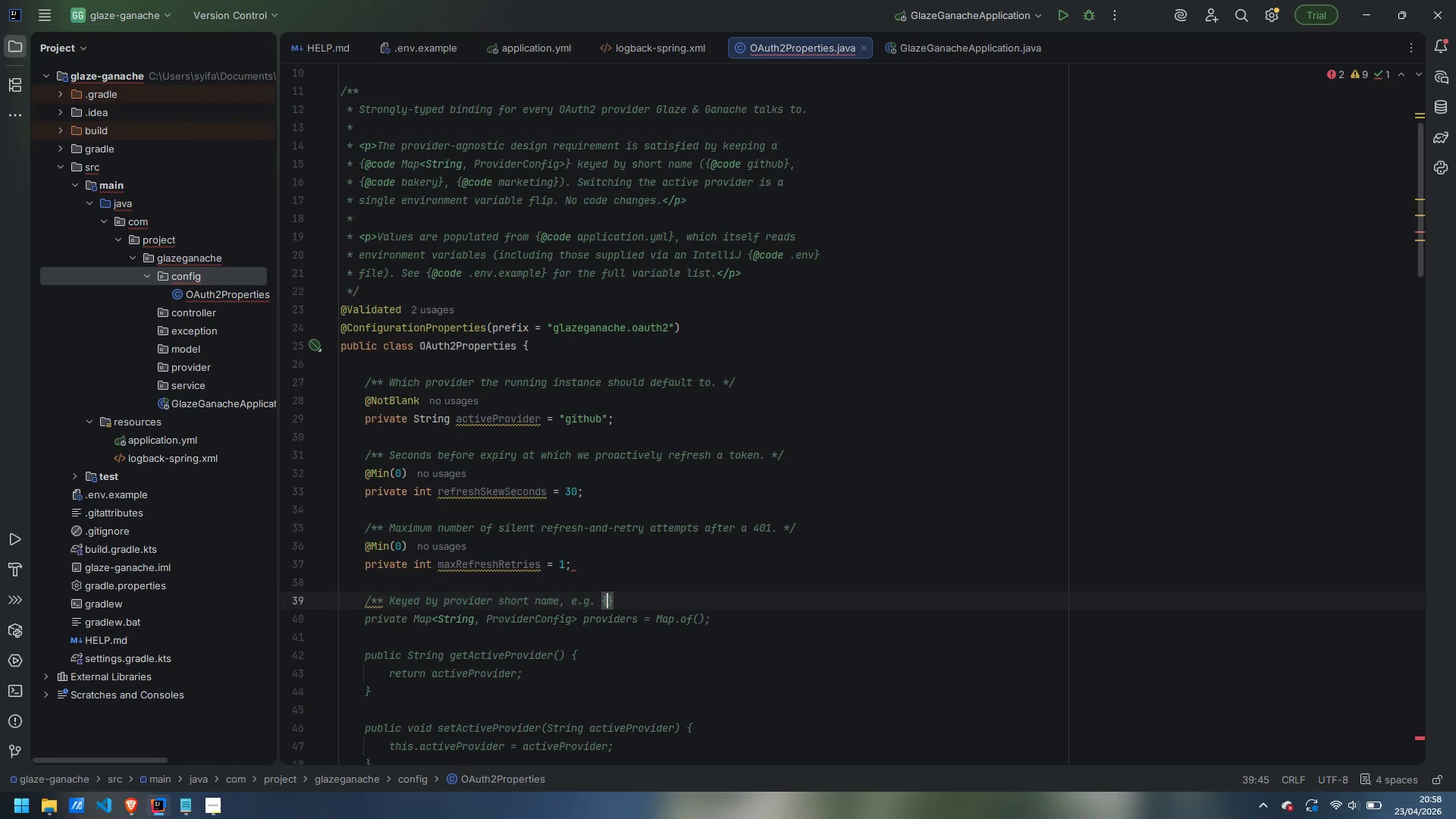 
hold_key(key=ShiftLeft, duration=0.55)
 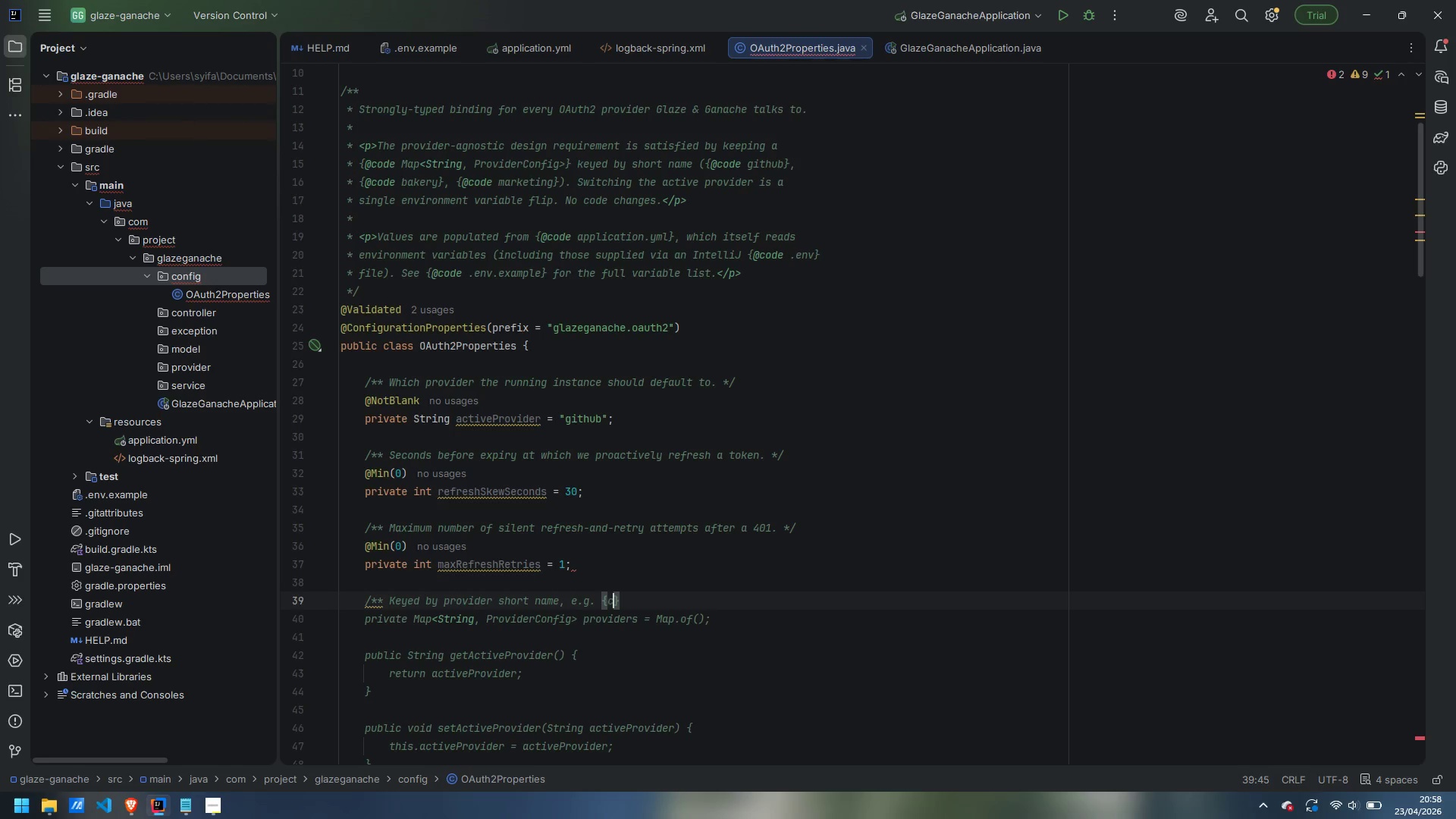 
type(code)
 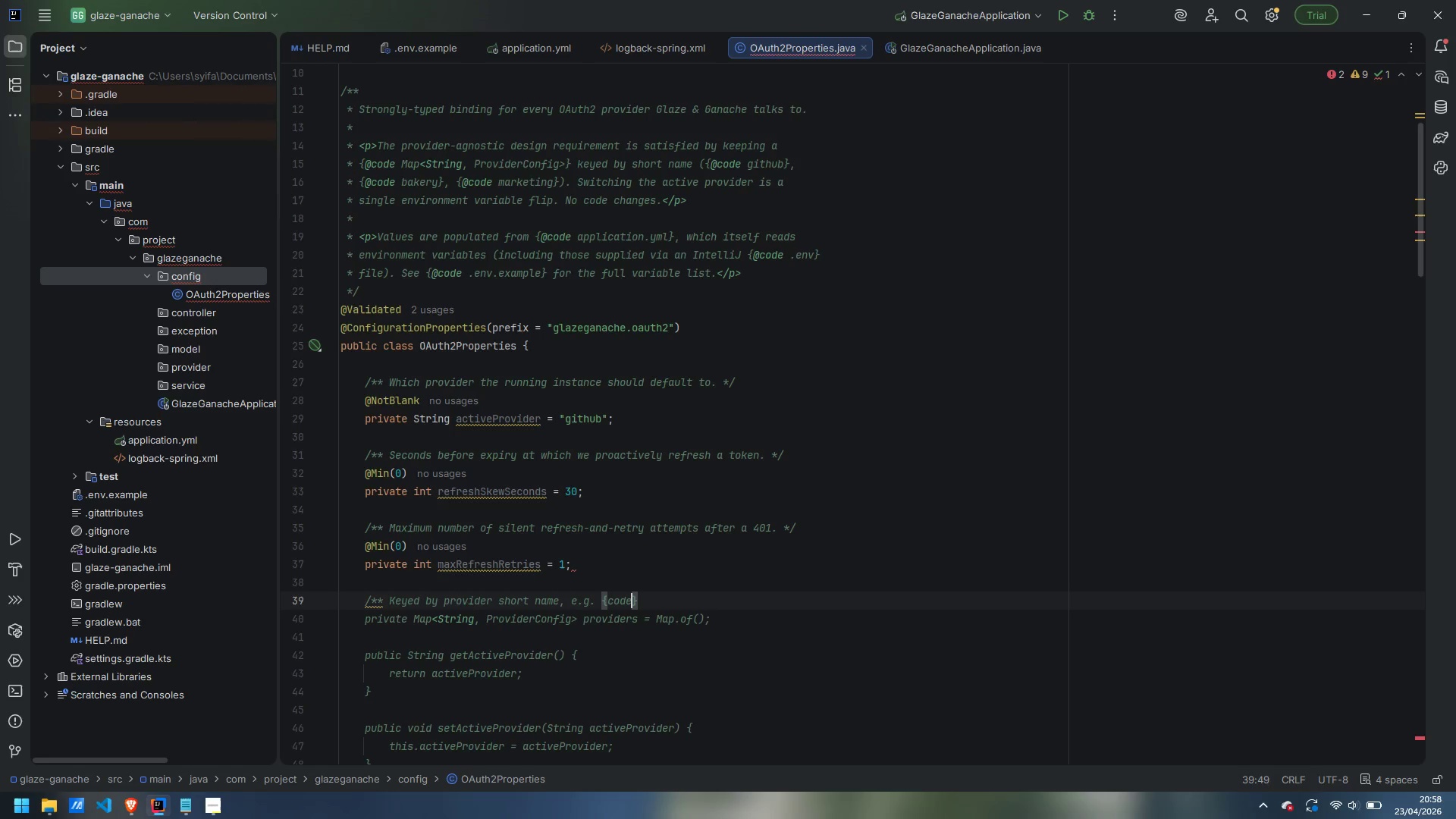 
key(Control+ControlLeft)
 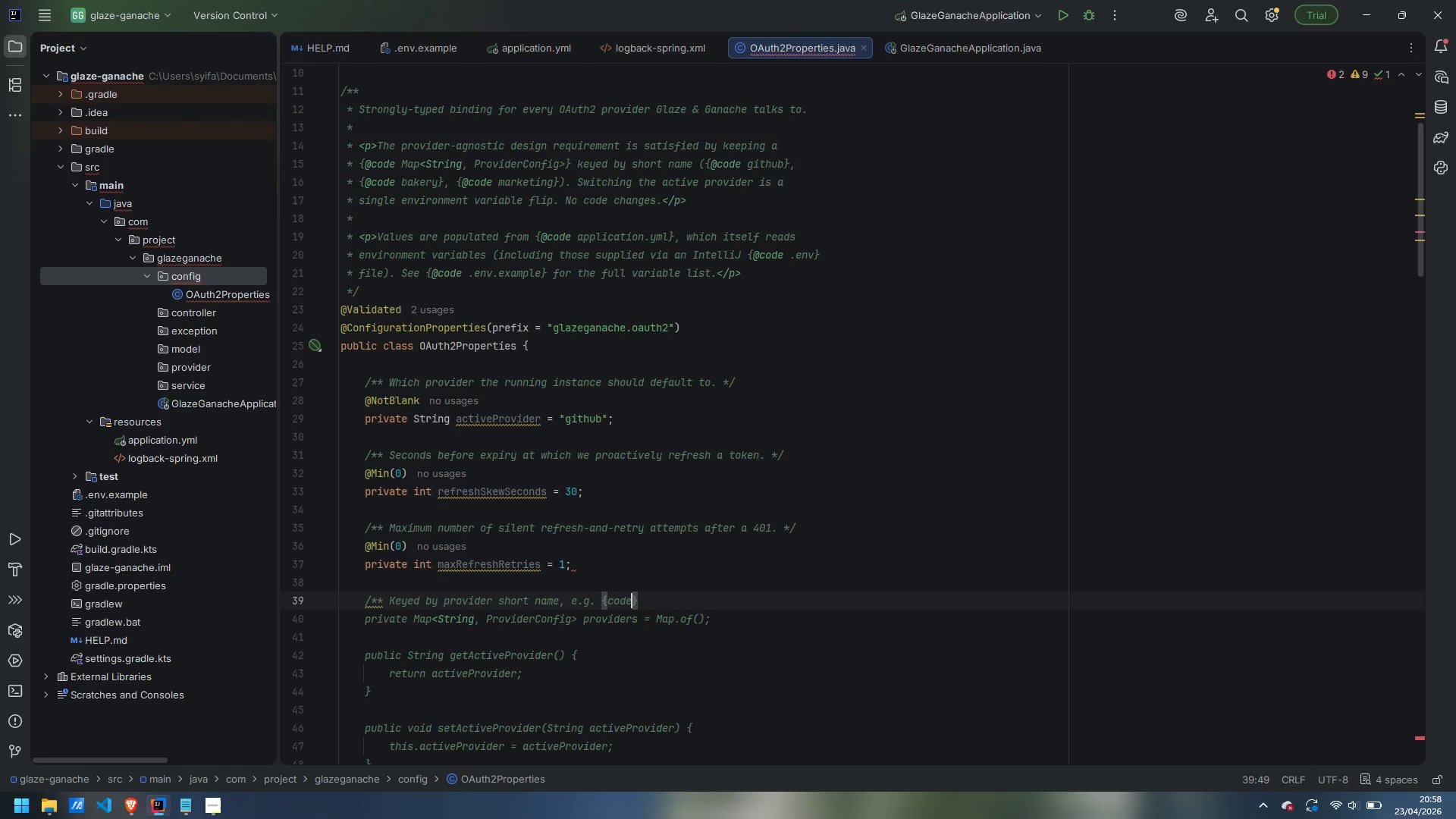 
key(Control+ArrowLeft)
 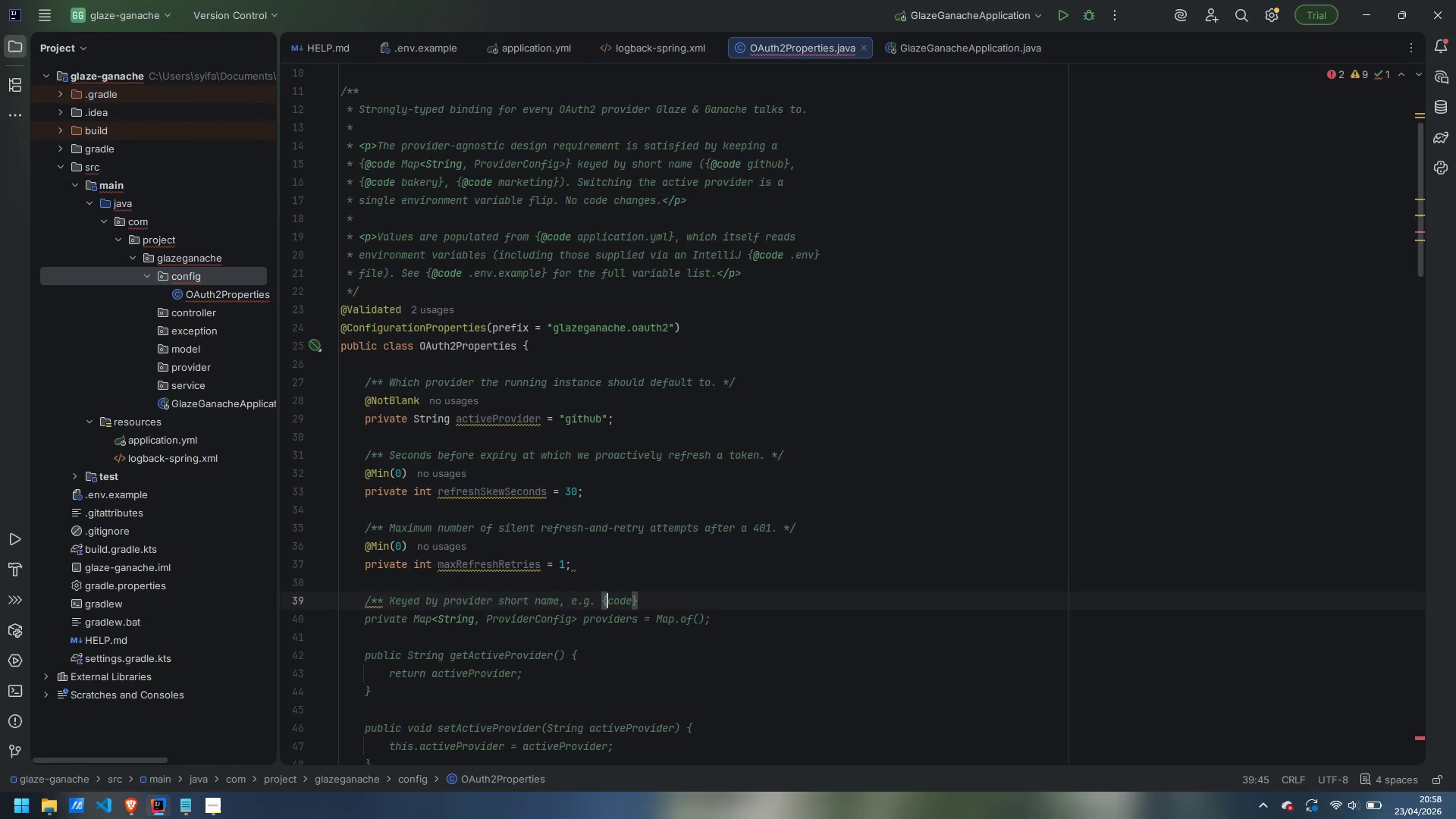 
key(Shift+ShiftLeft)
 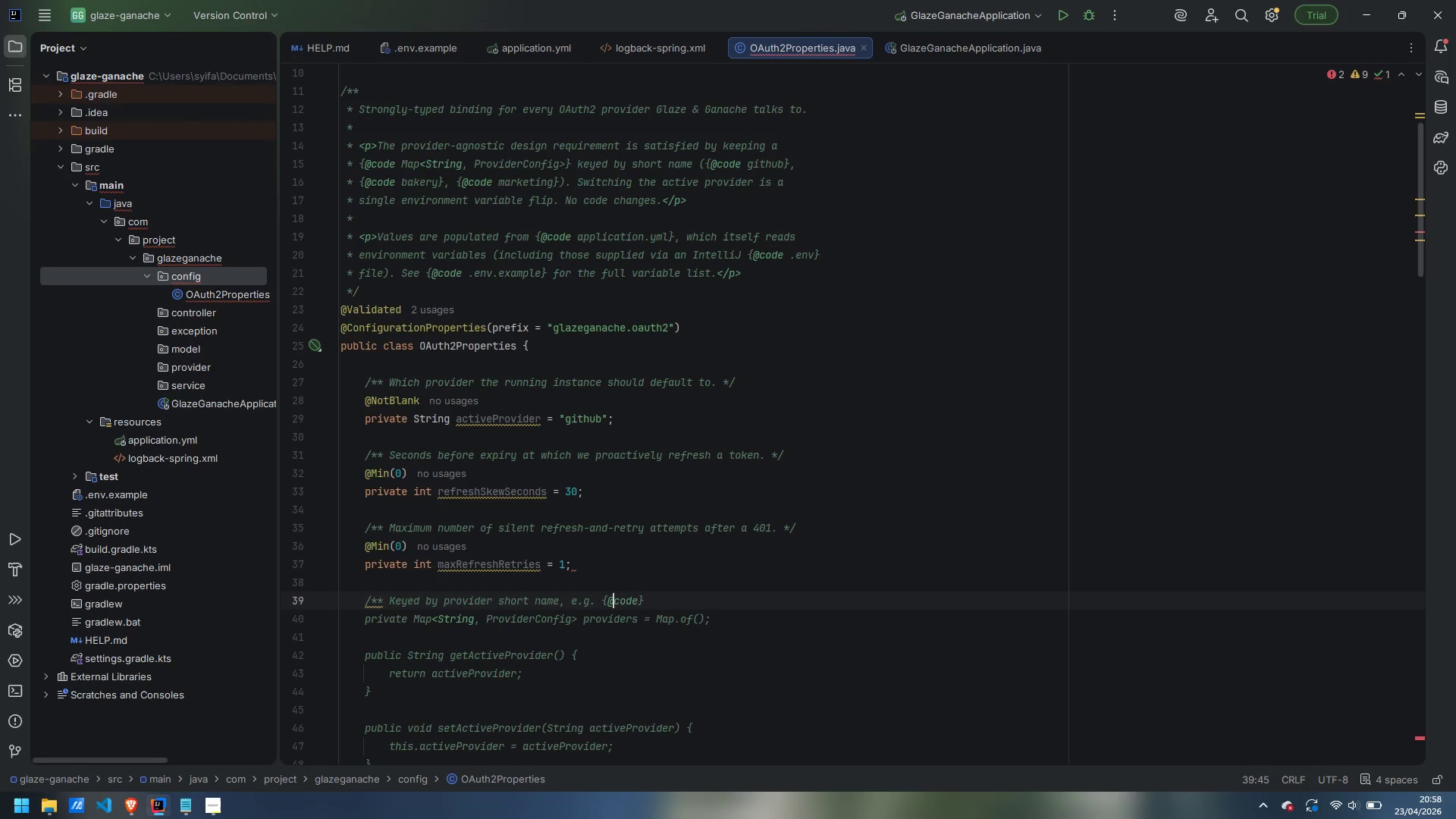 
key(Shift+2)
 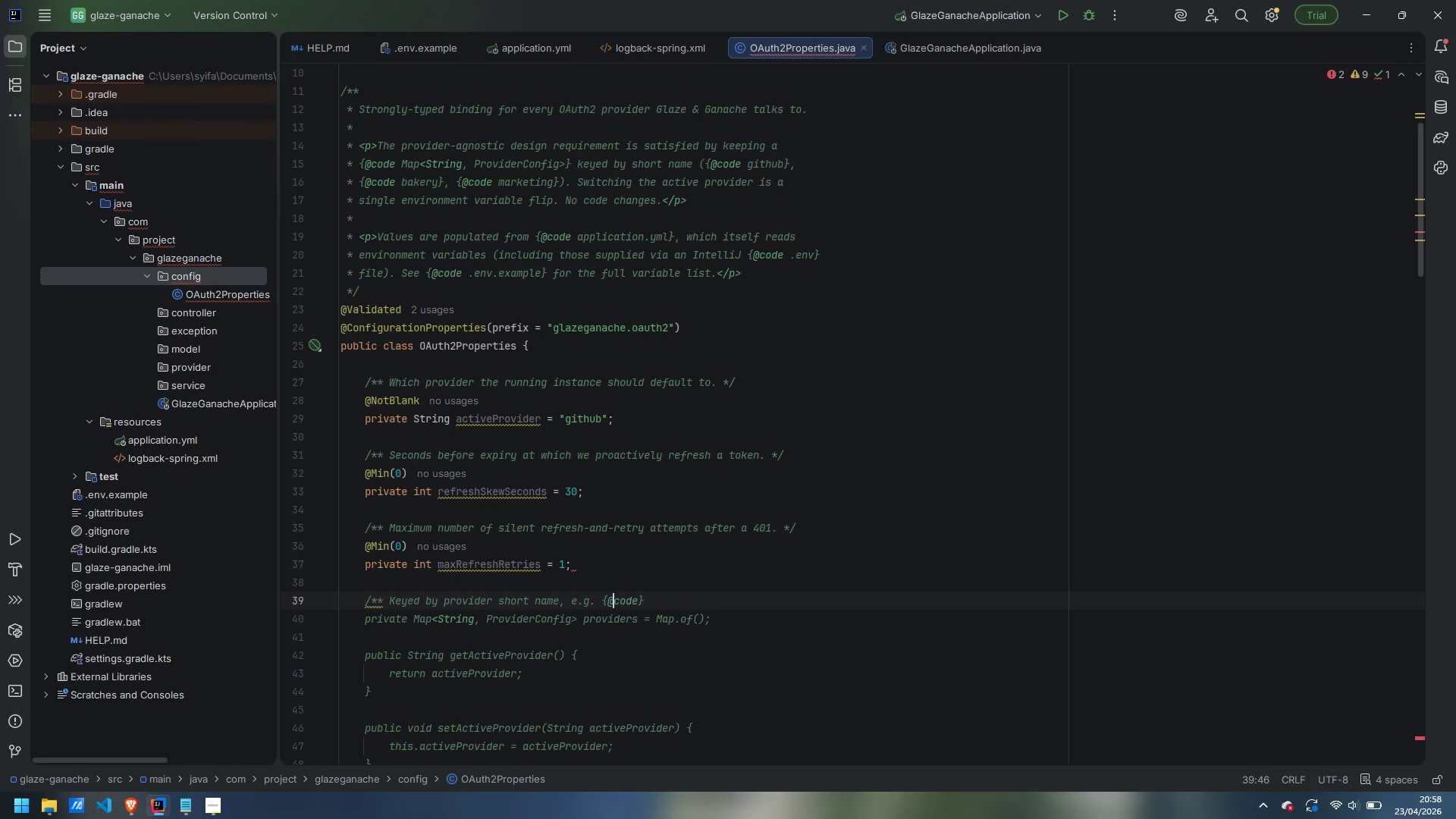 
key(Control+ControlLeft)
 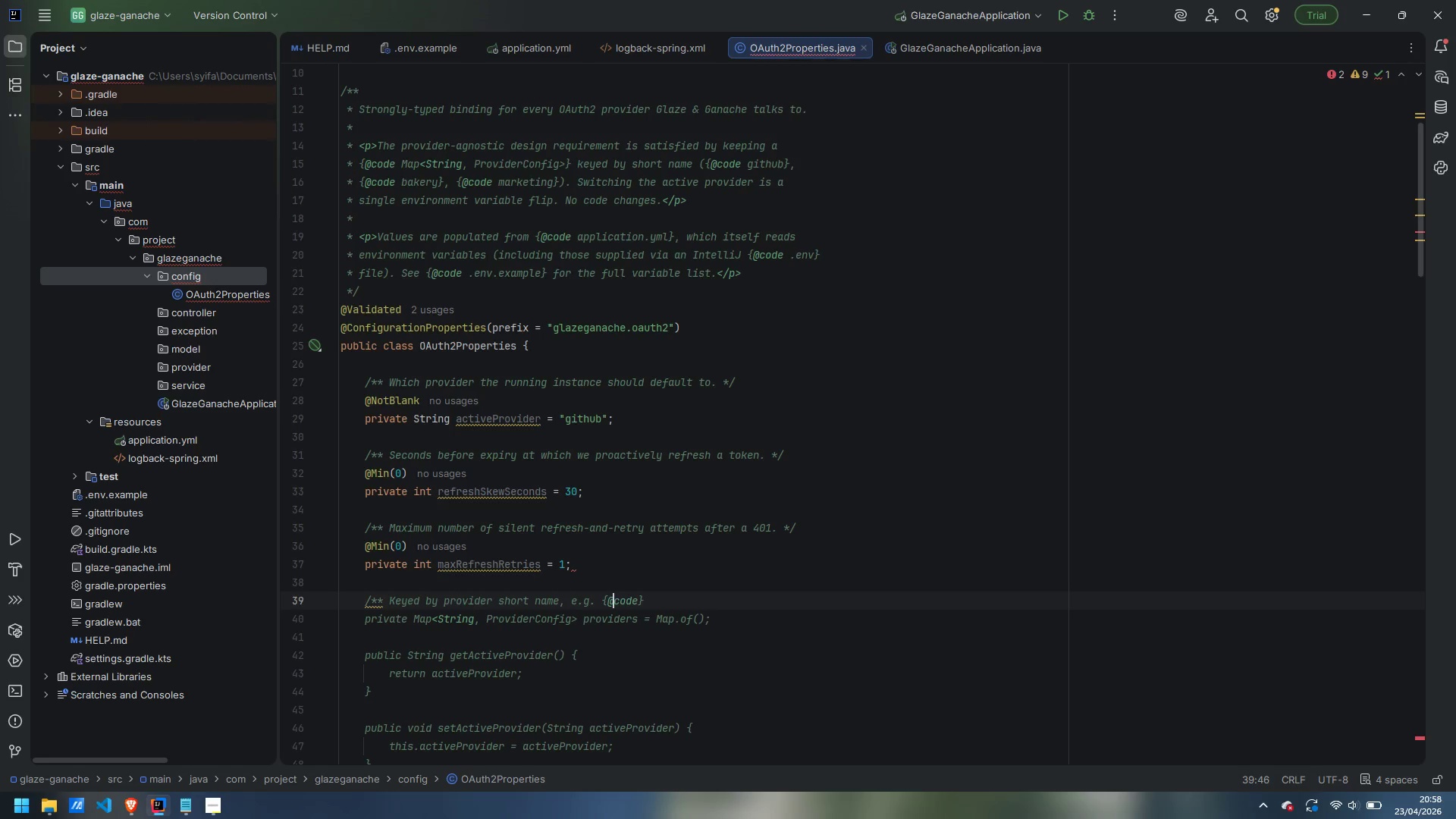 
key(Control+ArrowRight)
 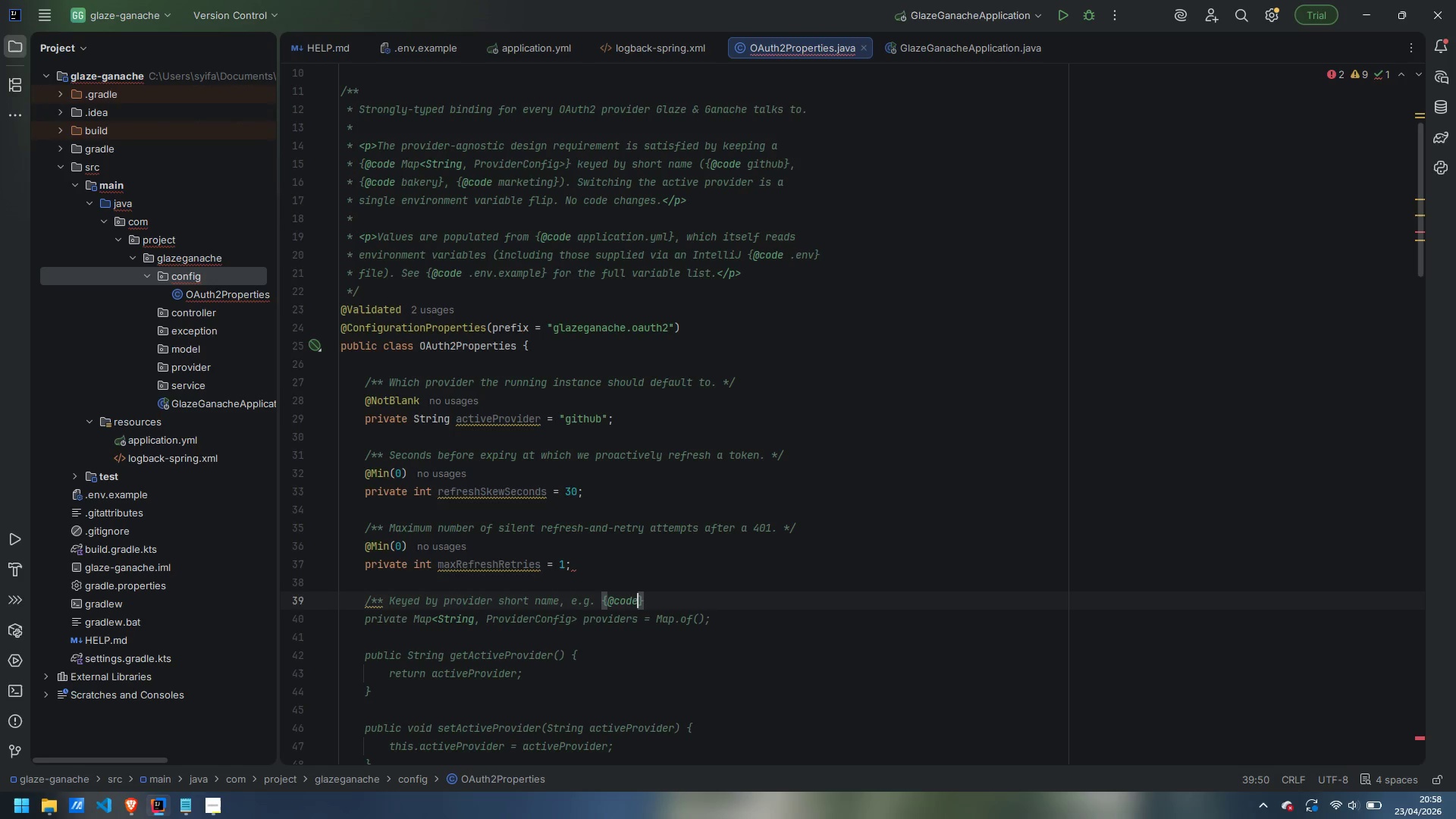 
type( github)
 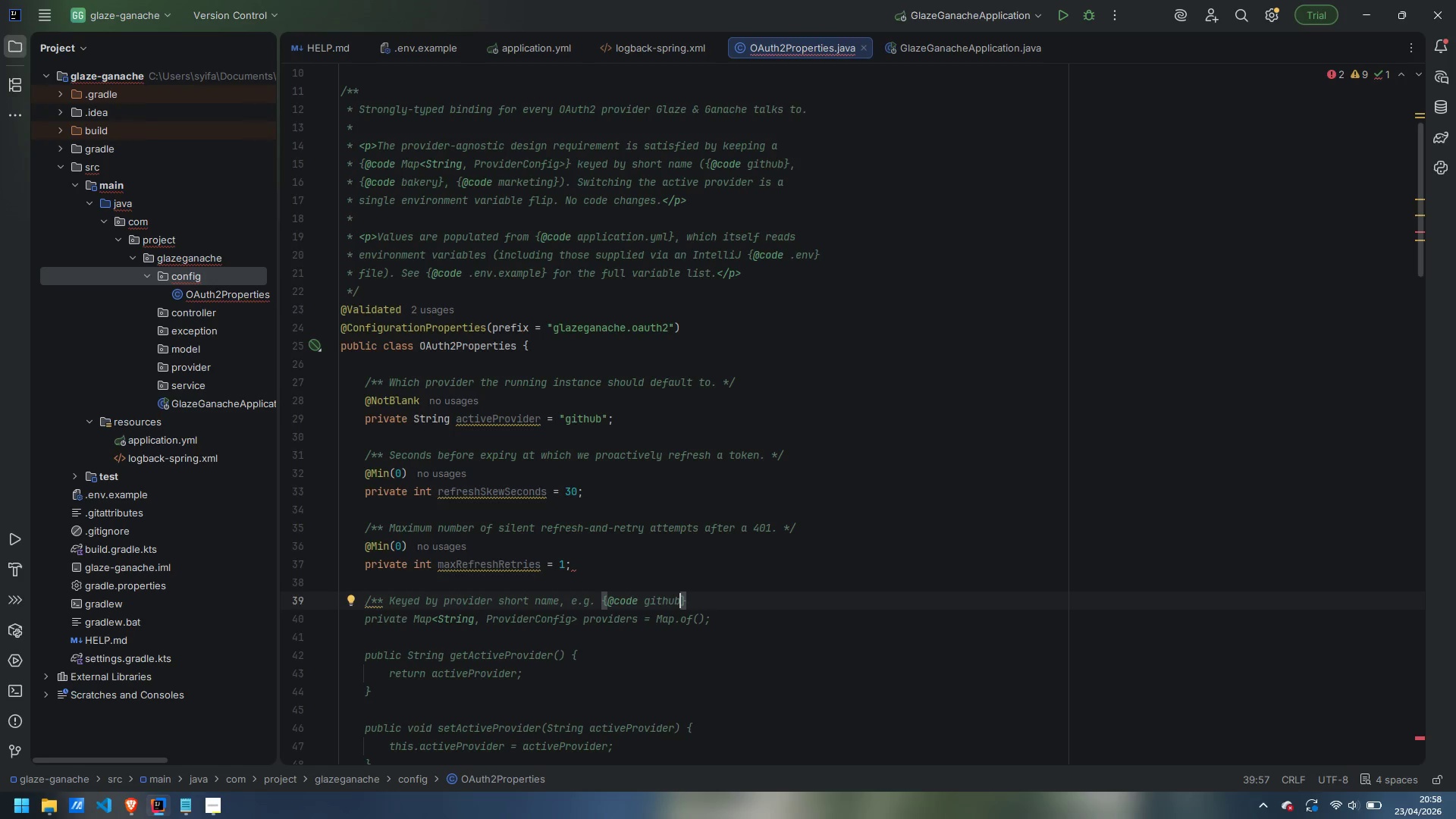 
key(ArrowRight)
 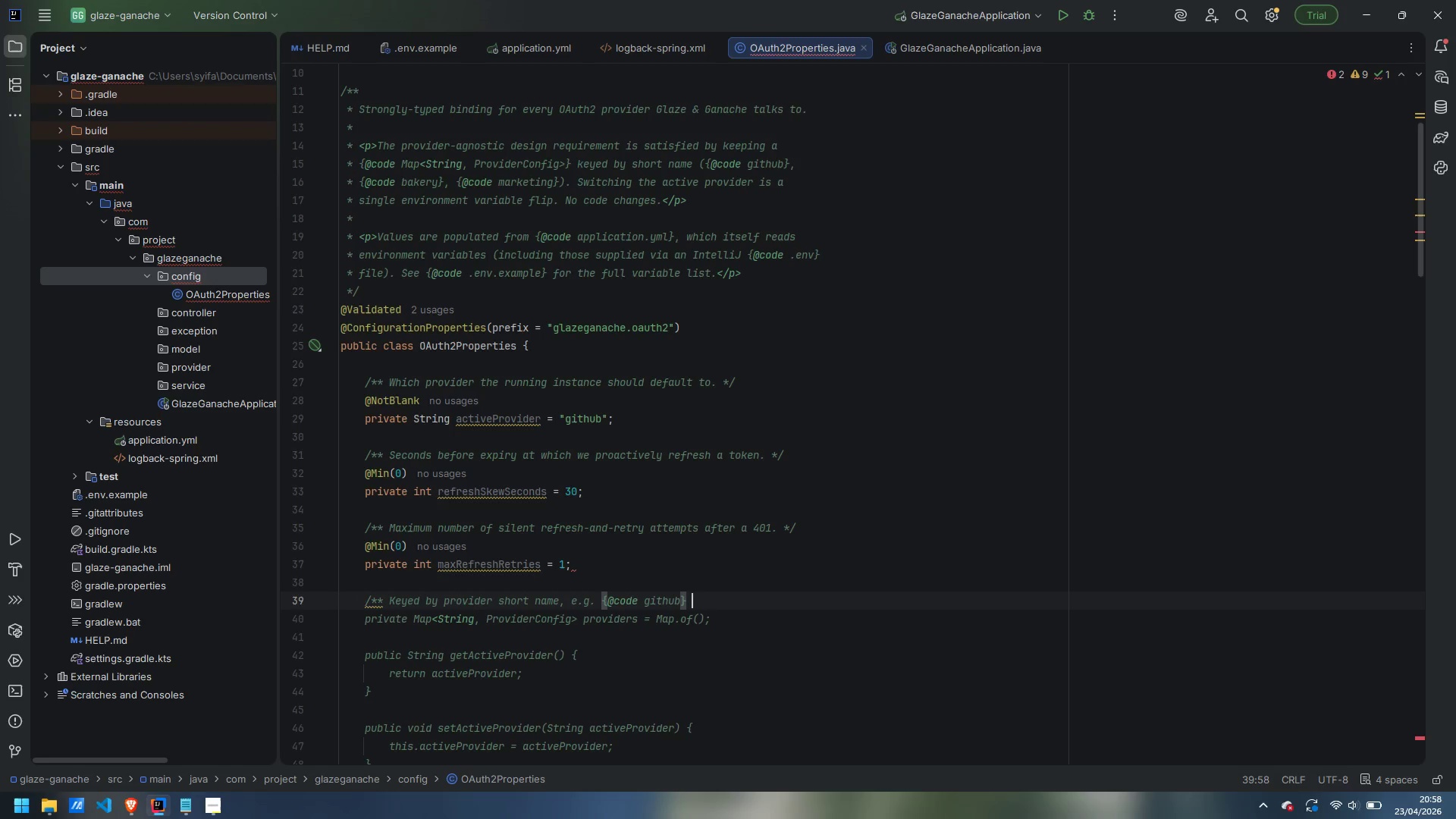 
key(Space)
 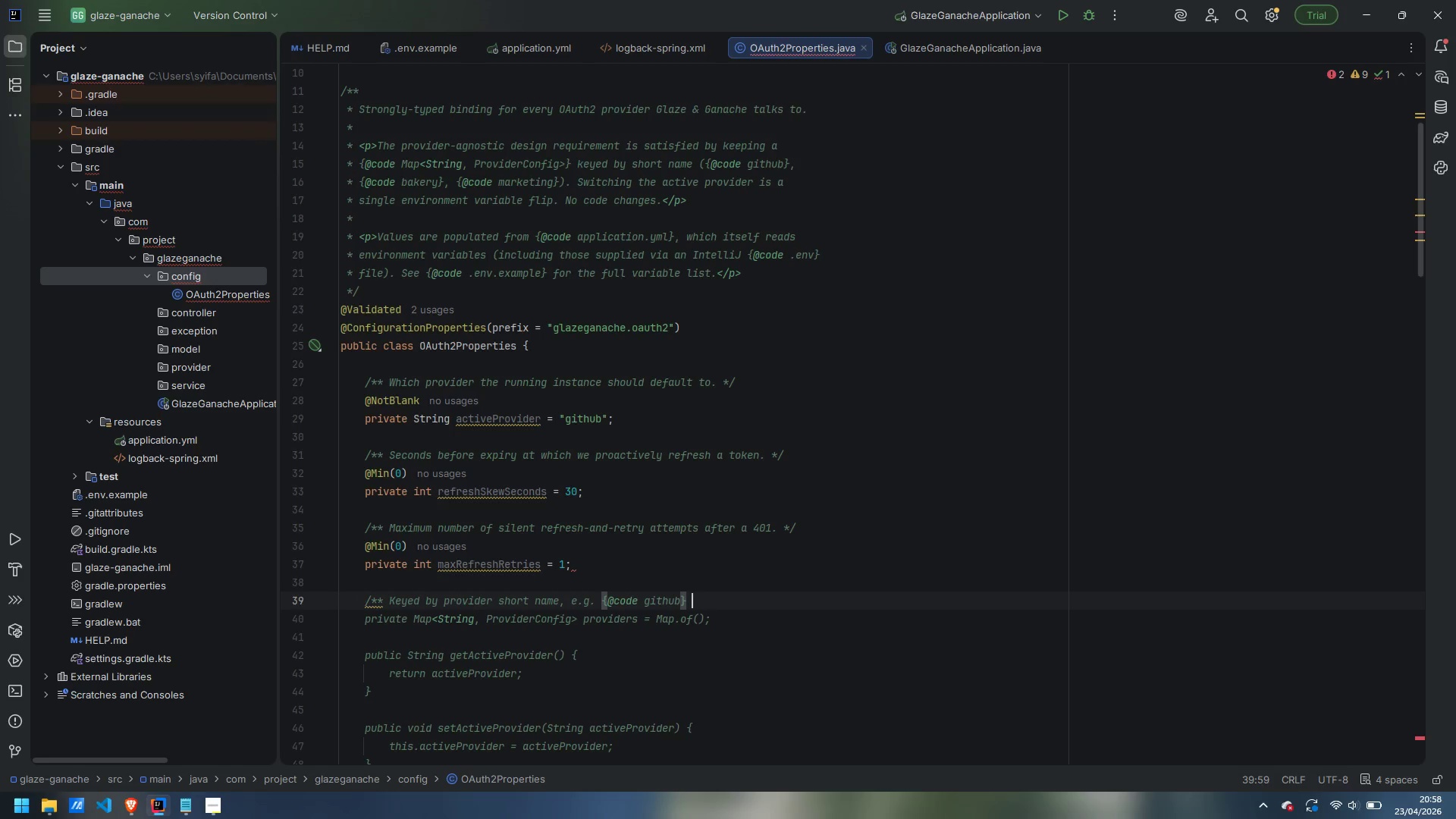 
key(Shift+8)
 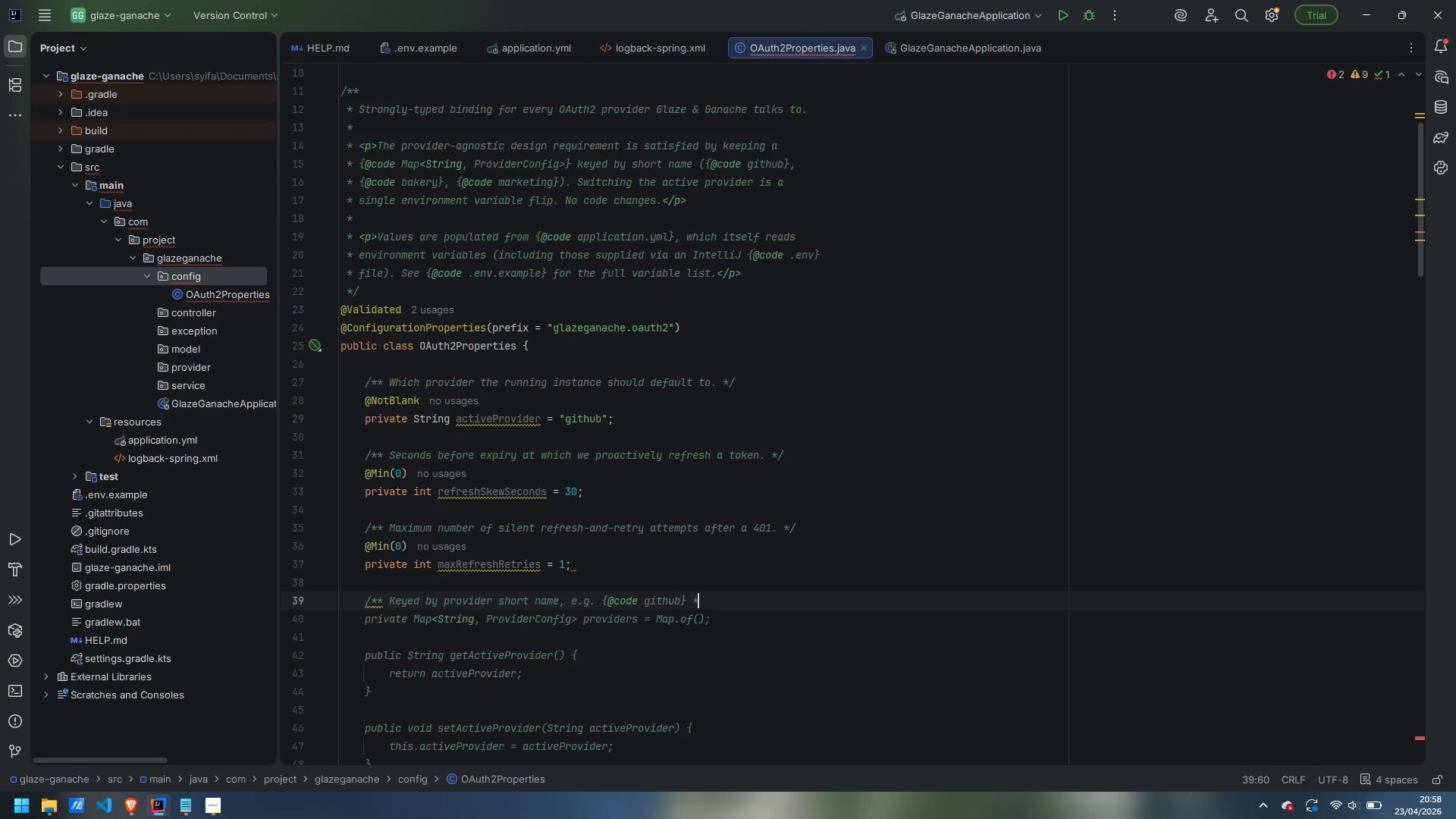 
key(Slash)
 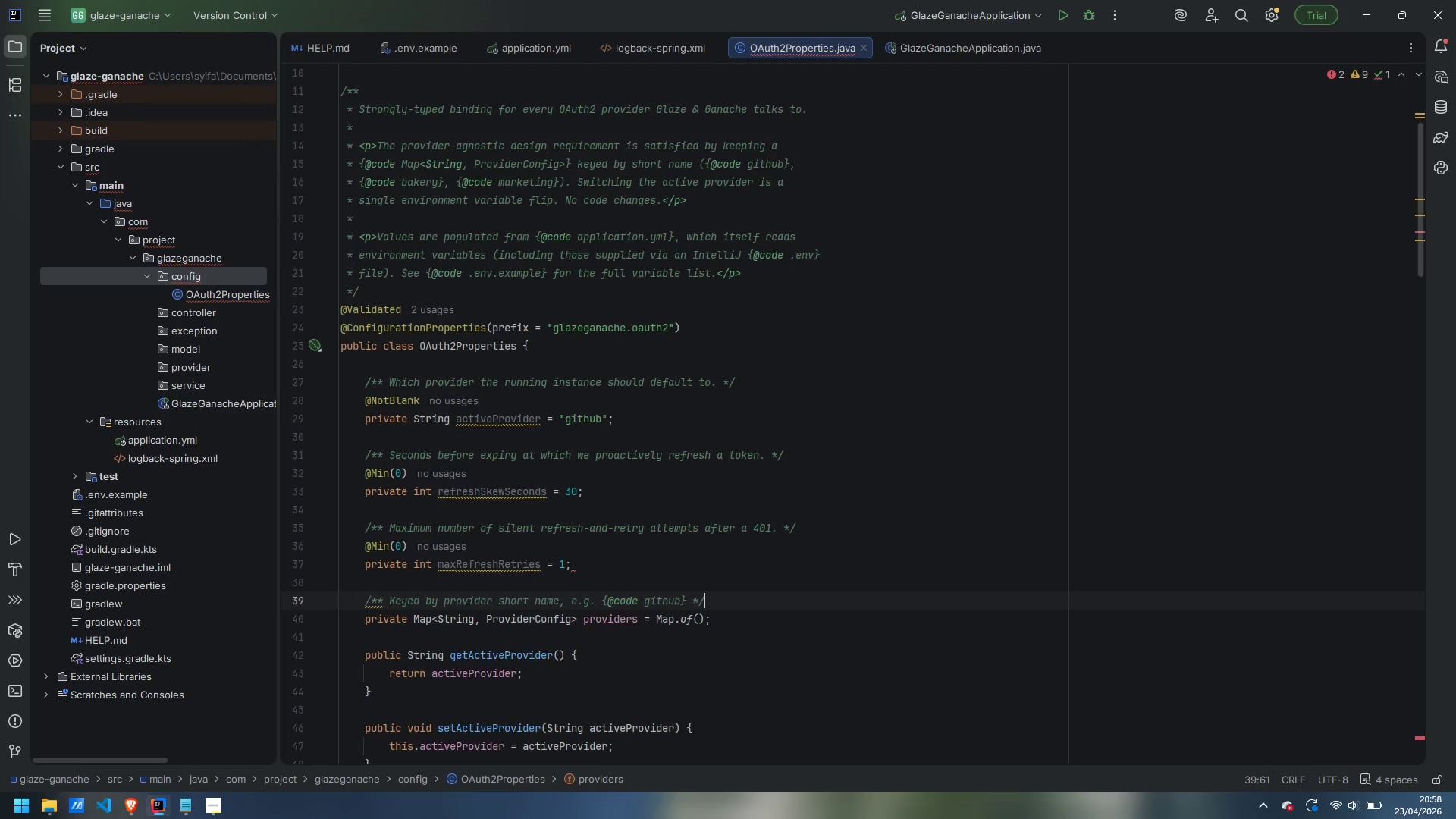 
key(Control+ArrowLeft)
 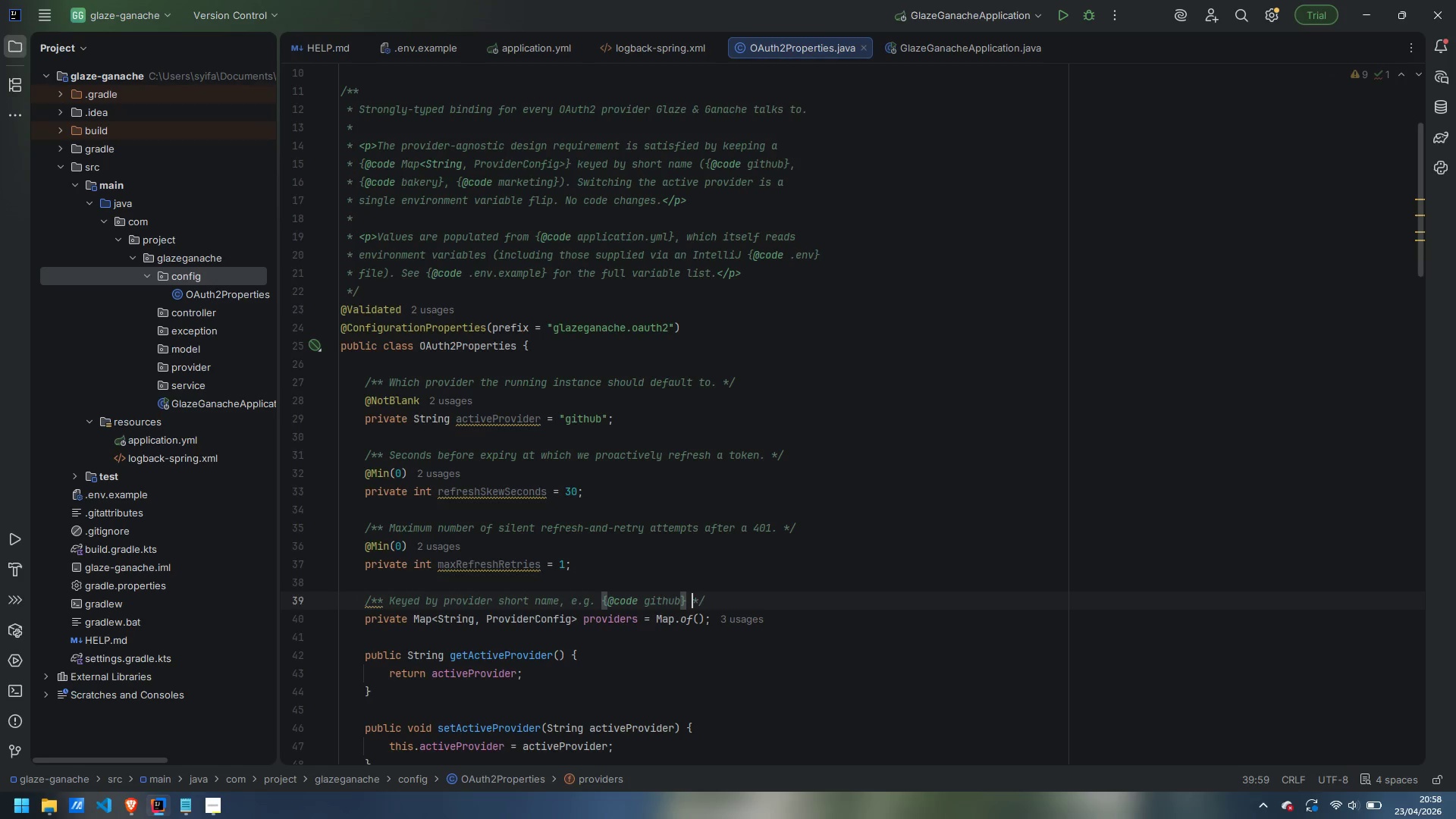 
key(ArrowLeft)
 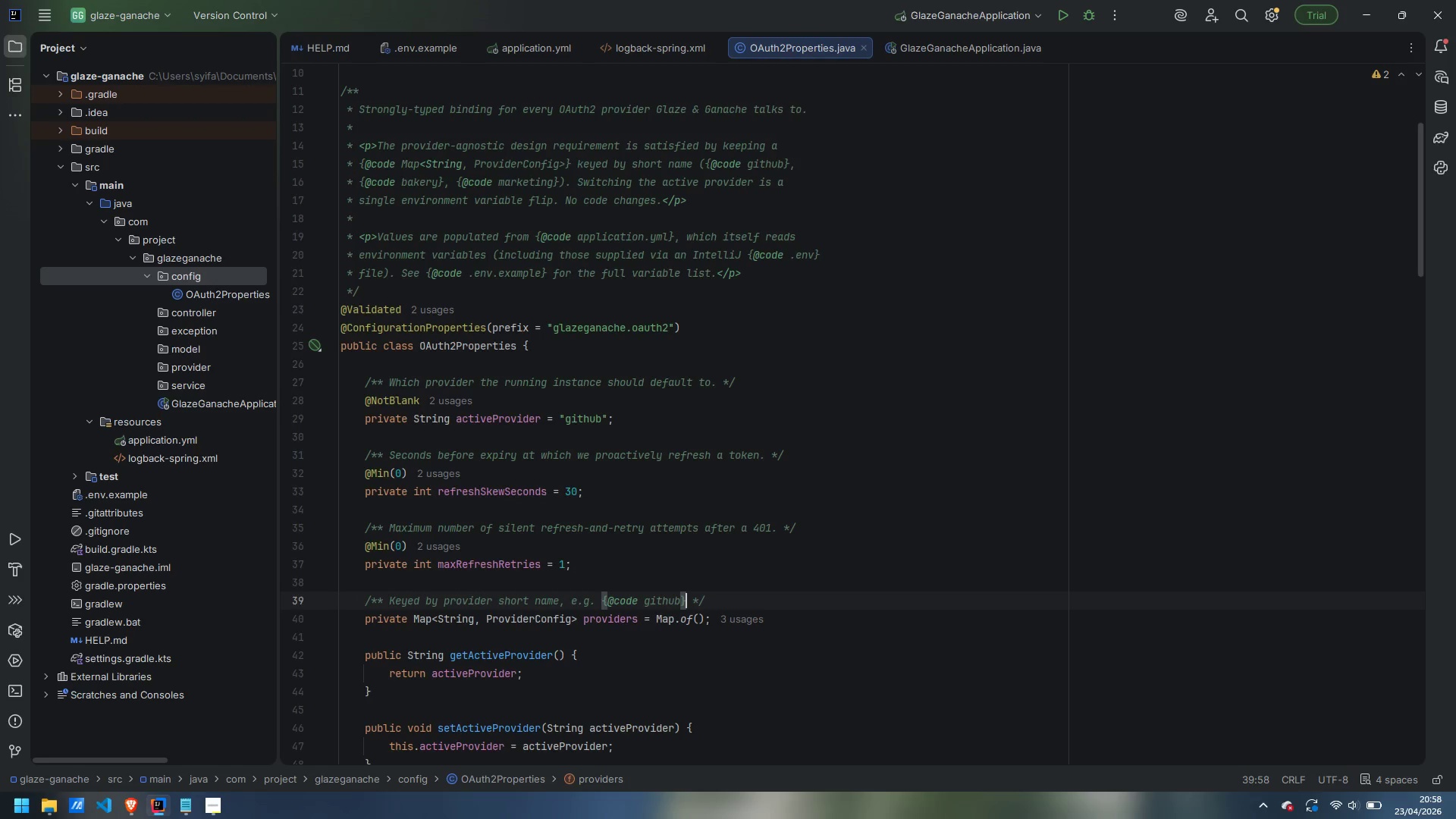 
key(Period)
 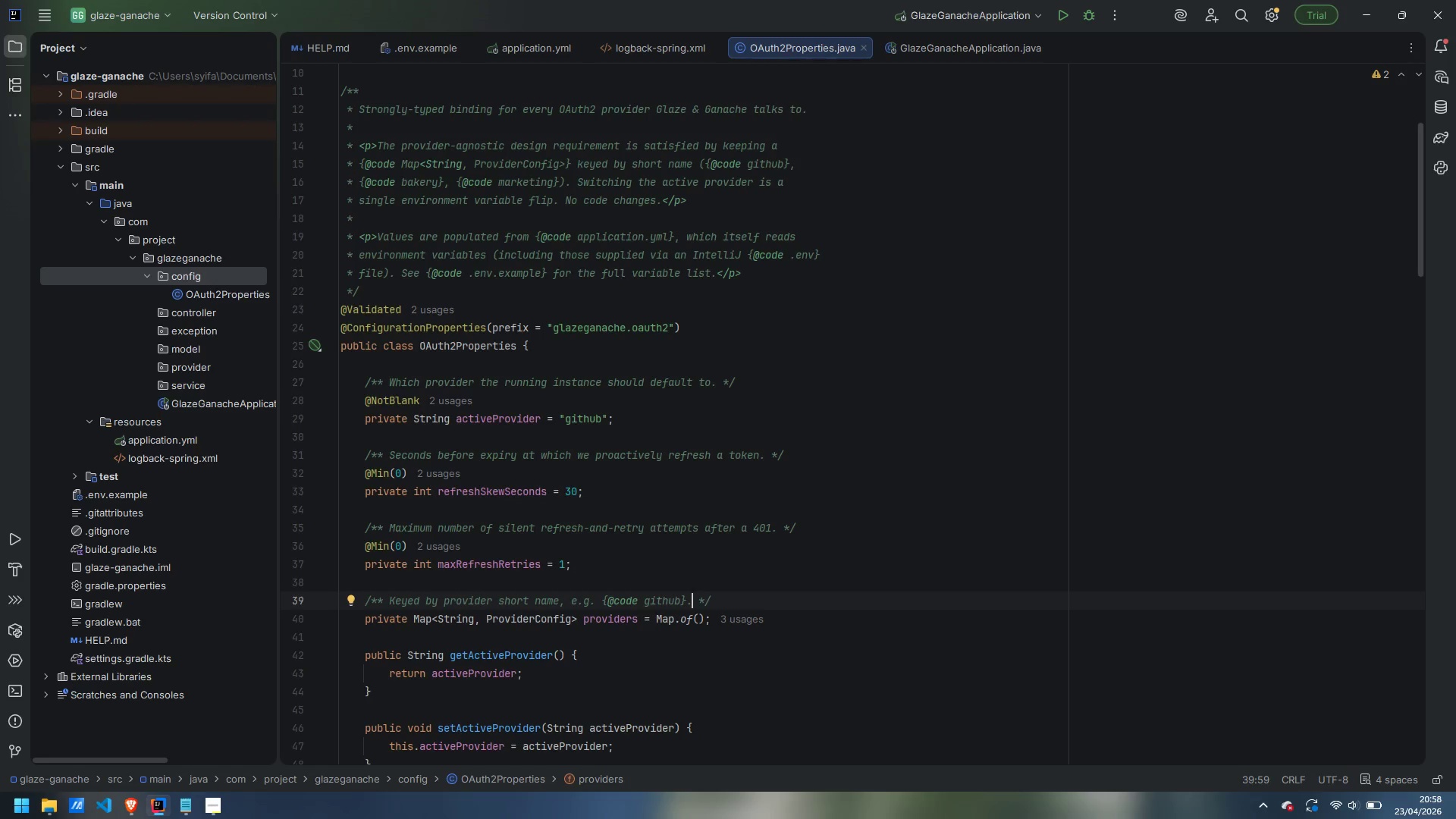 
scroll: coordinate [530, 374], scroll_direction: down, amount: 16.0
 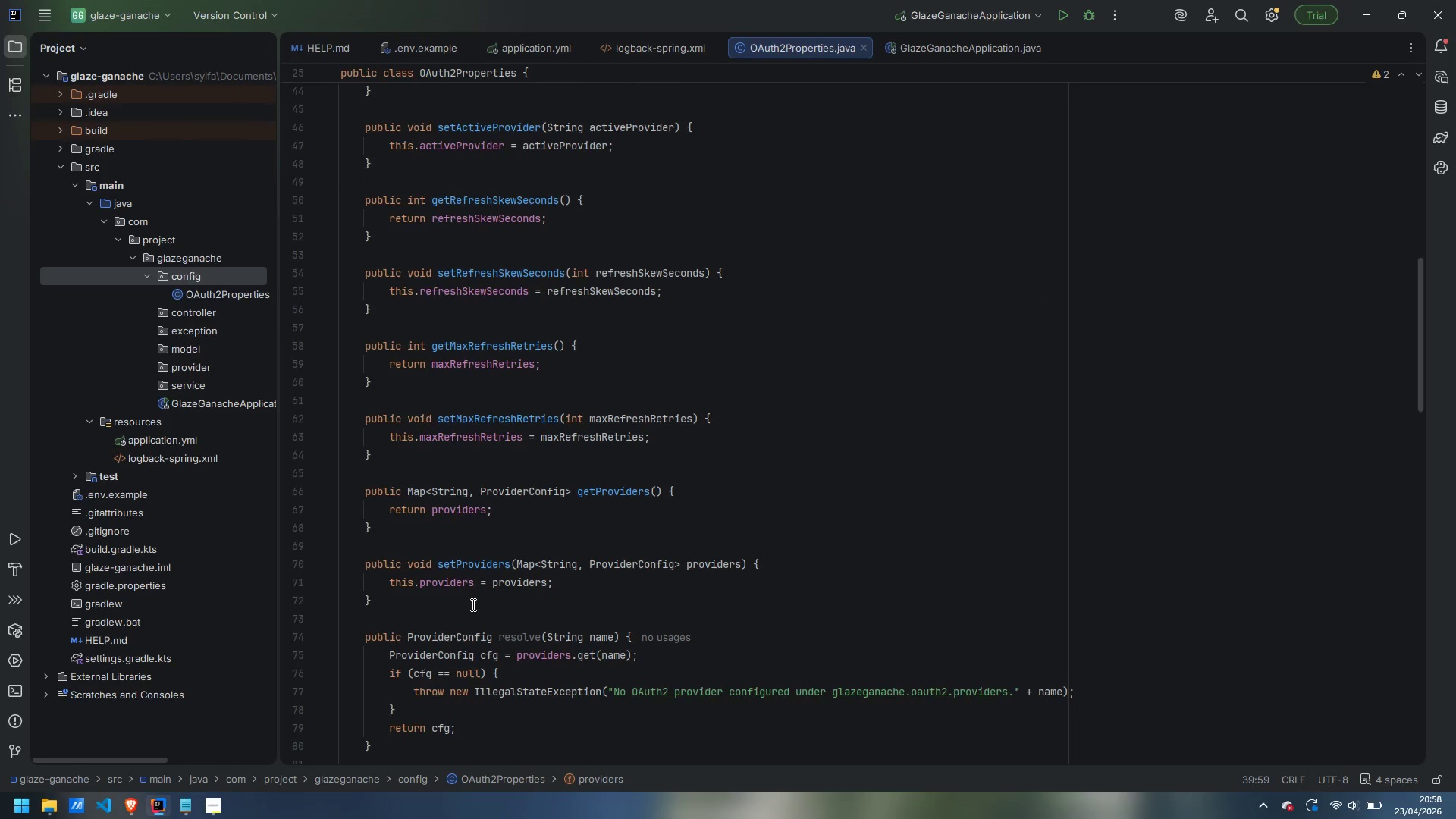 
left_click([463, 620])
 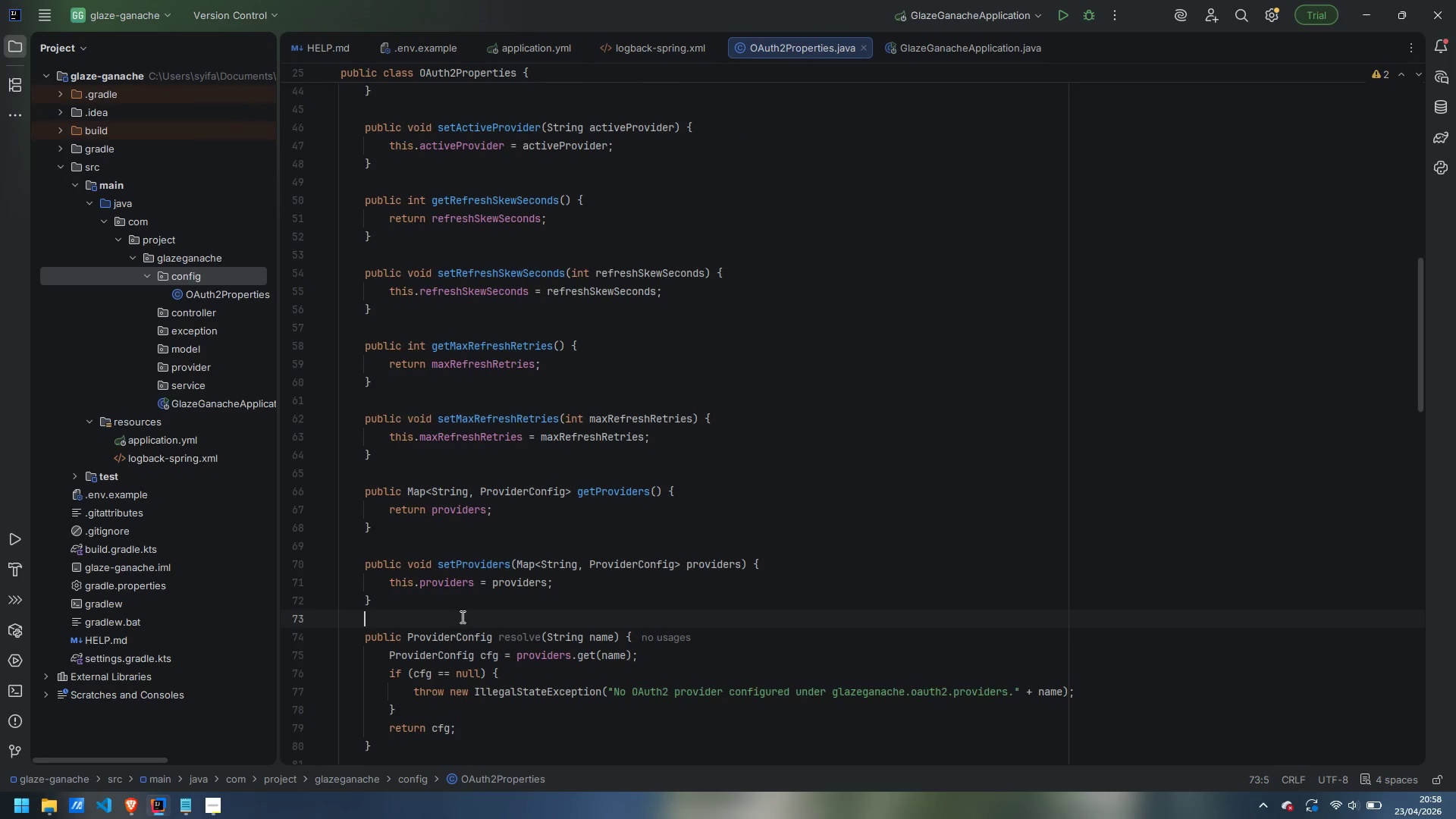 
key(Enter)
 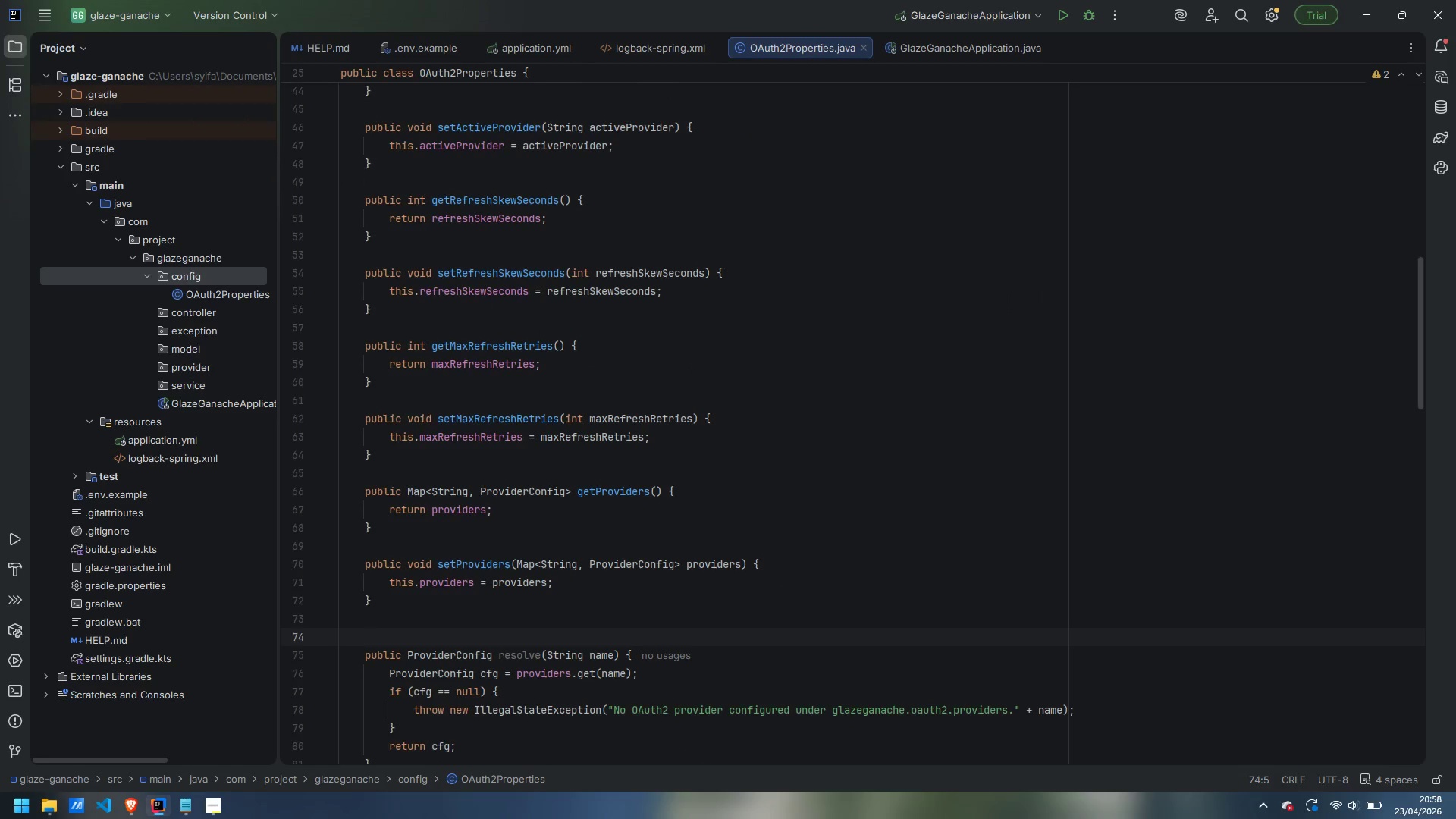 
type(/**)
 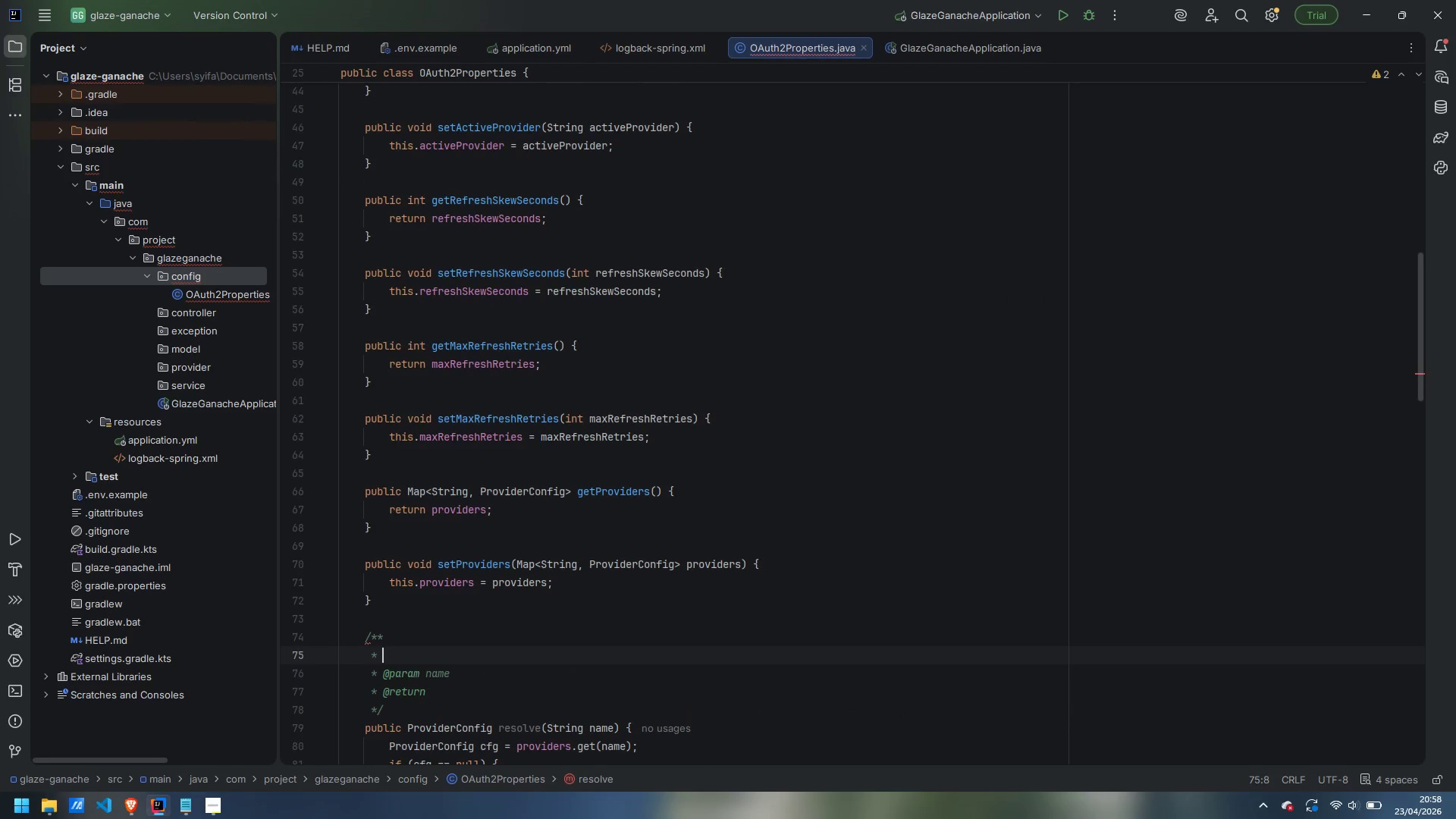 
 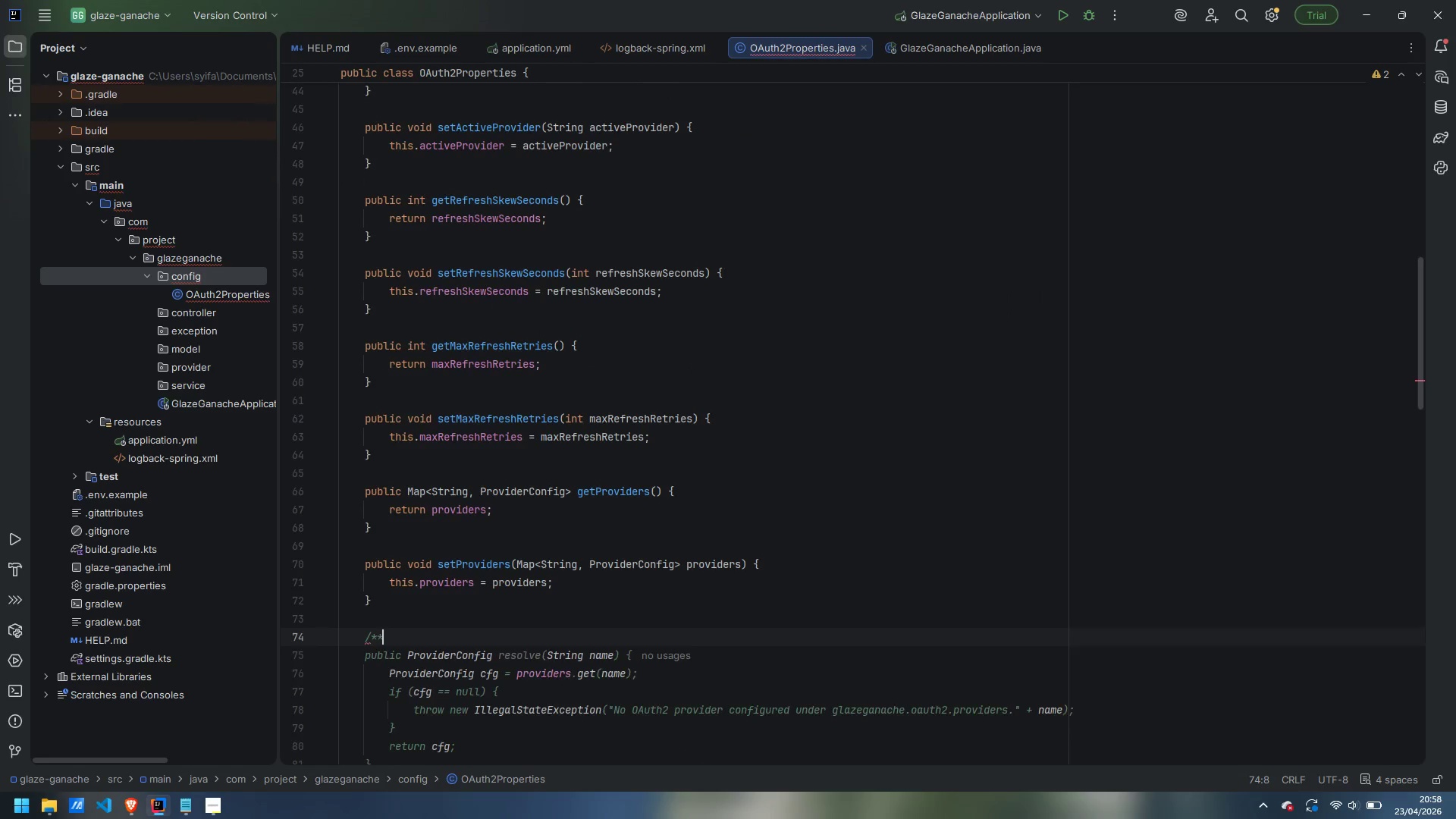 
key(Enter)
 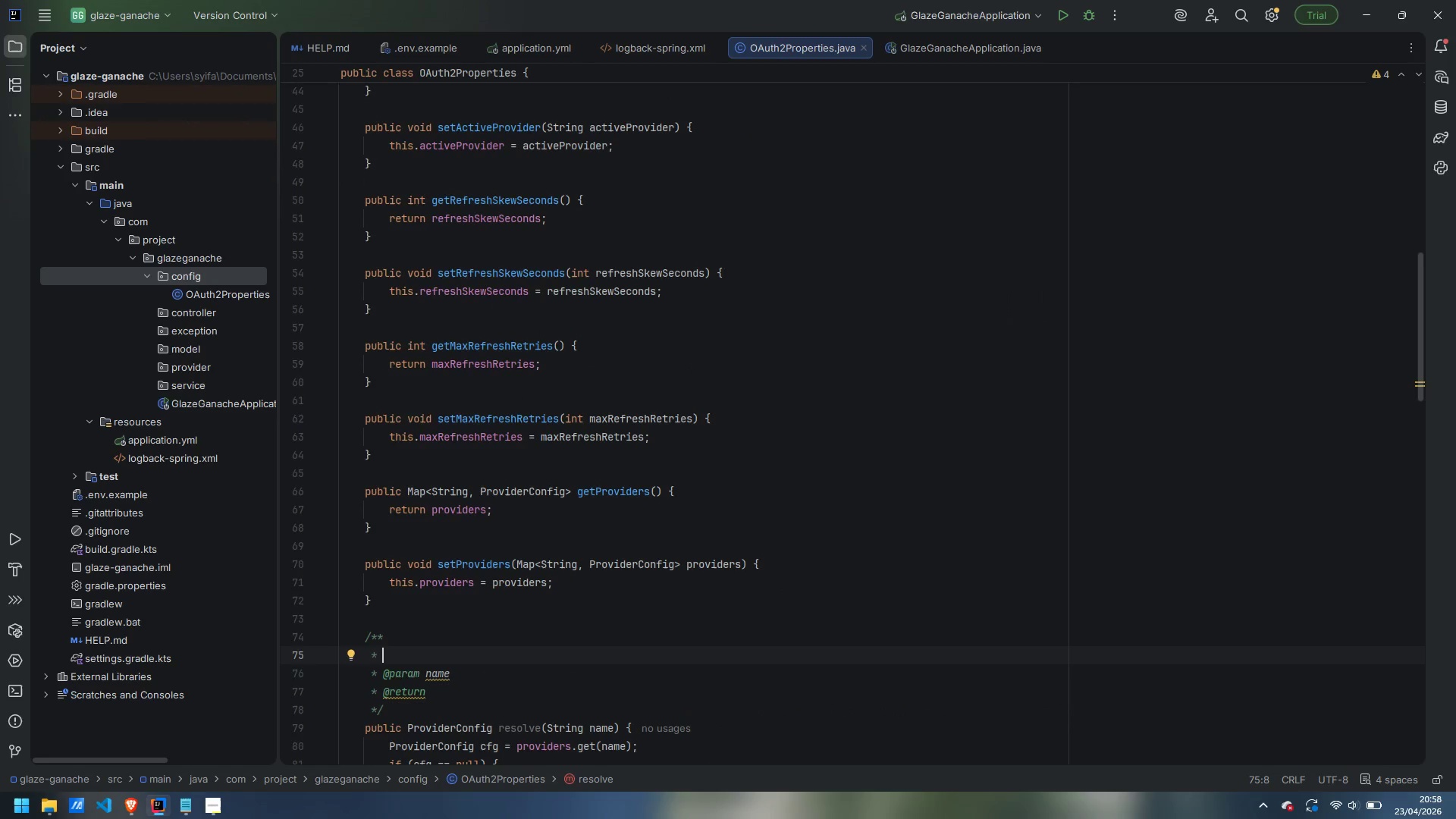 
type(Resolve a provider by name, throwng)
key(Backspace)
key(Backspace)
type(ing a clear error rather than)
 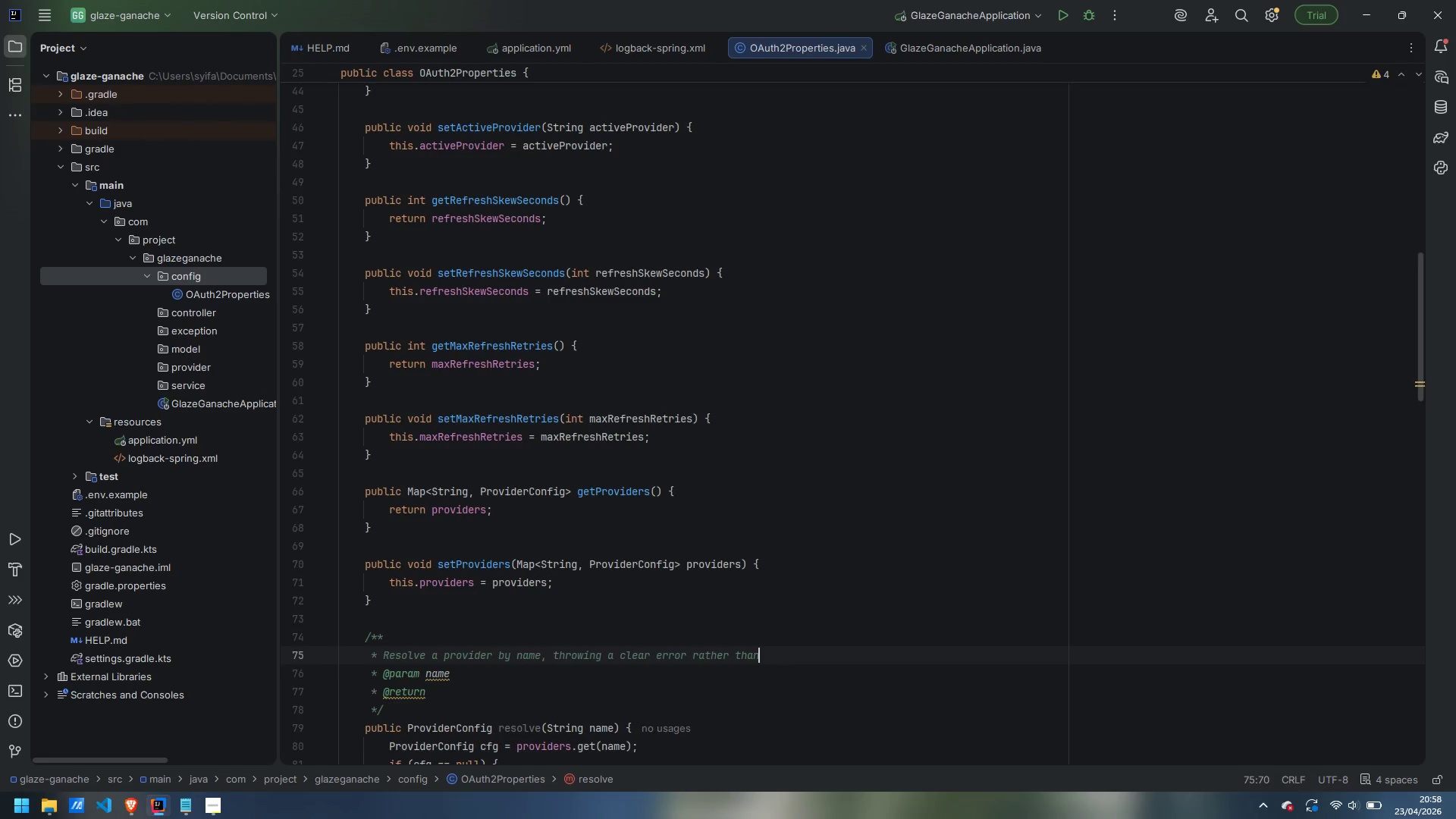 
key(Enter)
 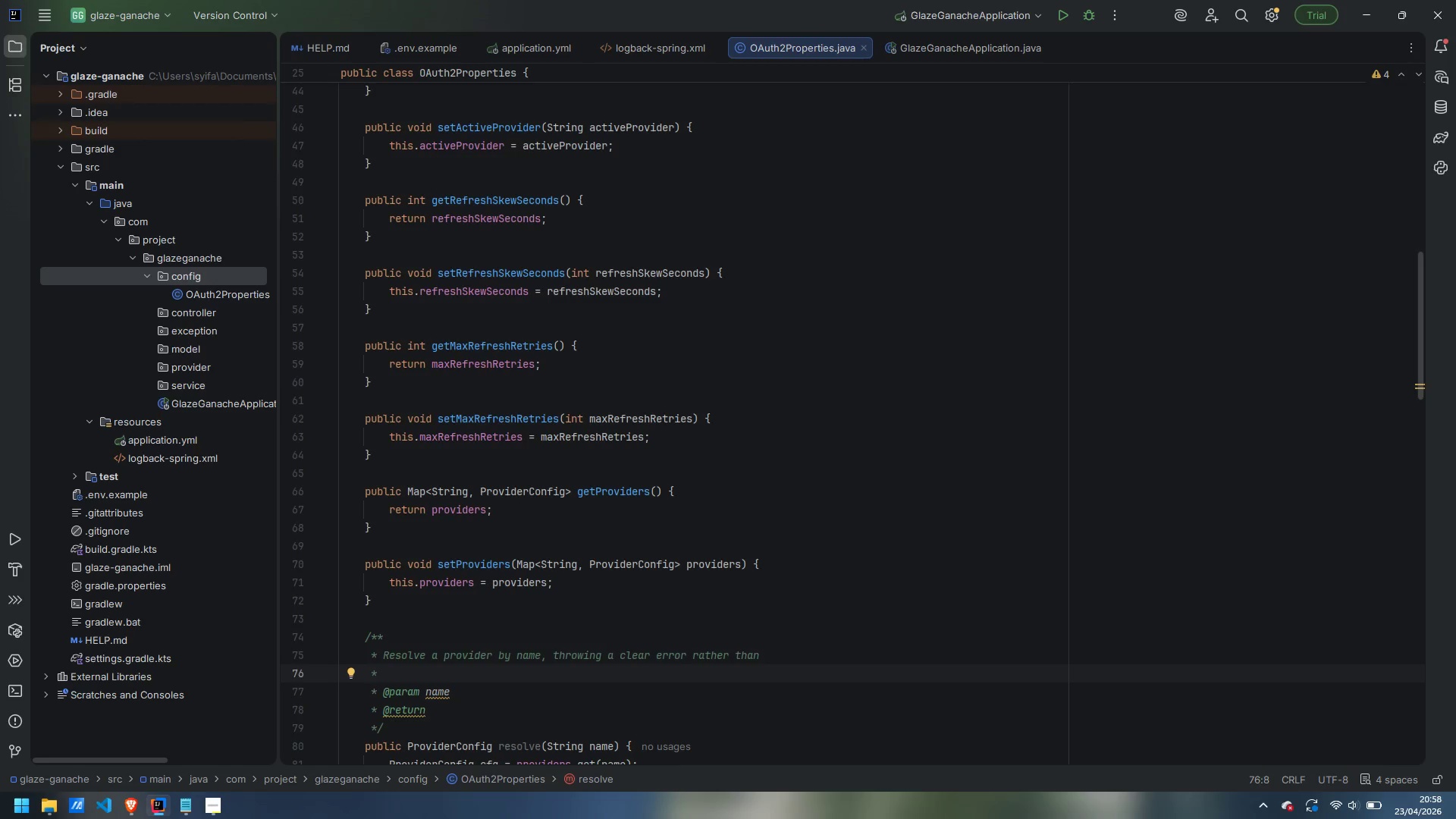 
type(returning {@code null)
 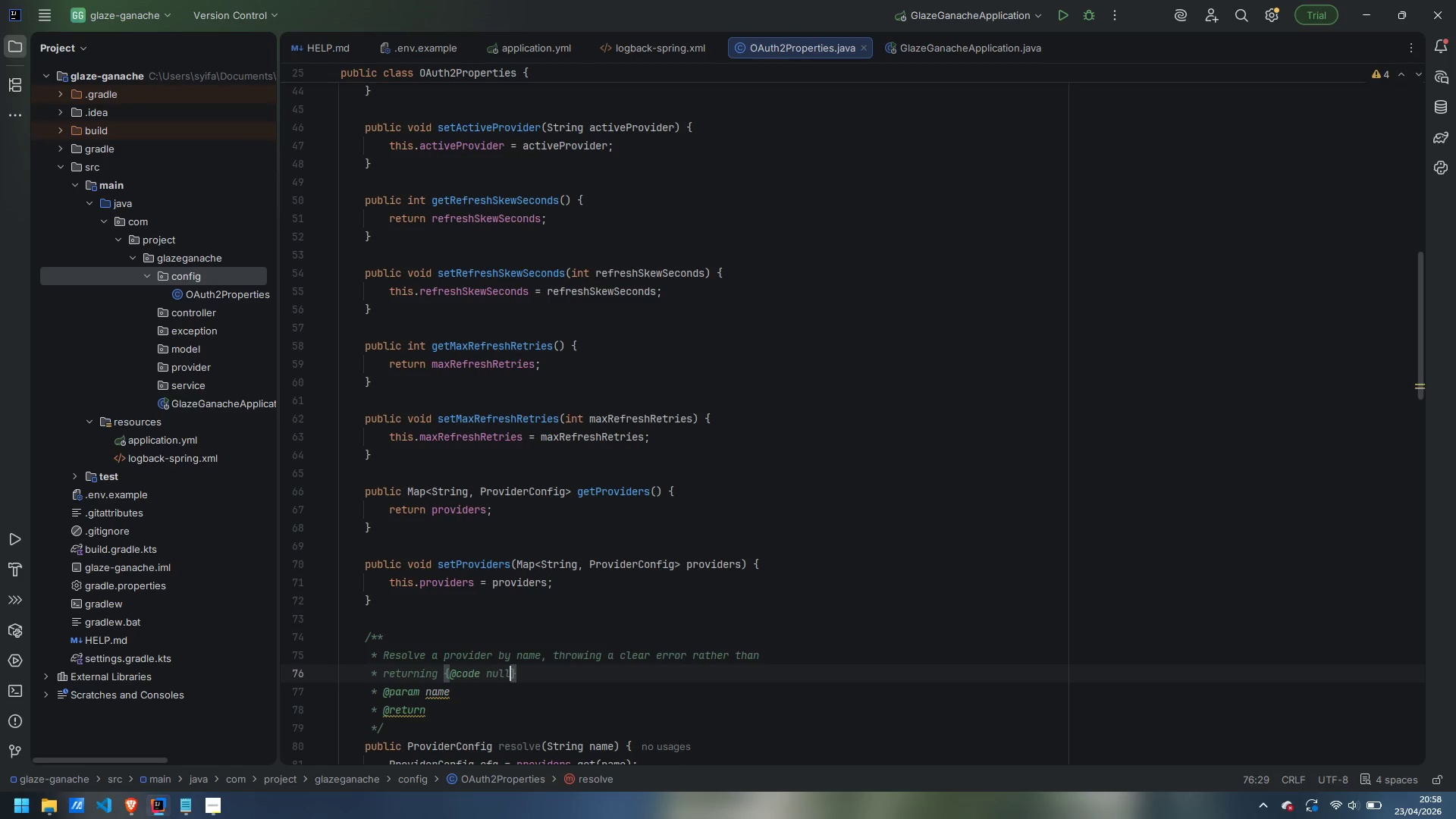 
key(ArrowRight)
 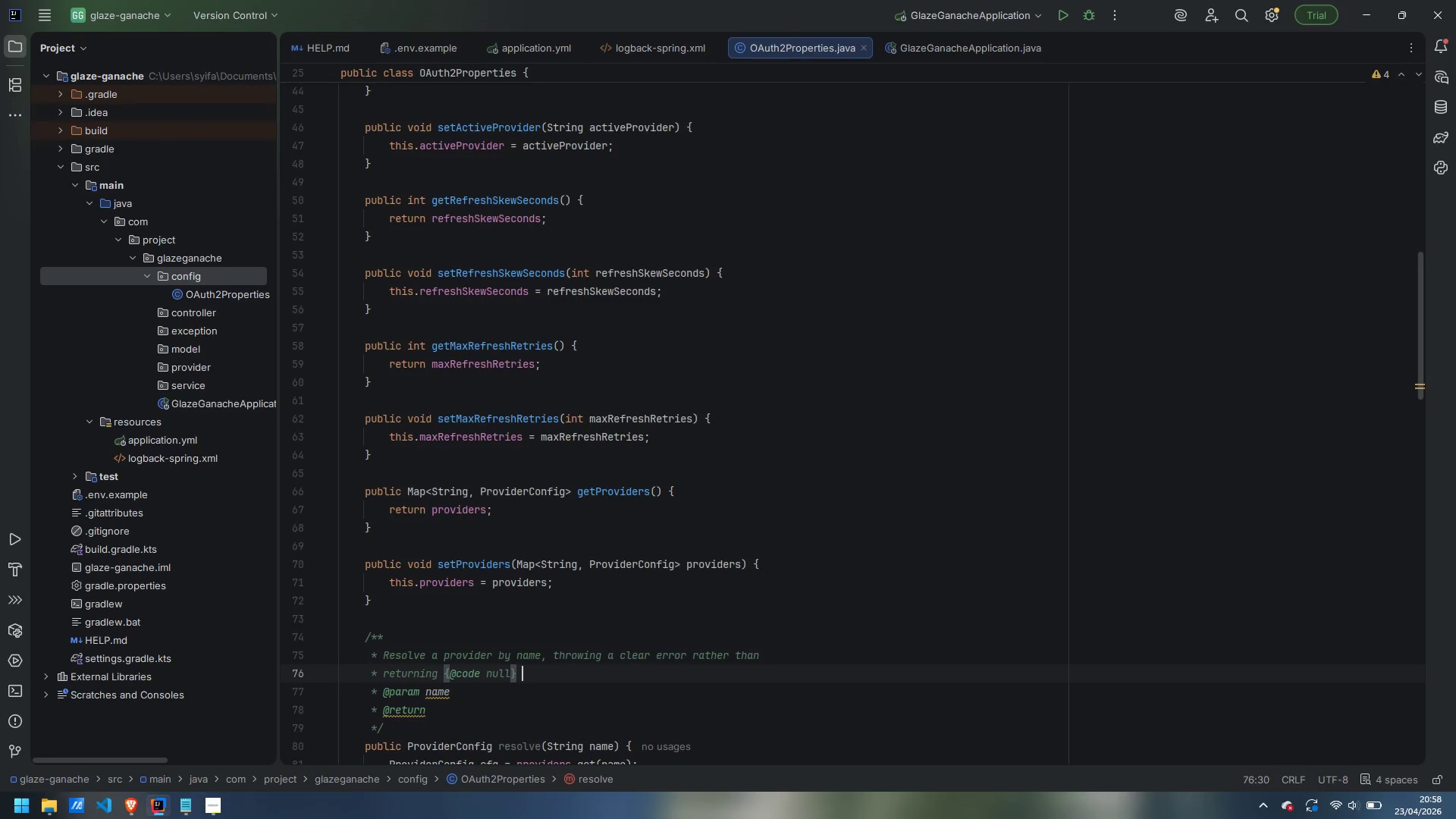 
type( when misconfigured.)
 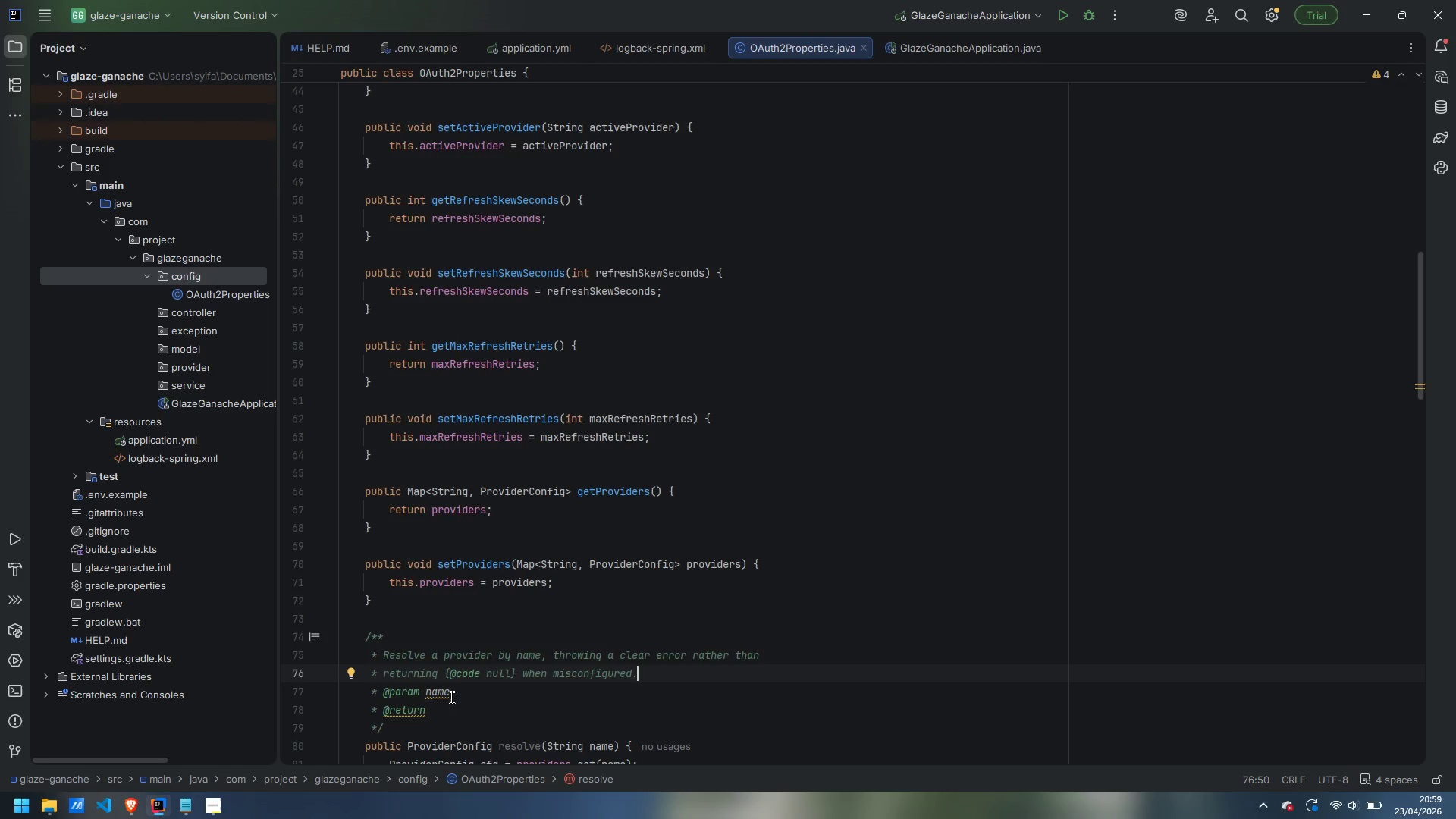 
left_click_drag(start_coordinate=[450, 703], to_coordinate=[324, 690])
 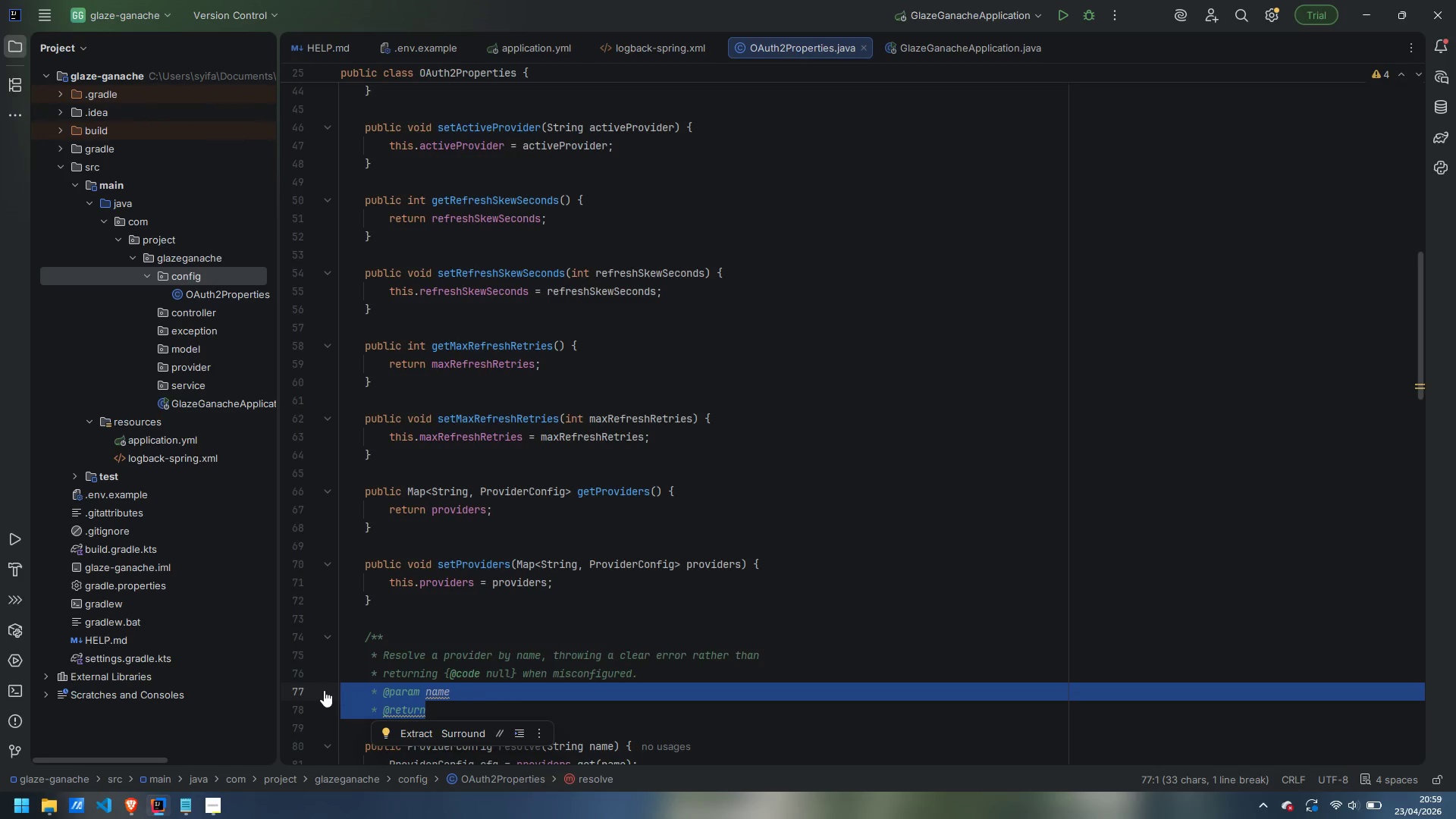 
key(Backspace)
 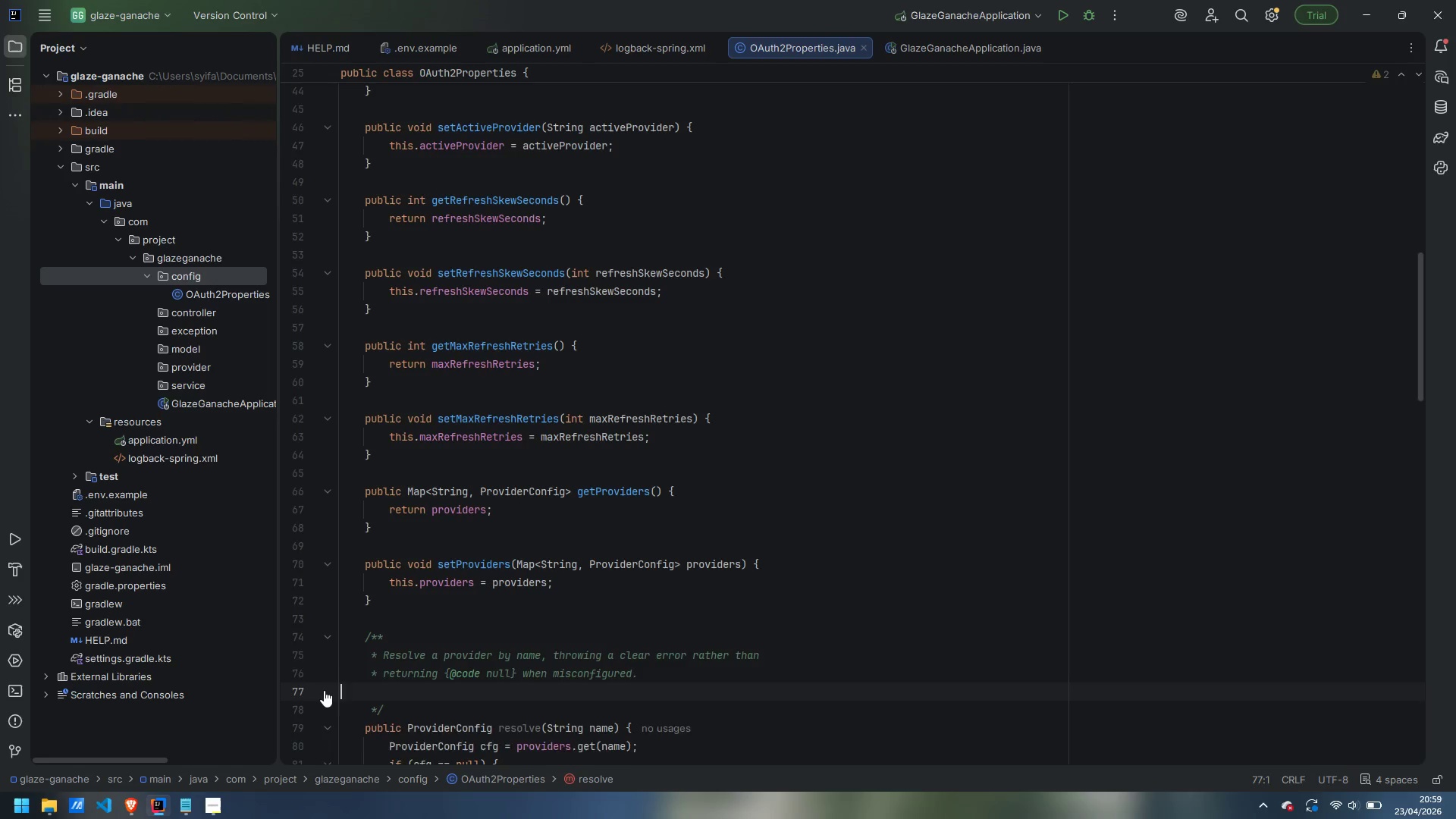 
key(Backspace)
 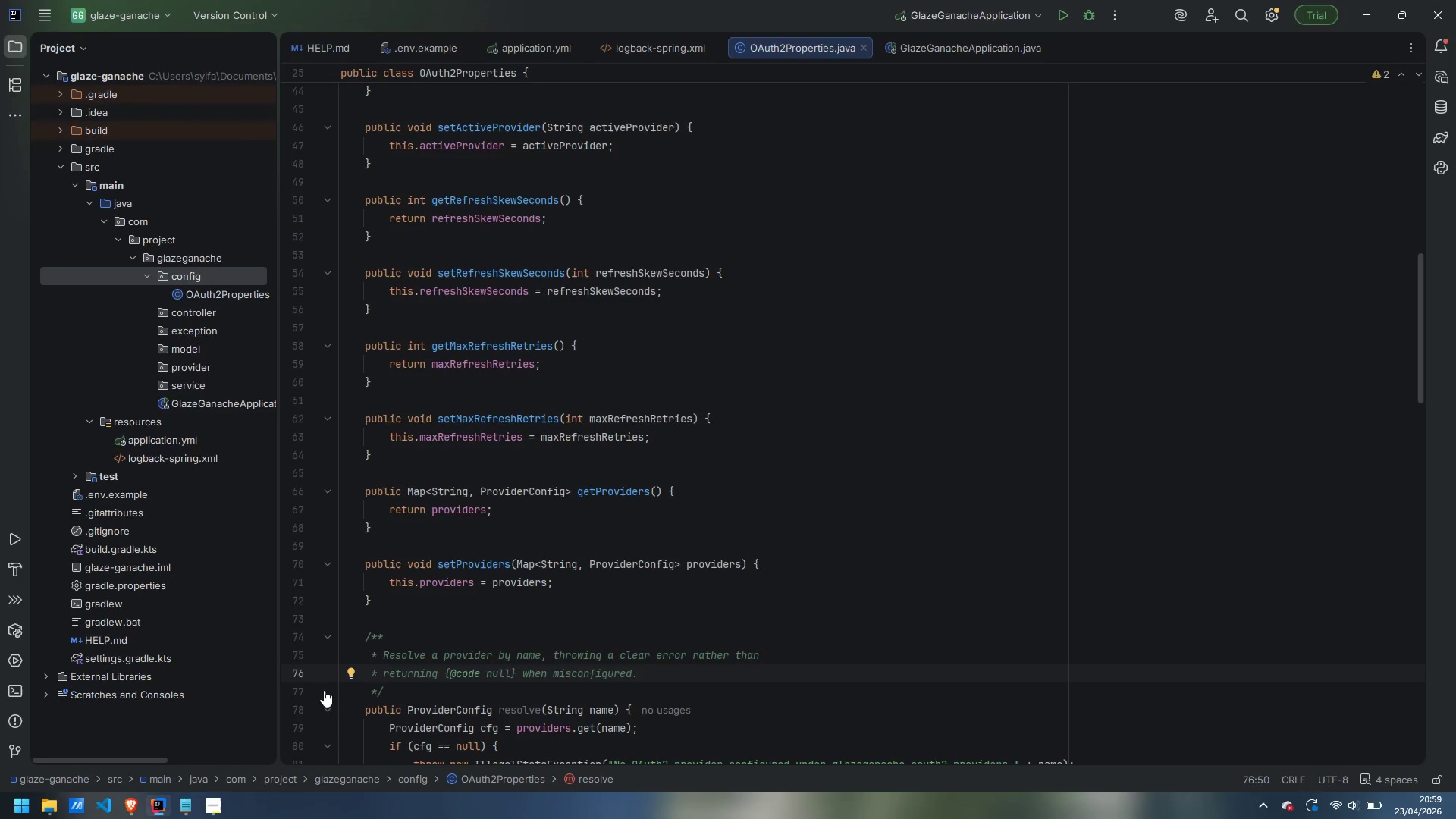 
scroll: coordinate [324, 689], scroll_direction: down, amount: 3.0
 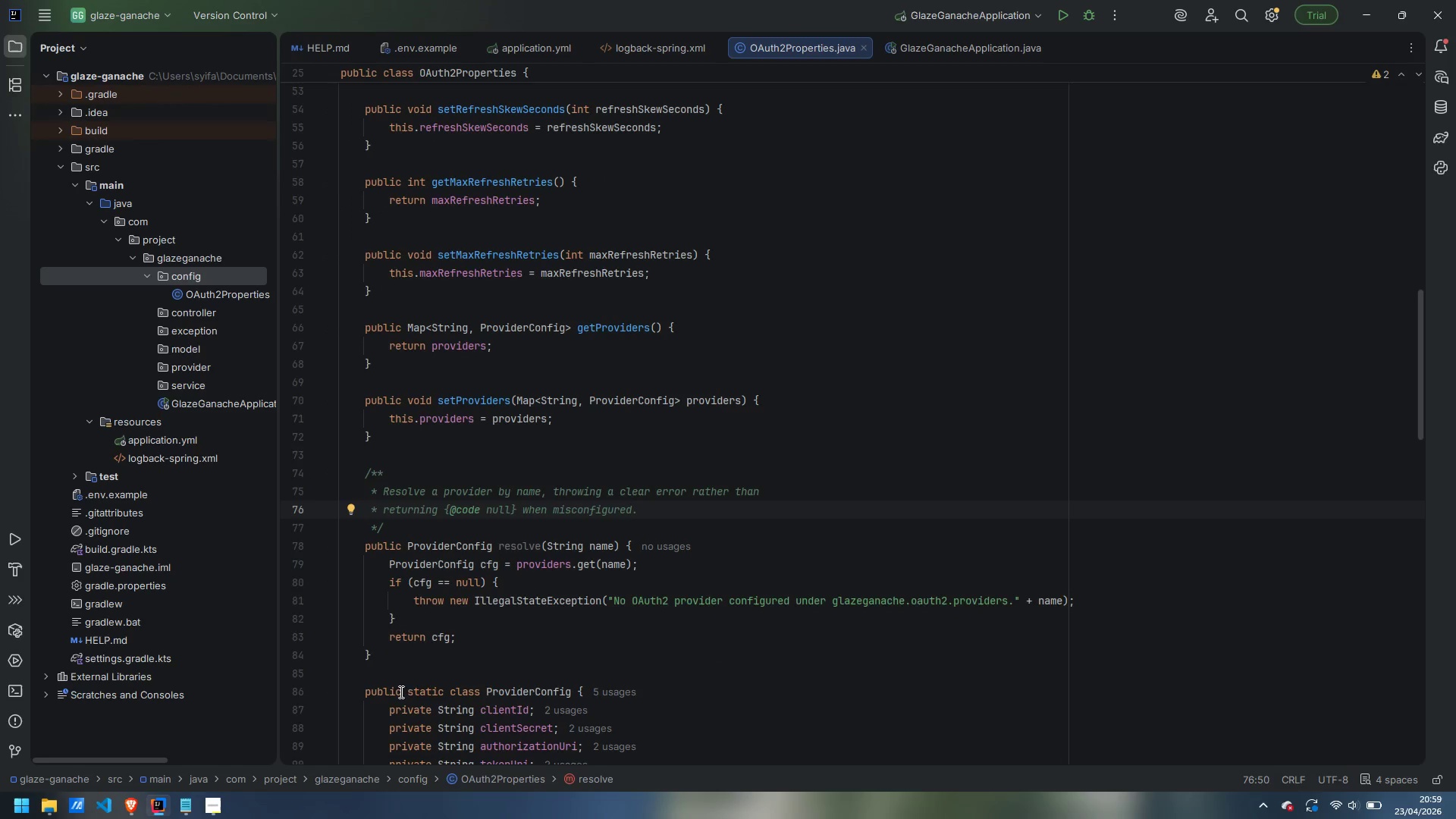 
left_click([413, 676])
 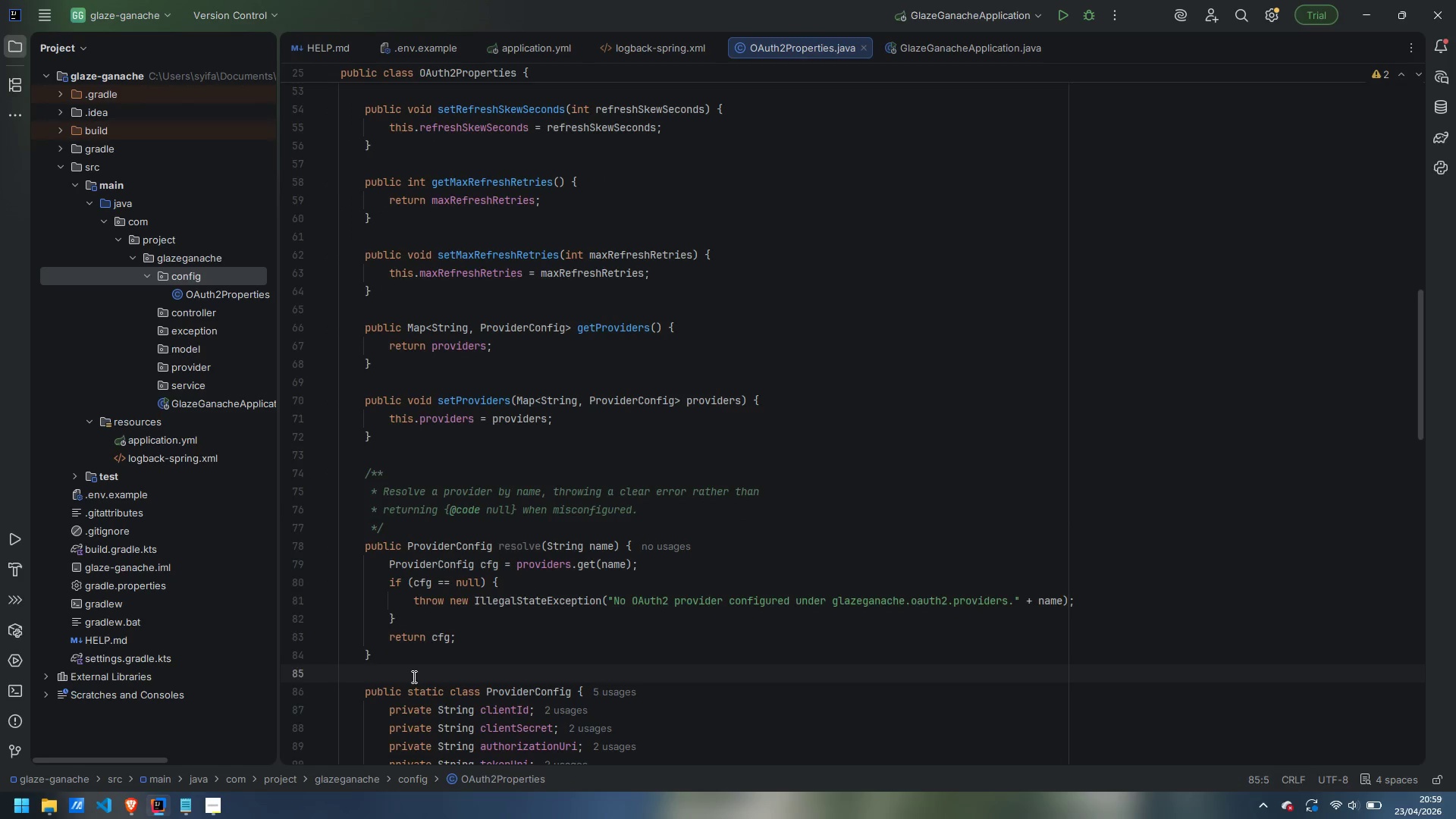 
key(Enter)
 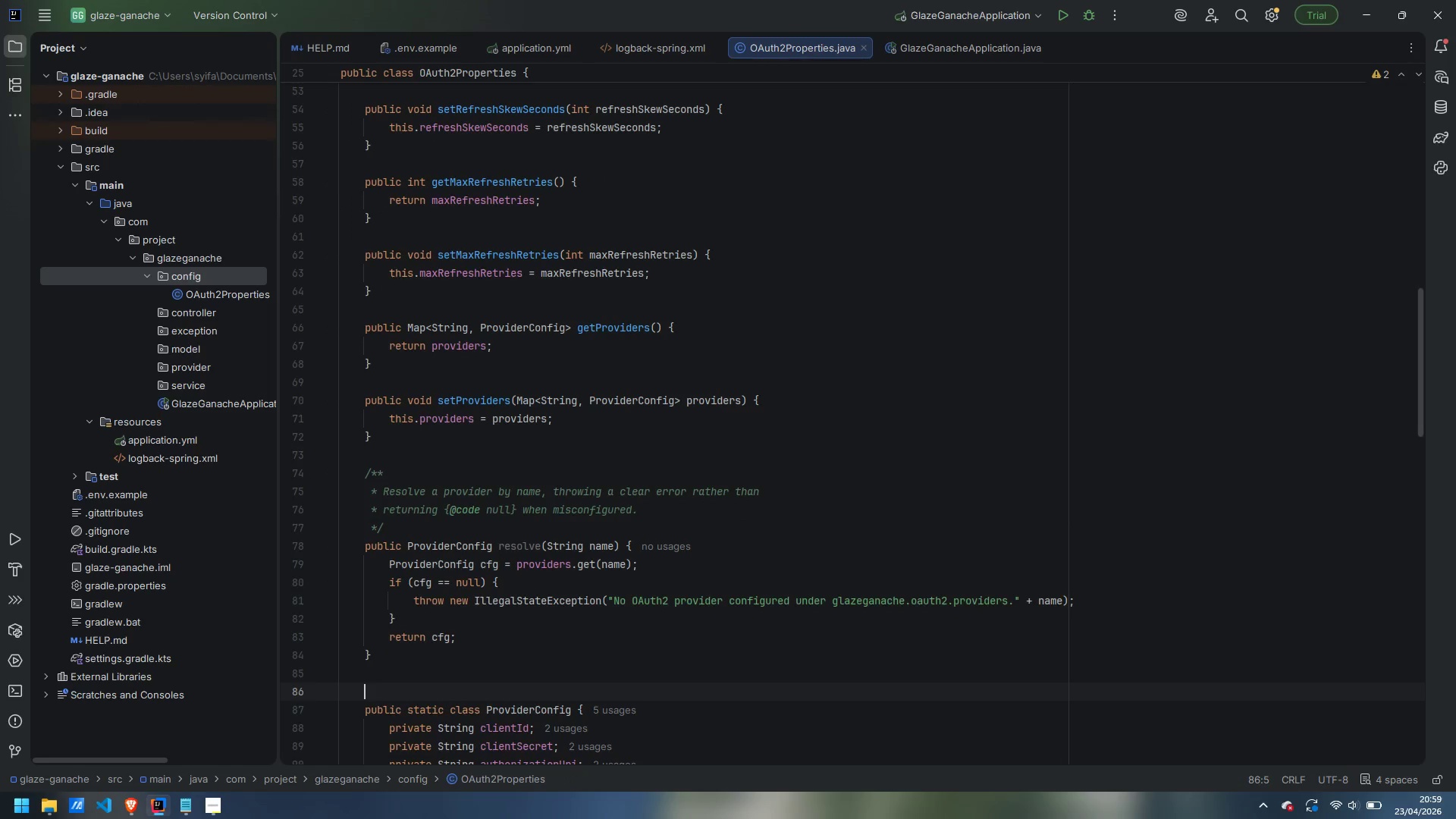 
wait(8.72)
 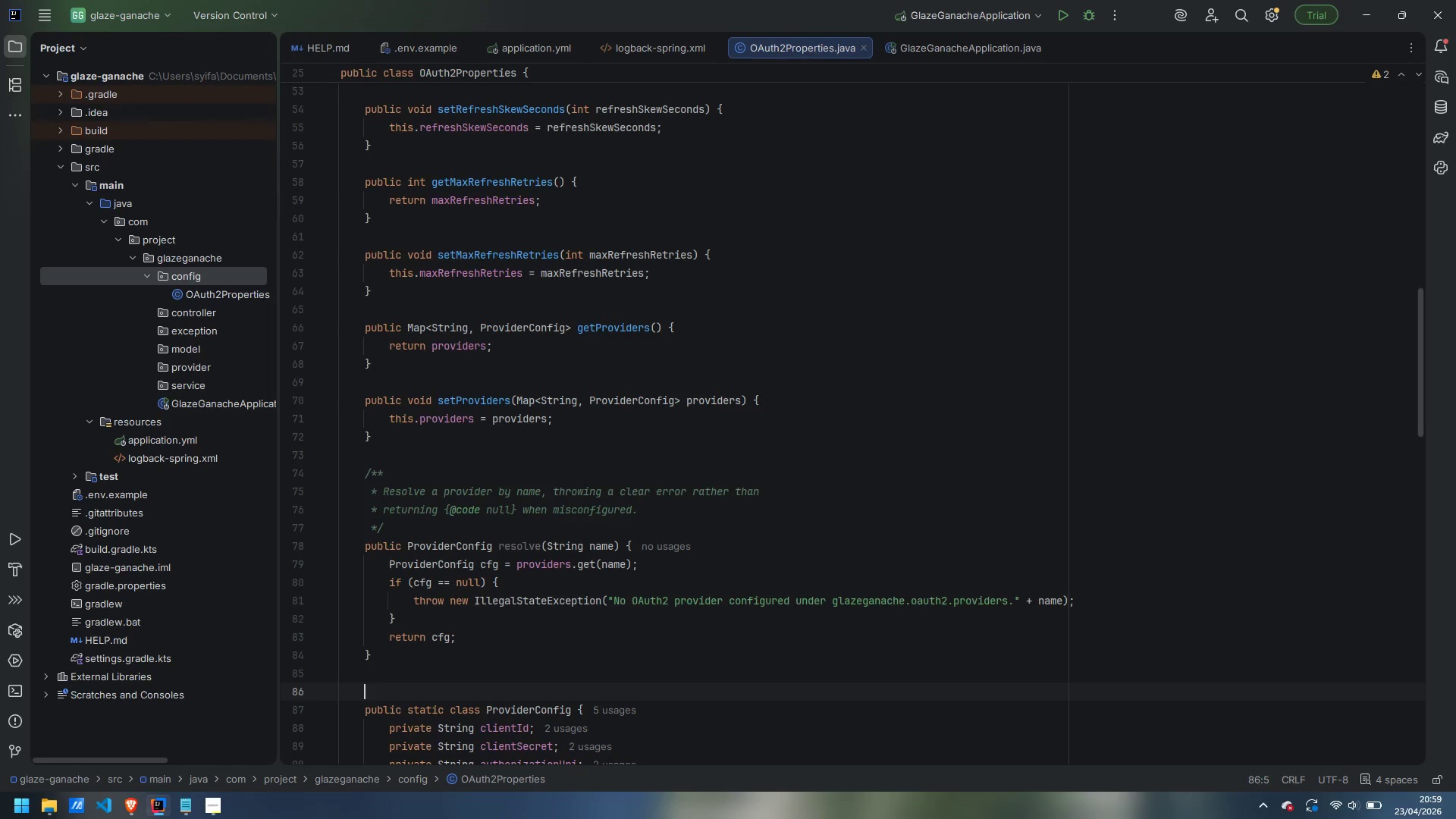 
type(/** Per-provider configuration. Mutable to satisfy Spring's relace)
key(Backspace)
key(Backspace)
type(xeds)
key(Backspace)
type( binding. */)
 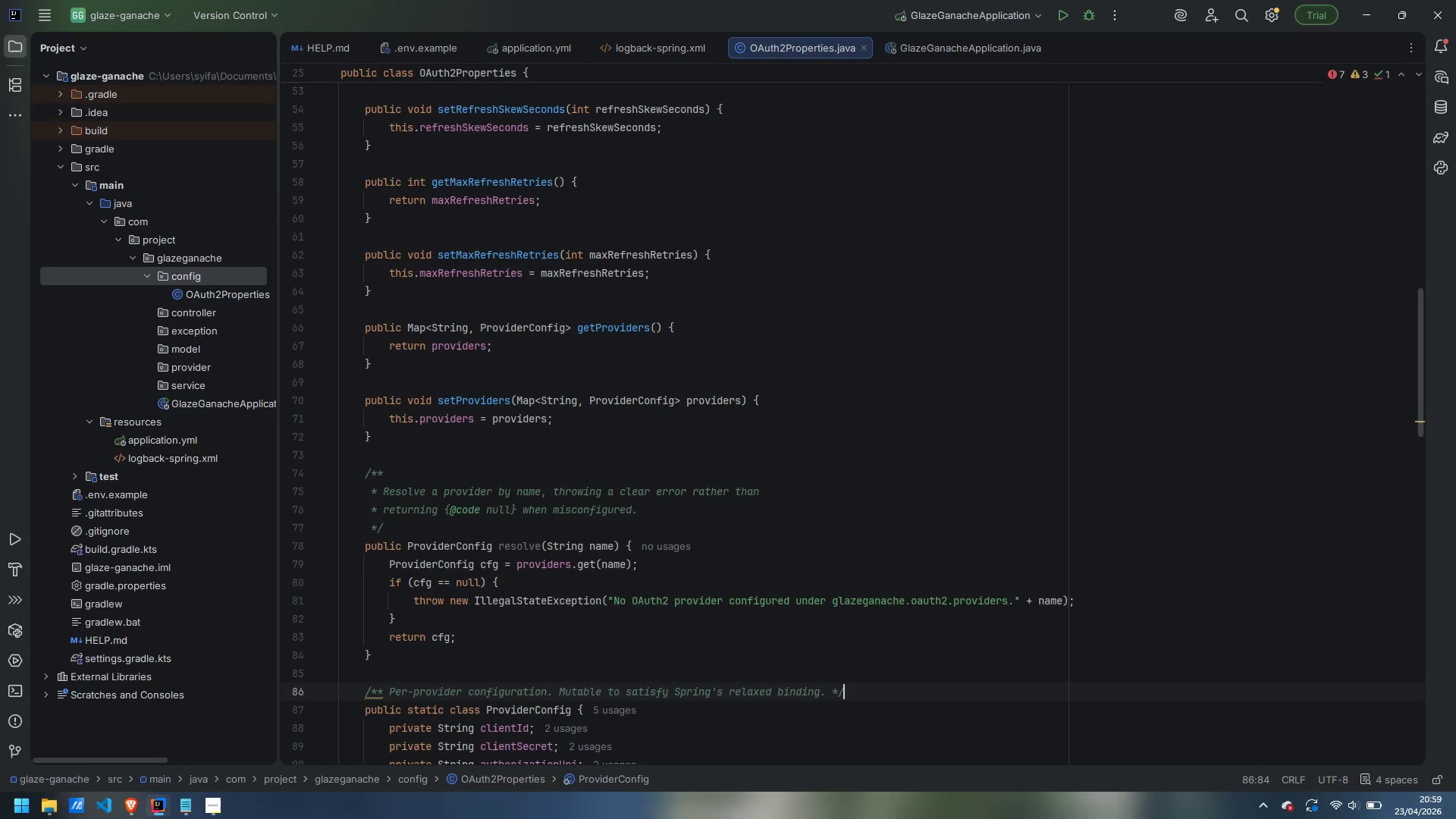 
scroll: coordinate [419, 651], scroll_direction: down, amount: 5.0
 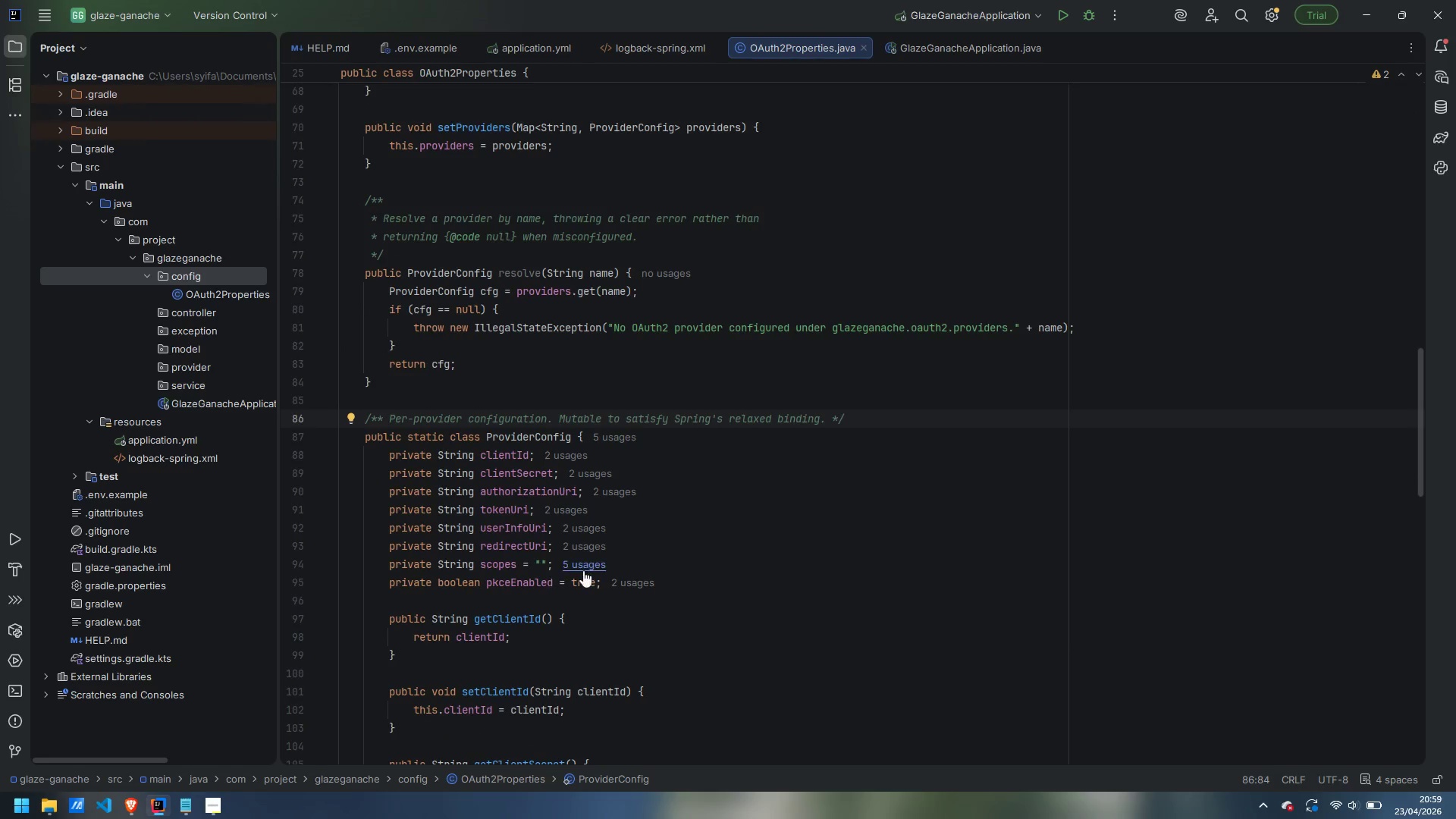 
left_click([641, 542])
 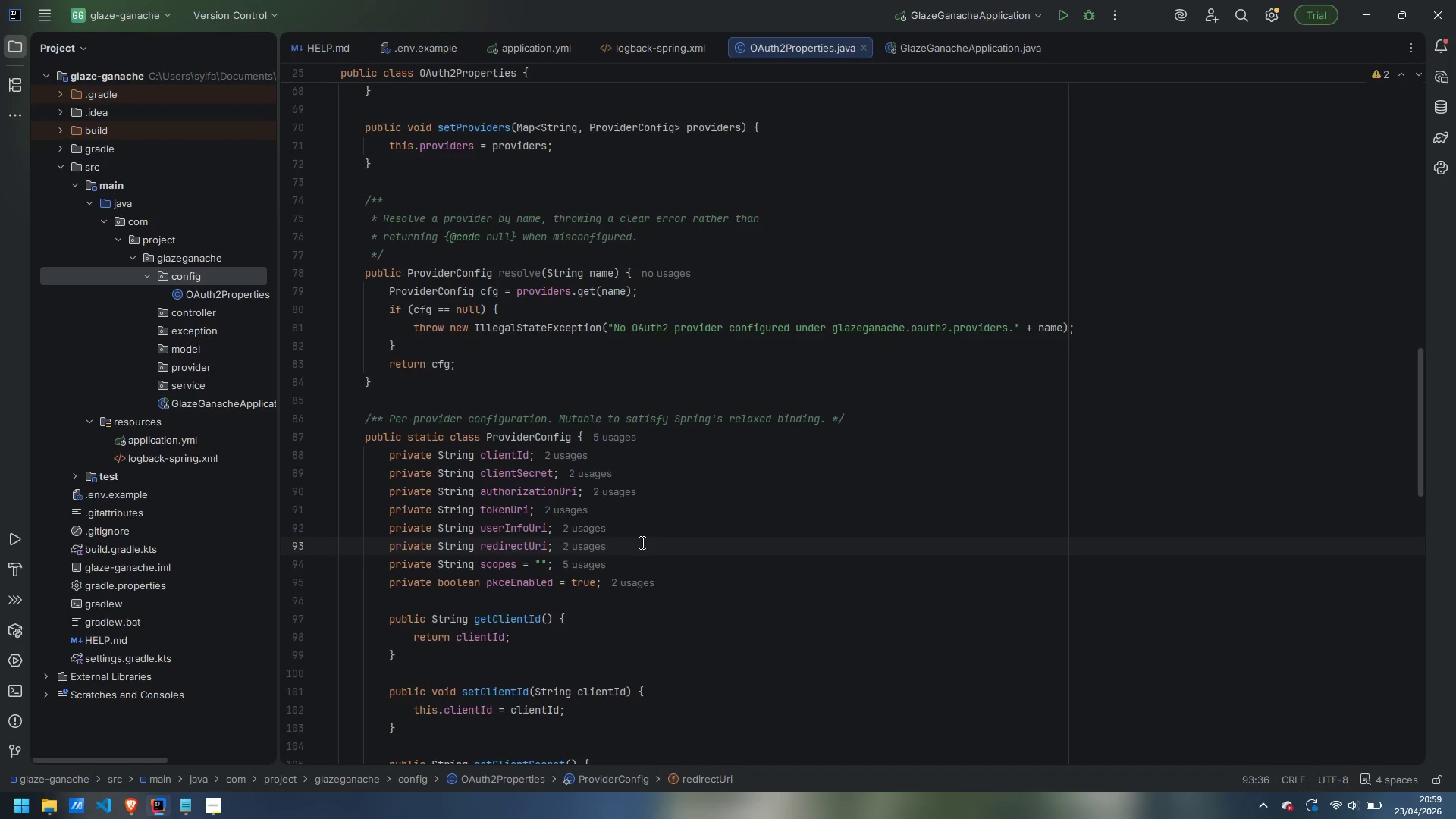 
key(Enter)
 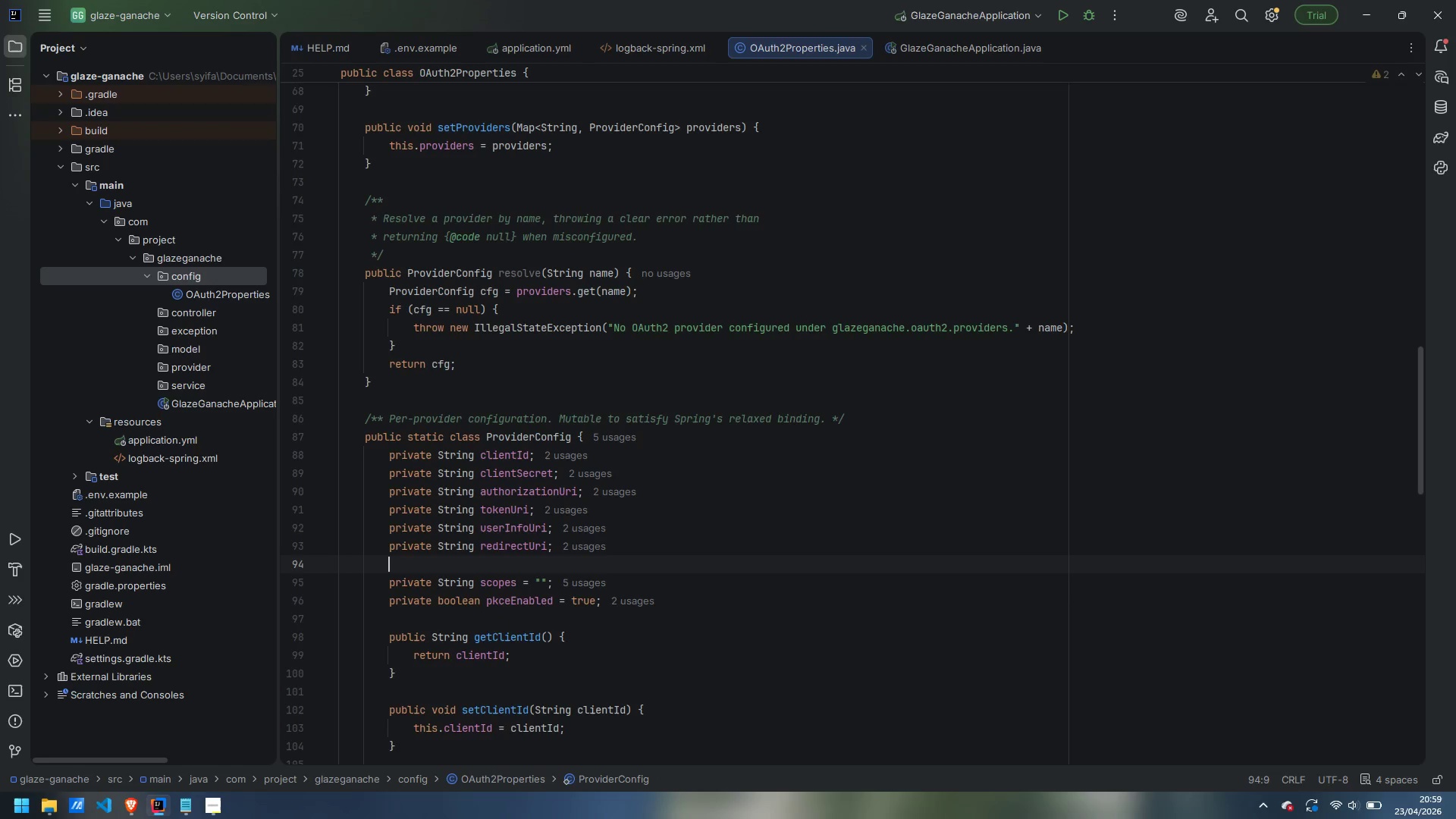 
type(/** Comma-separated scope list from YAML; split on access. */)
 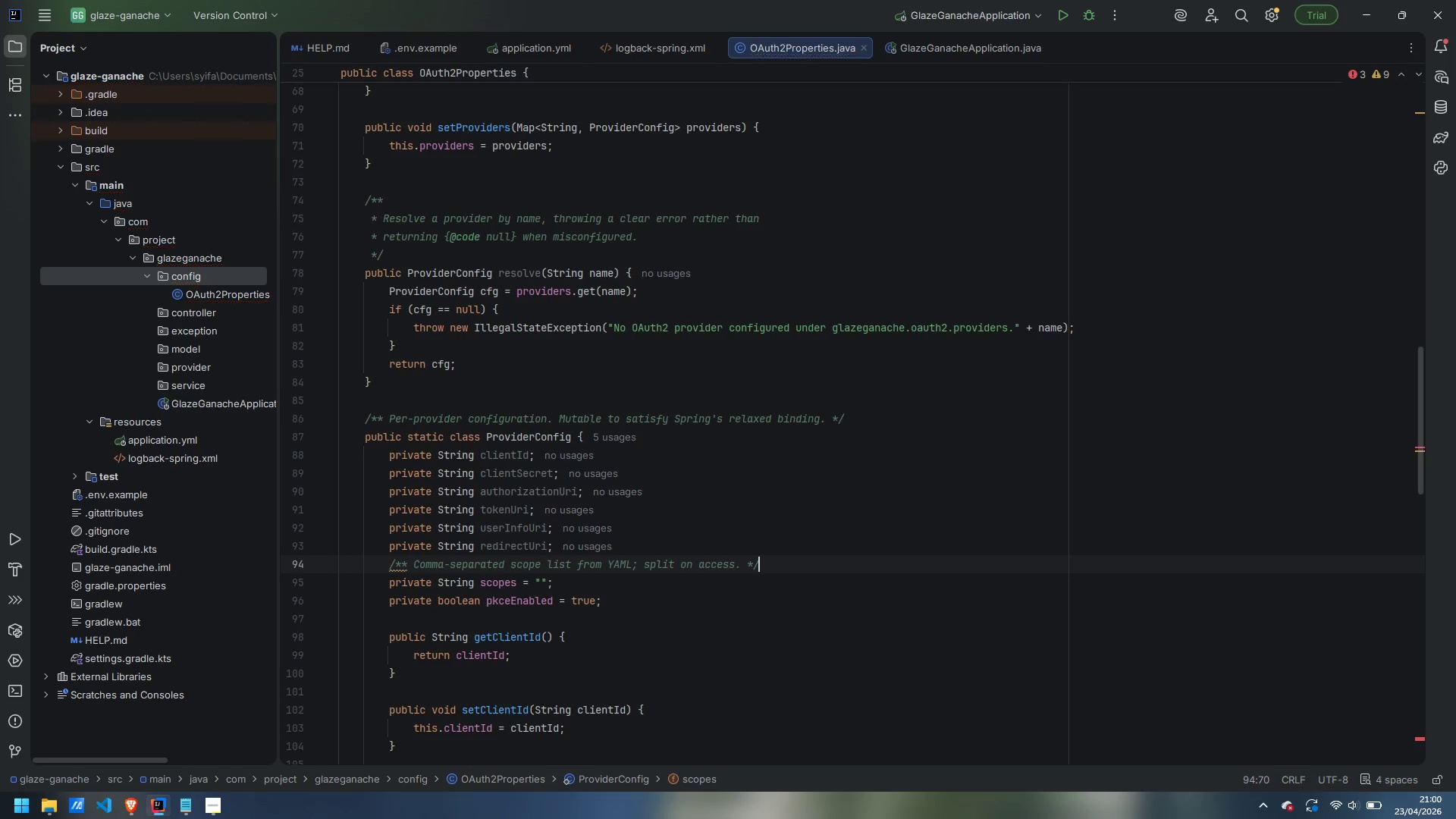 
scroll: coordinate [591, 576], scroll_direction: down, amount: 25.0
 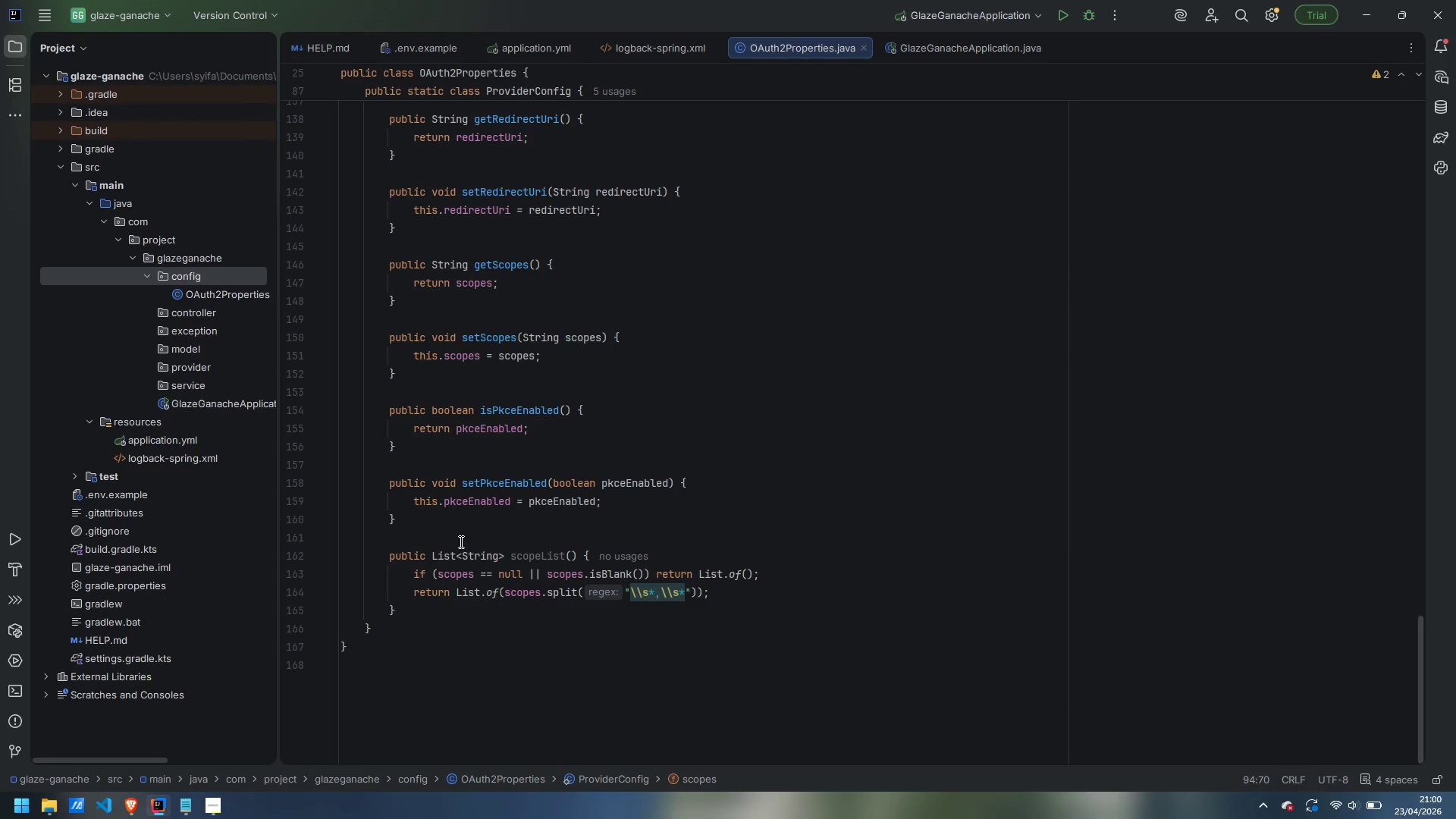 
left_click([460, 541])
 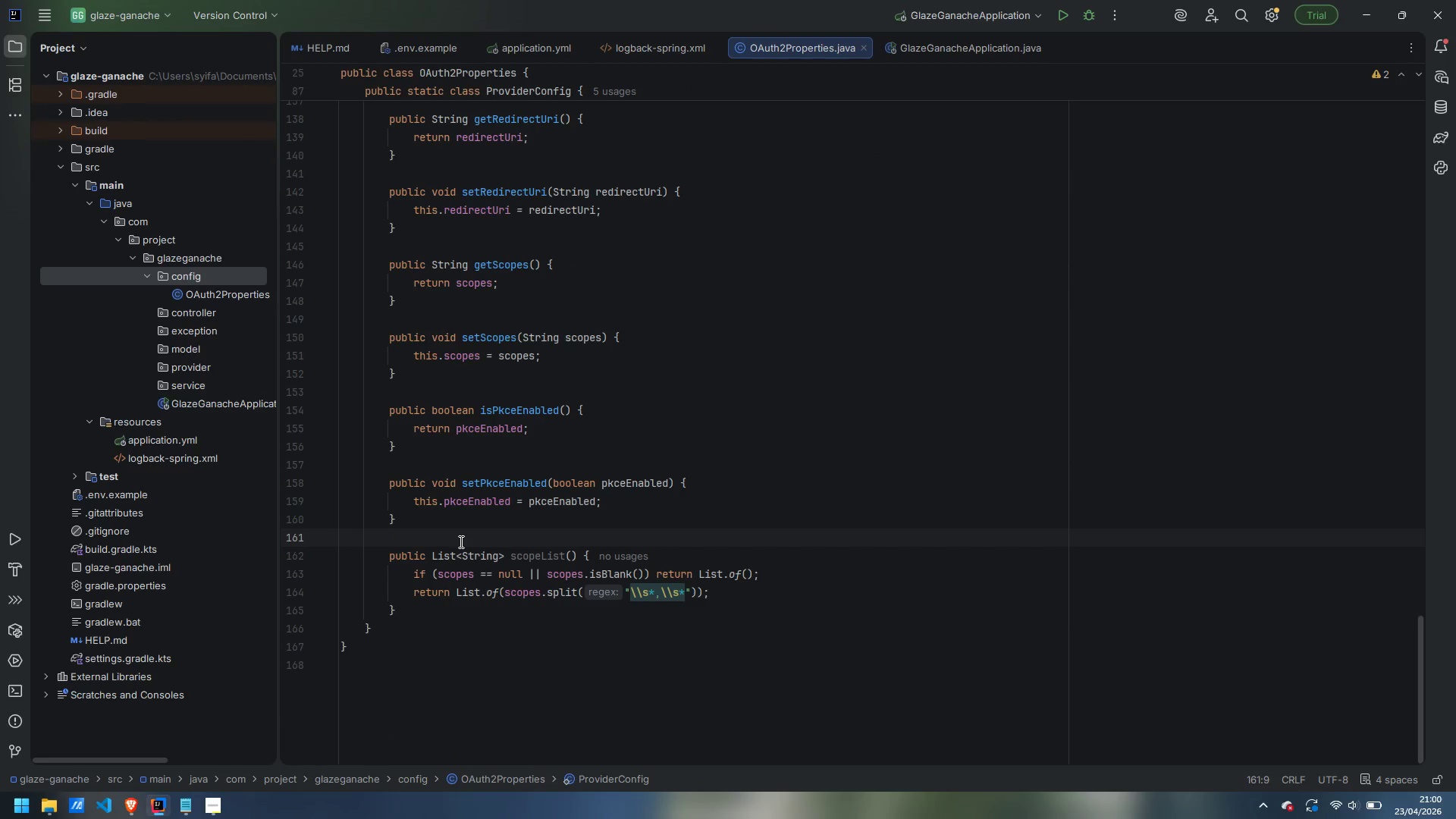 
key(Enter)
 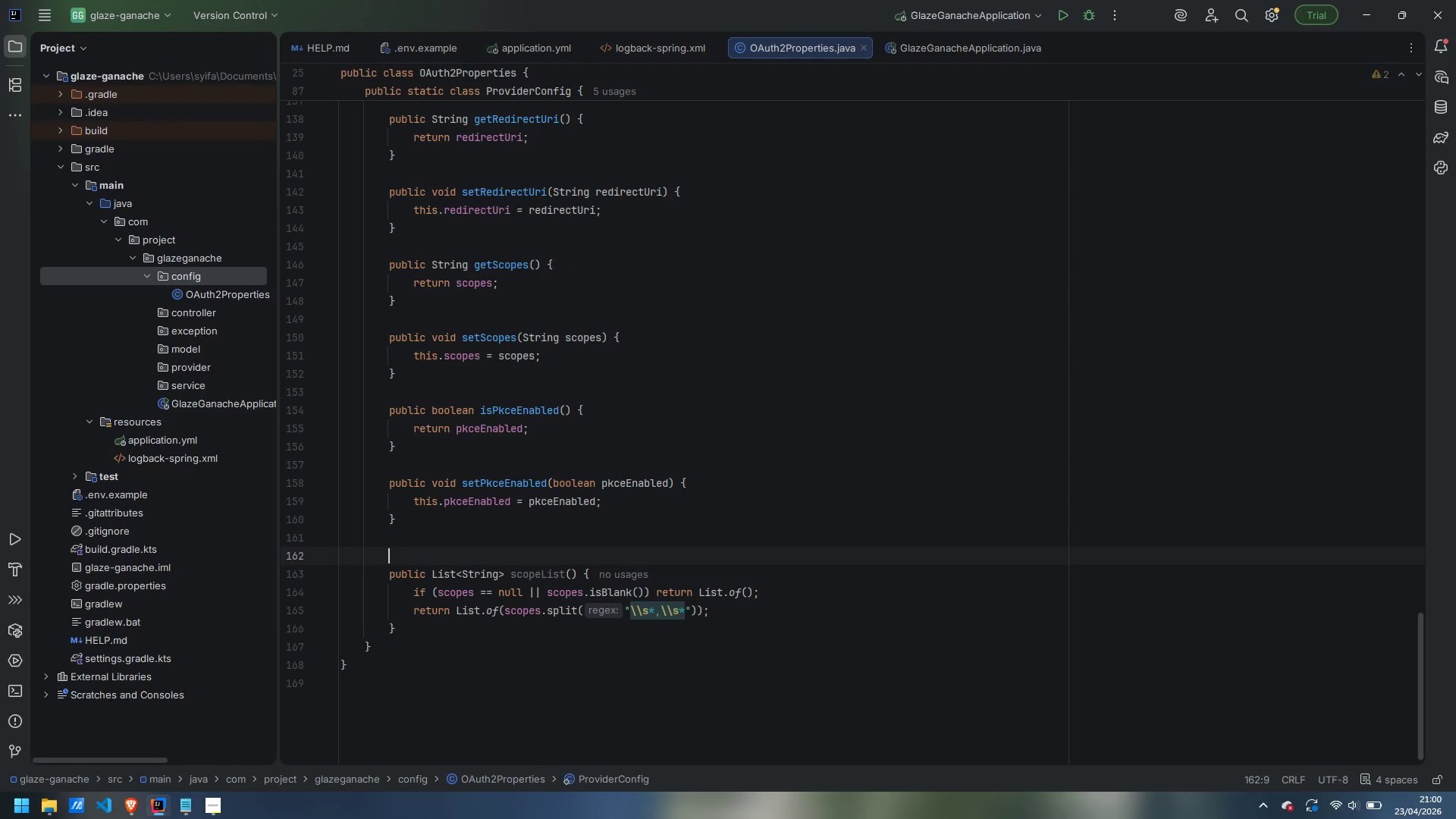 
type(/** Parsed scpo)
key(Backspace)
key(Backspace)
type(ope list, trimmed and filtered of empty)
key(Backspace)
type(ies. &)
key(Backspace)
type(*/)
 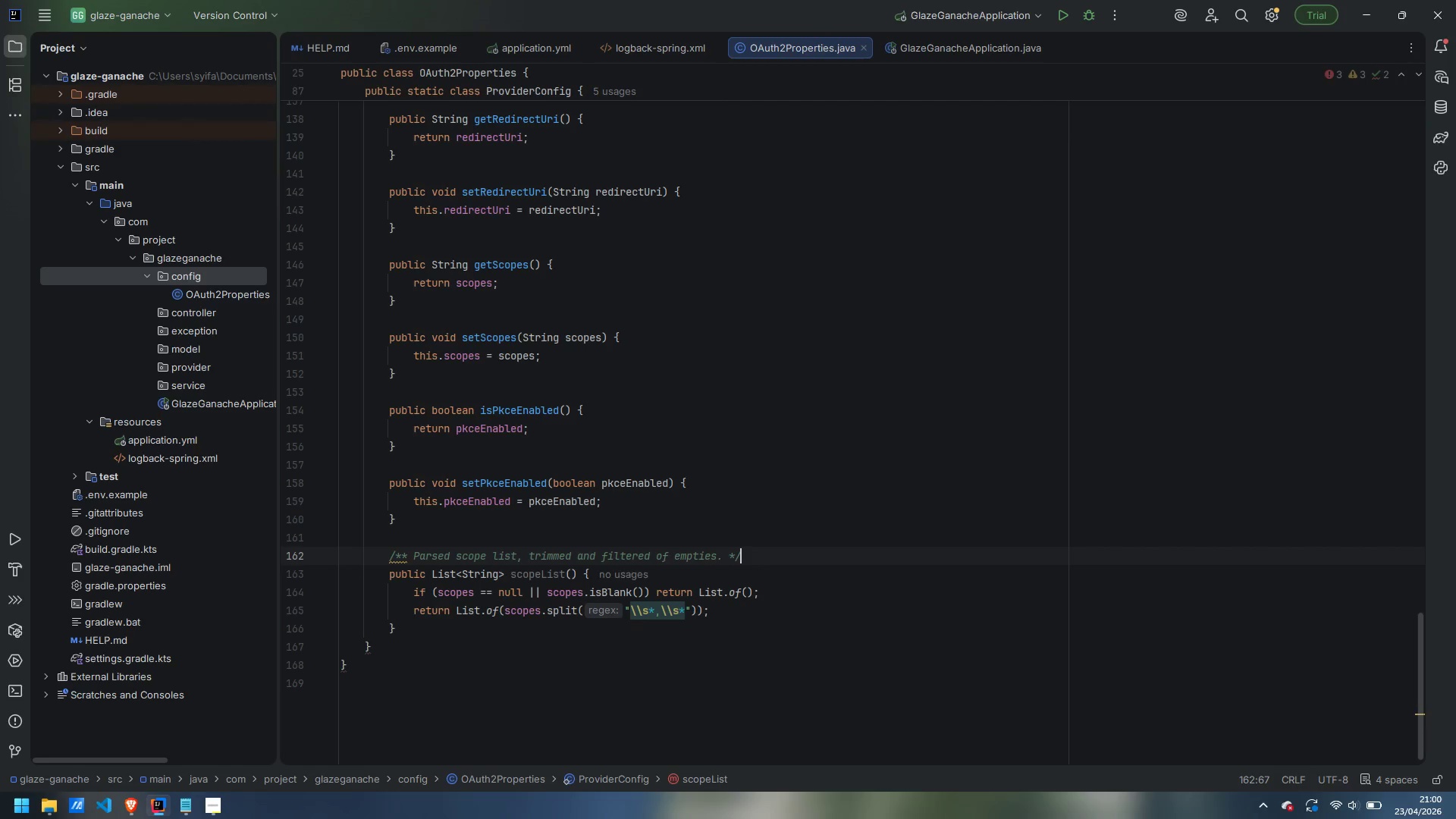 
wait(5.09)
 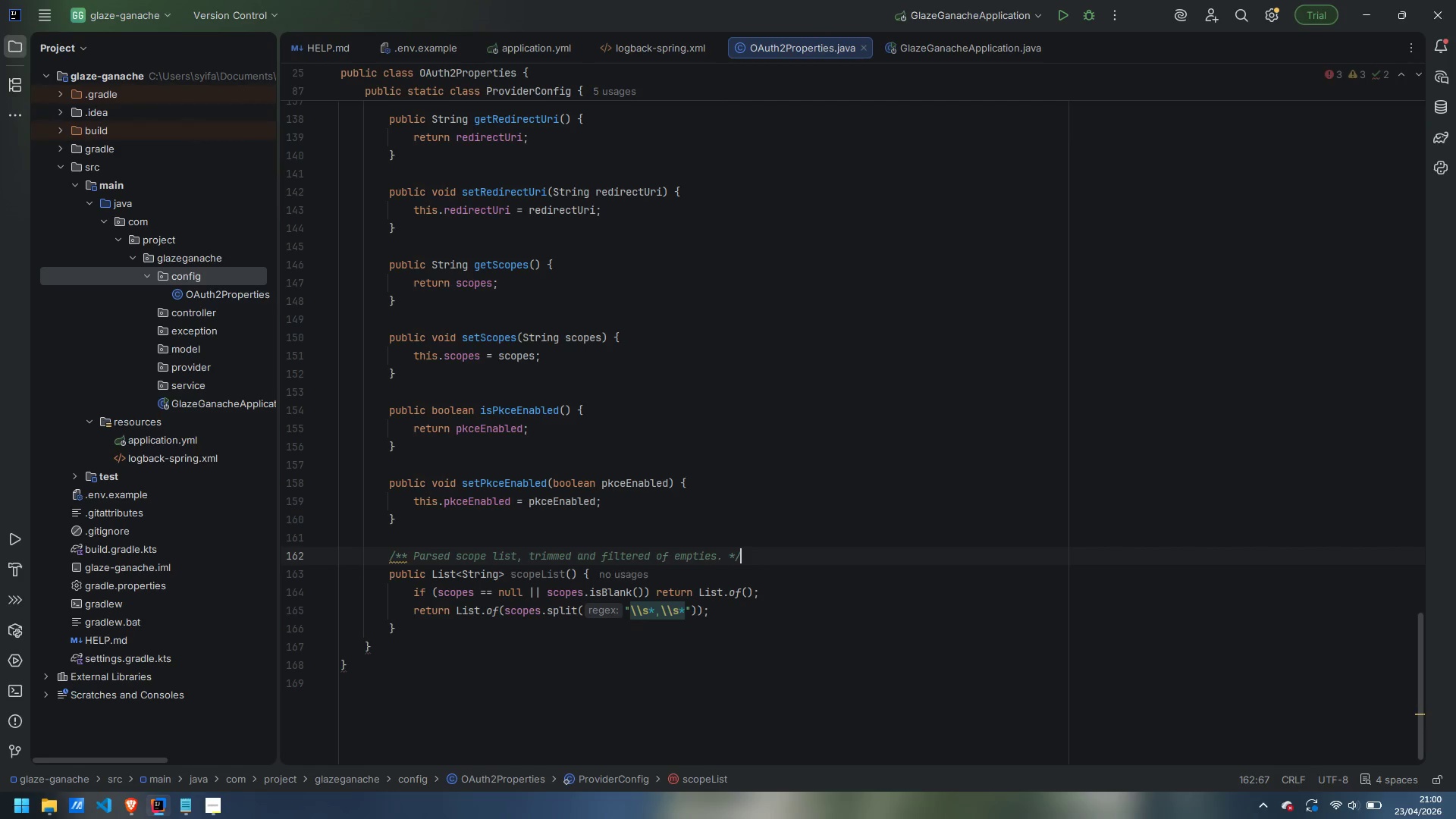 
scroll: coordinate [670, 391], scroll_direction: up, amount: 26.0
 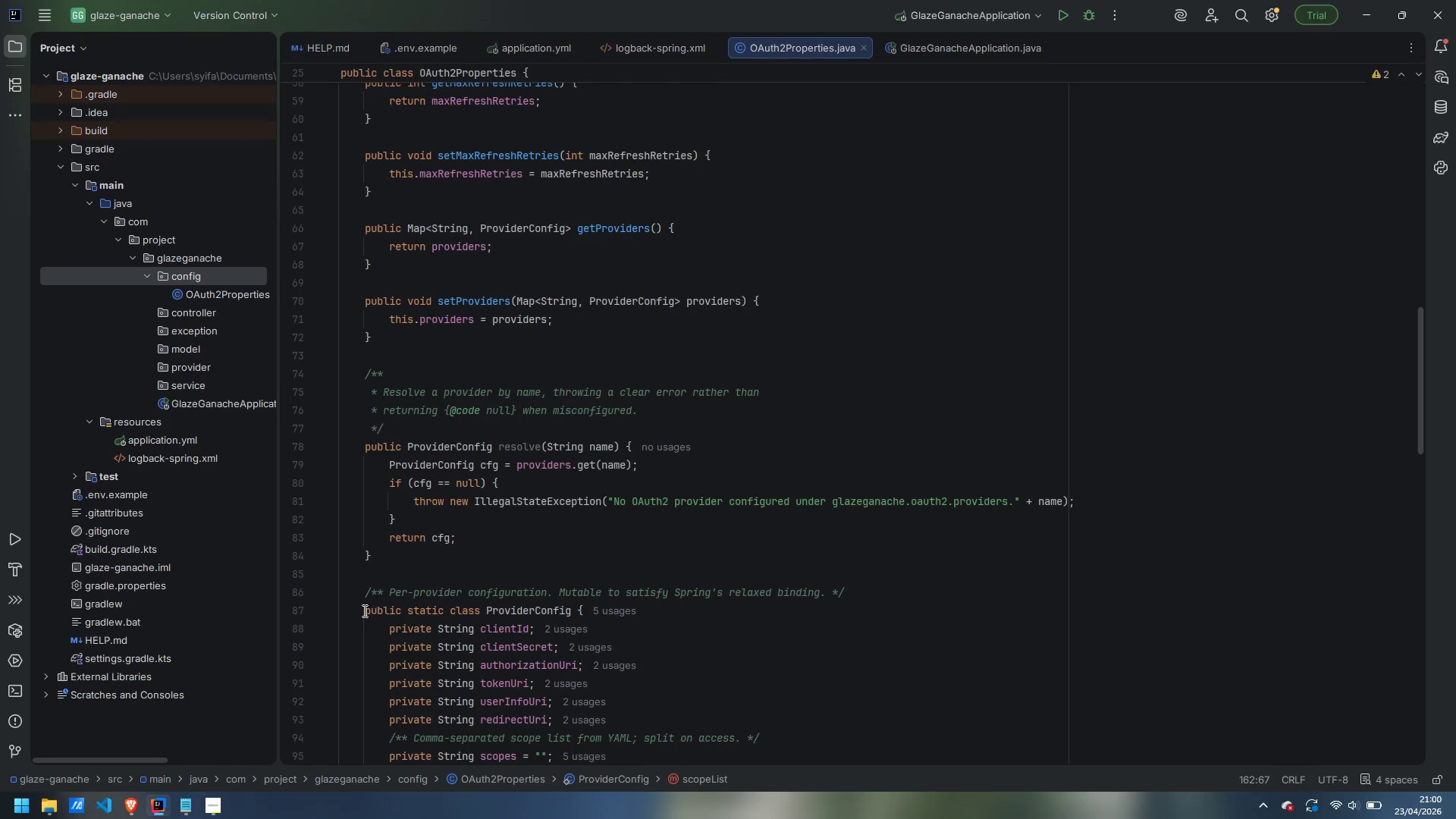 
left_click([328, 609])
 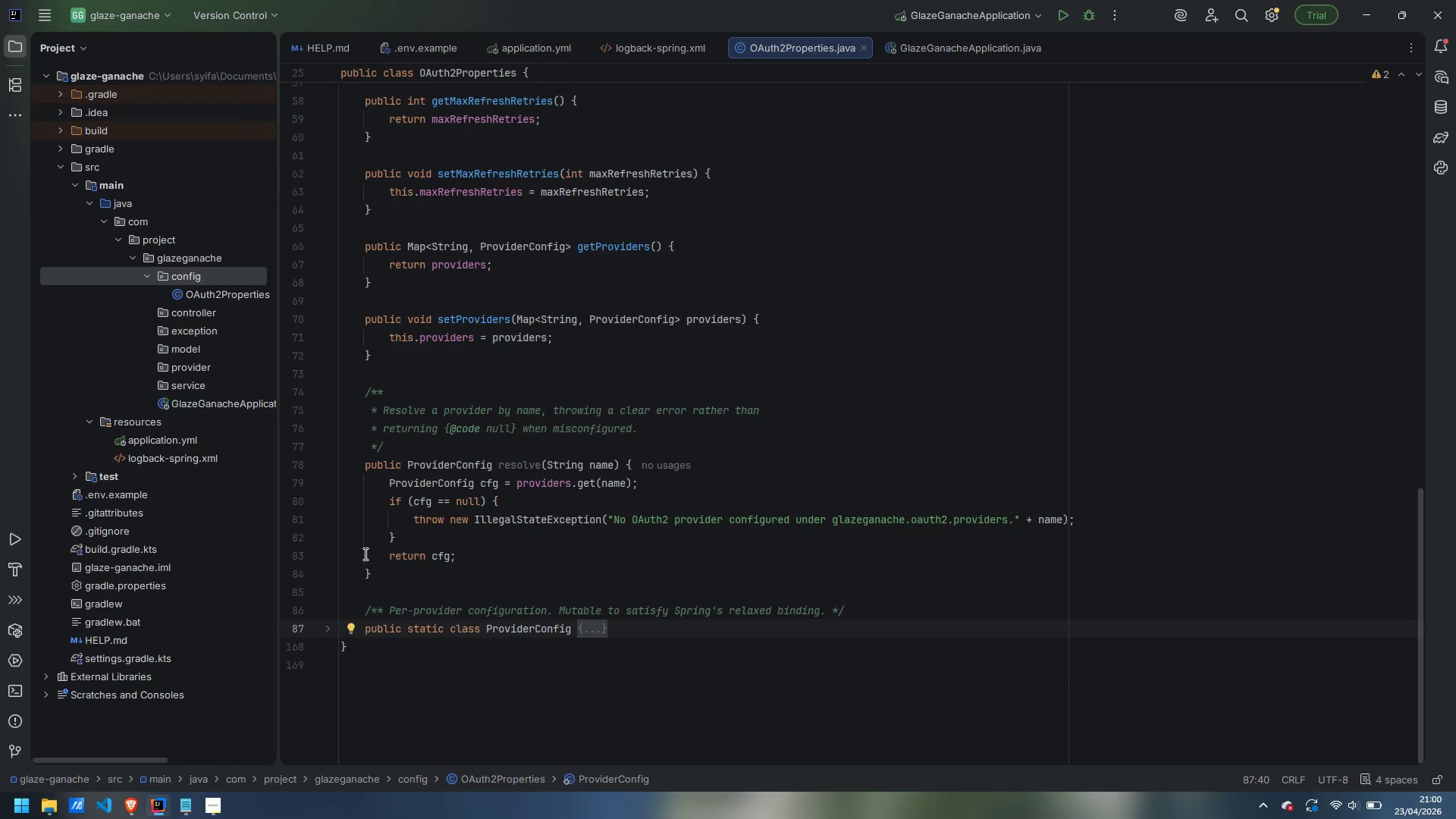 
scroll: coordinate [394, 589], scroll_direction: up, amount: 17.0
 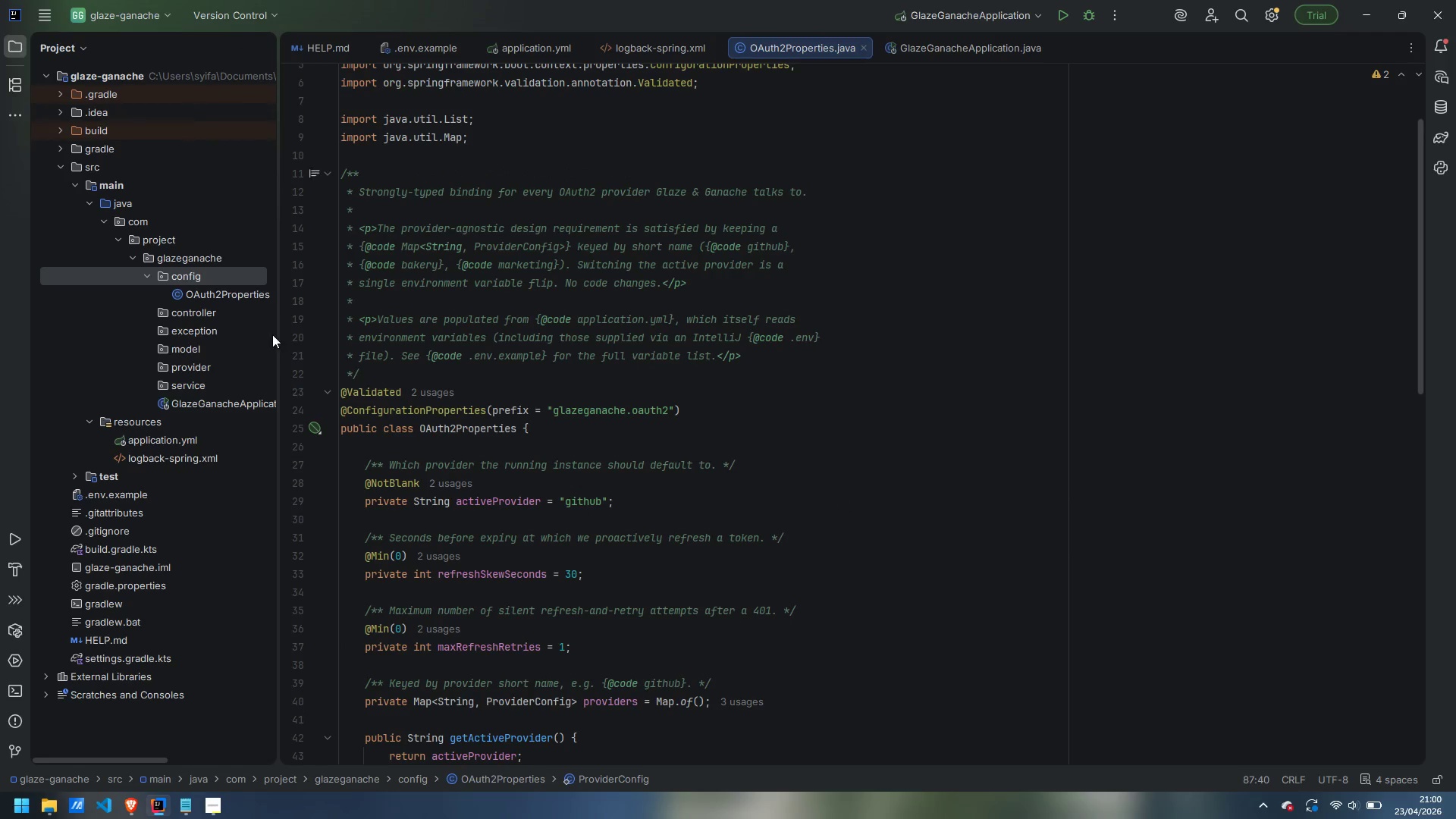 
right_click([225, 278])
 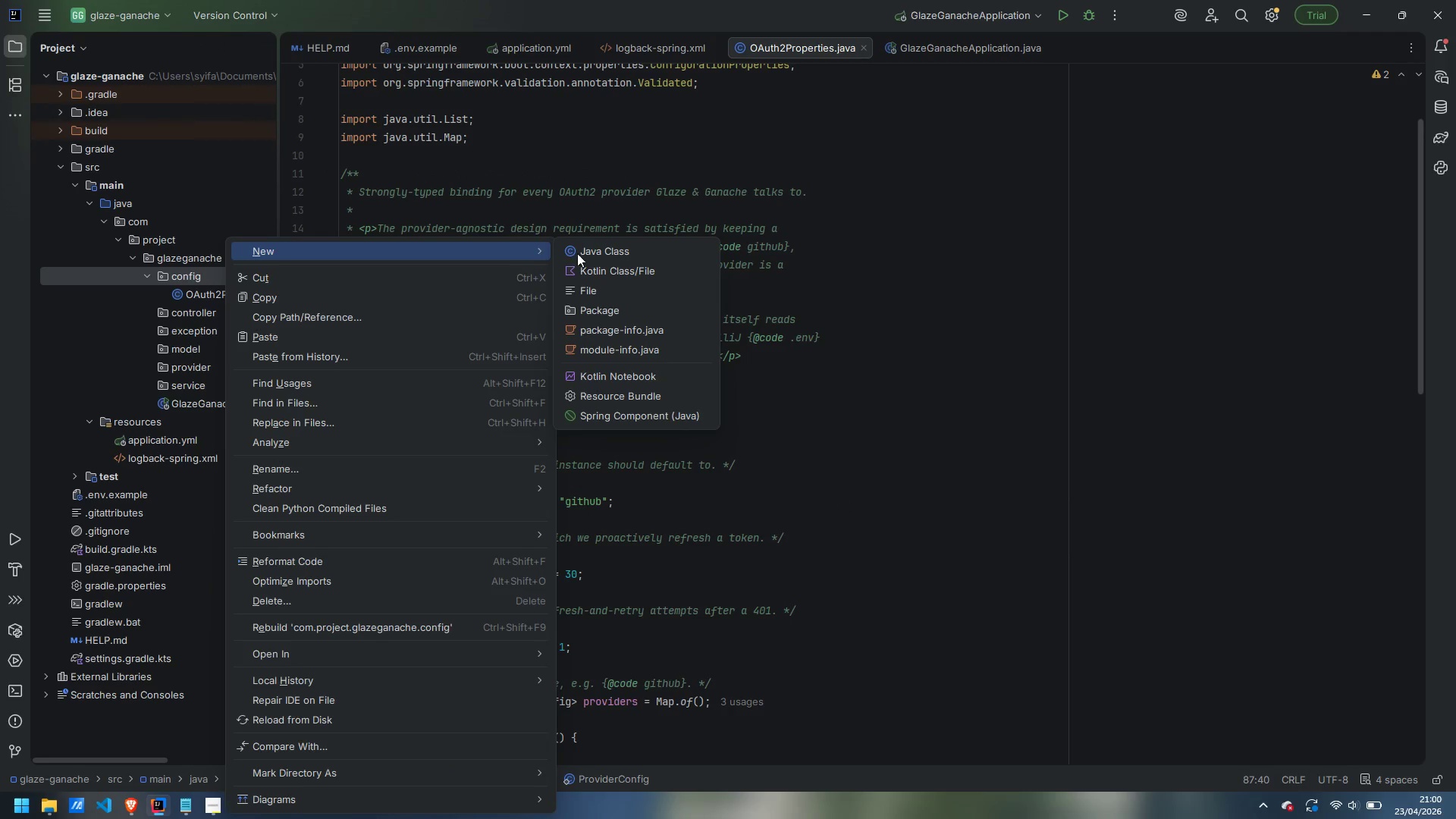 
left_click([605, 250])
 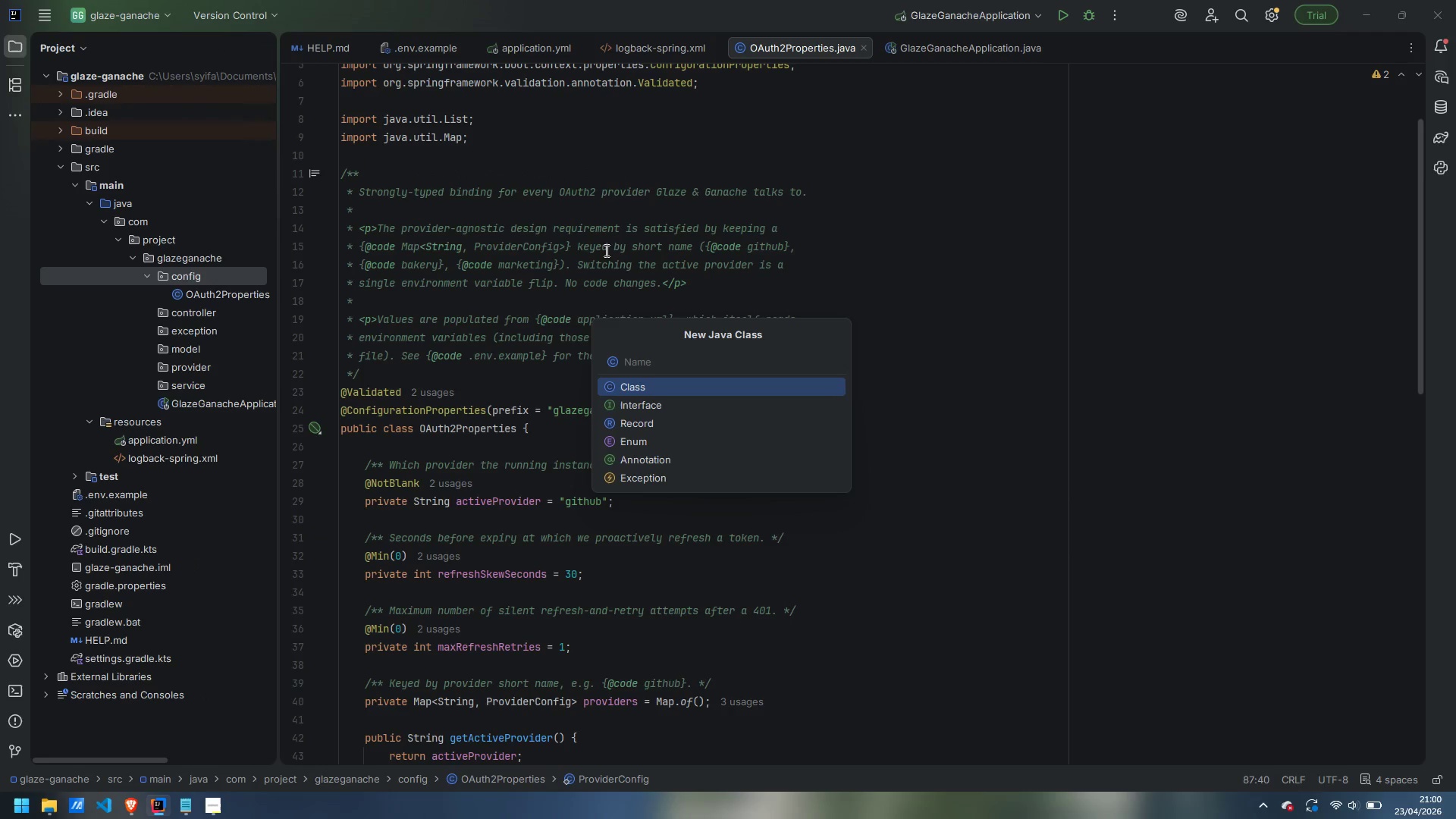 
type(WebCleitn)
key(Backspace)
key(Backspace)
key(Backspace)
key(Backspace)
type(ientConfig)
 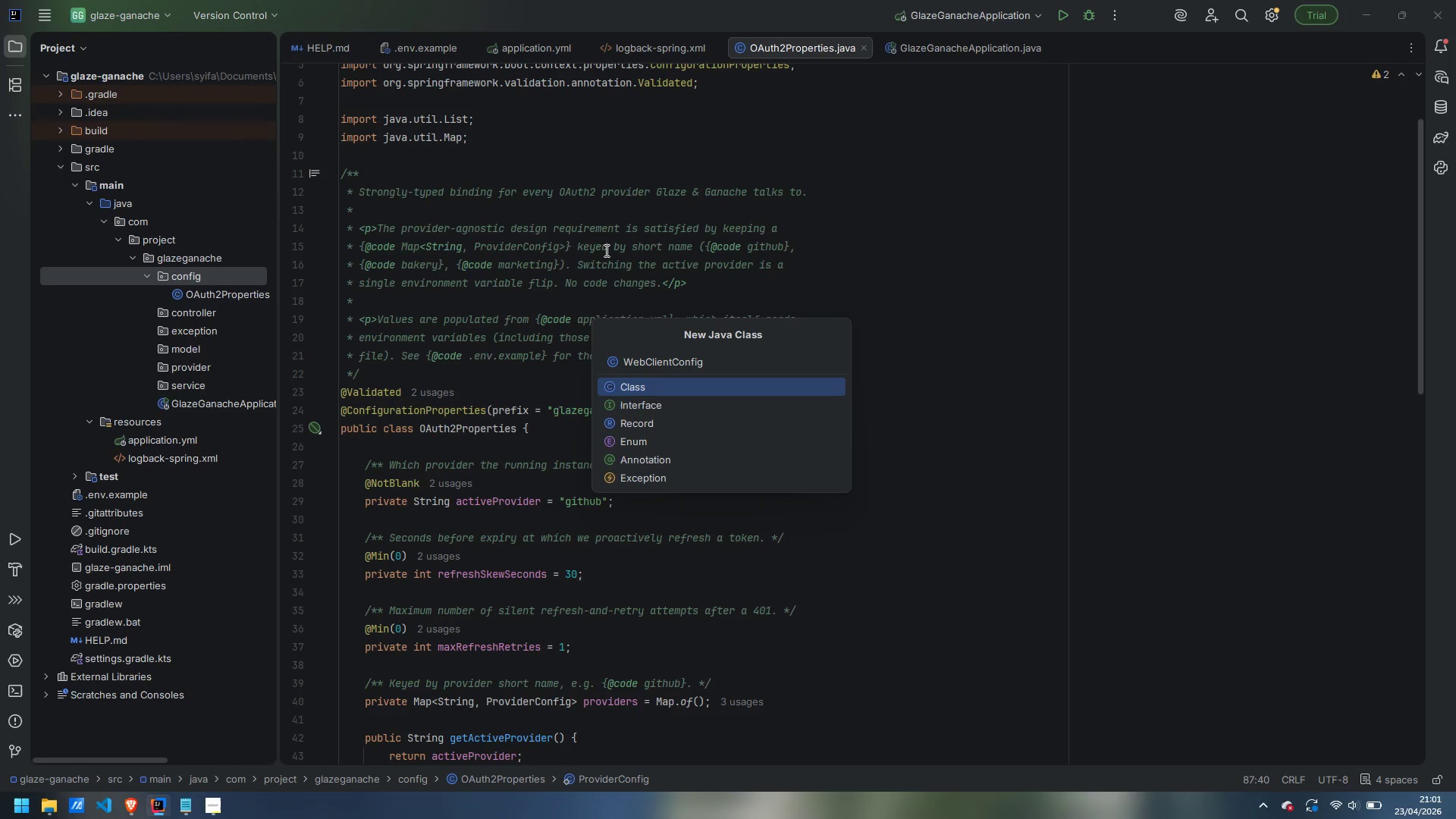 
key(Enter)
 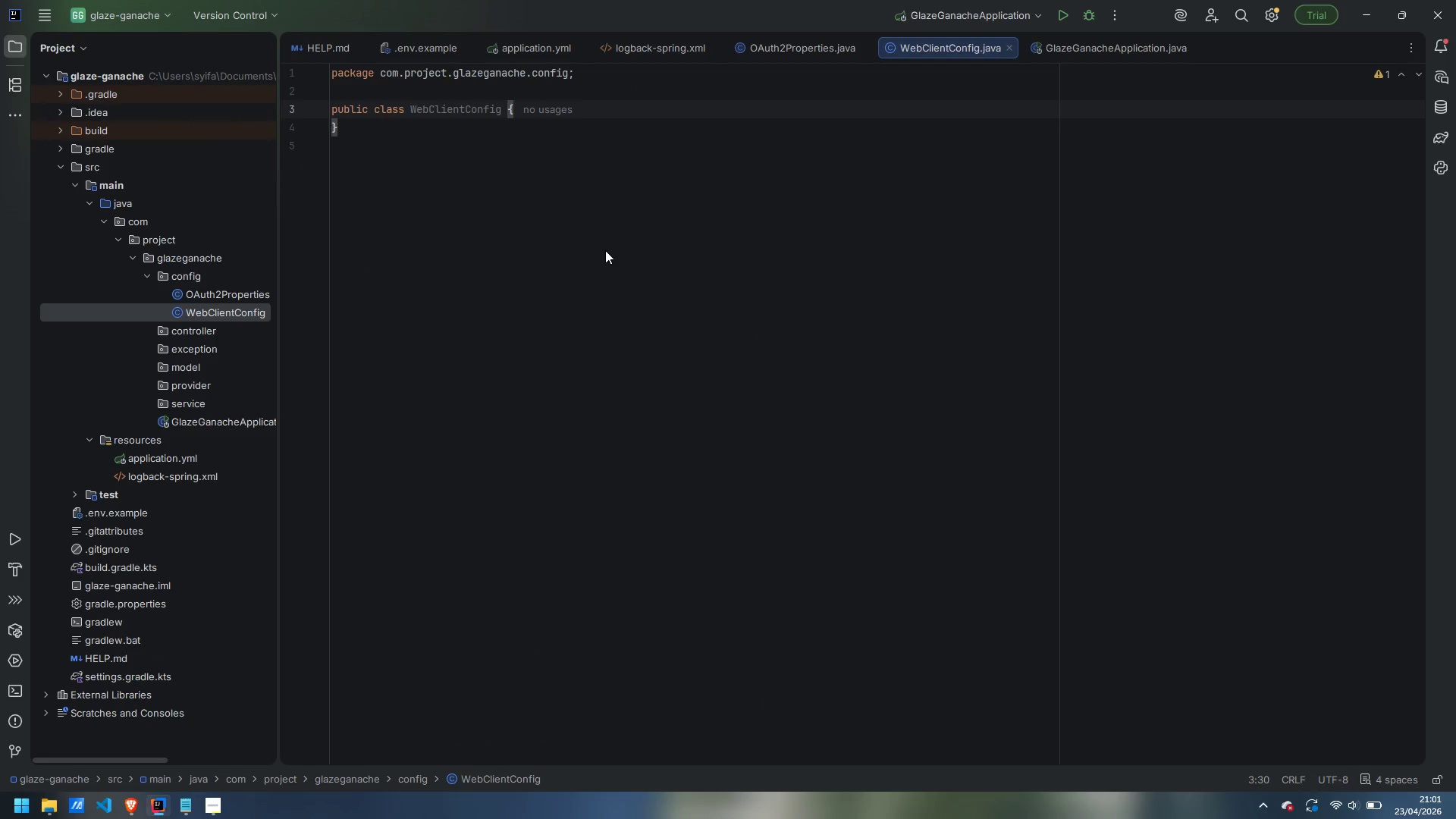 
key(ArrowUp)
 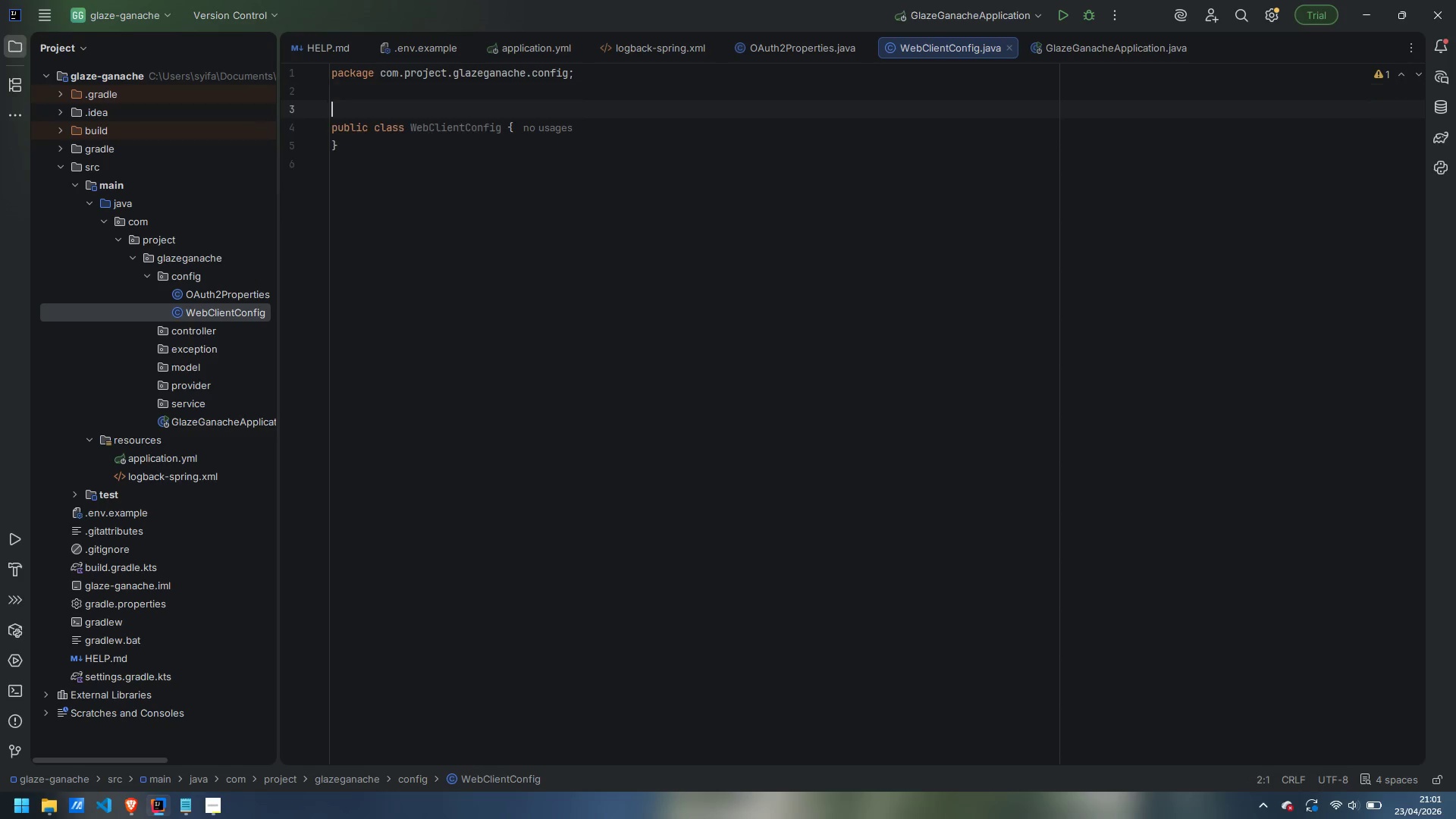 
key(Enter)
 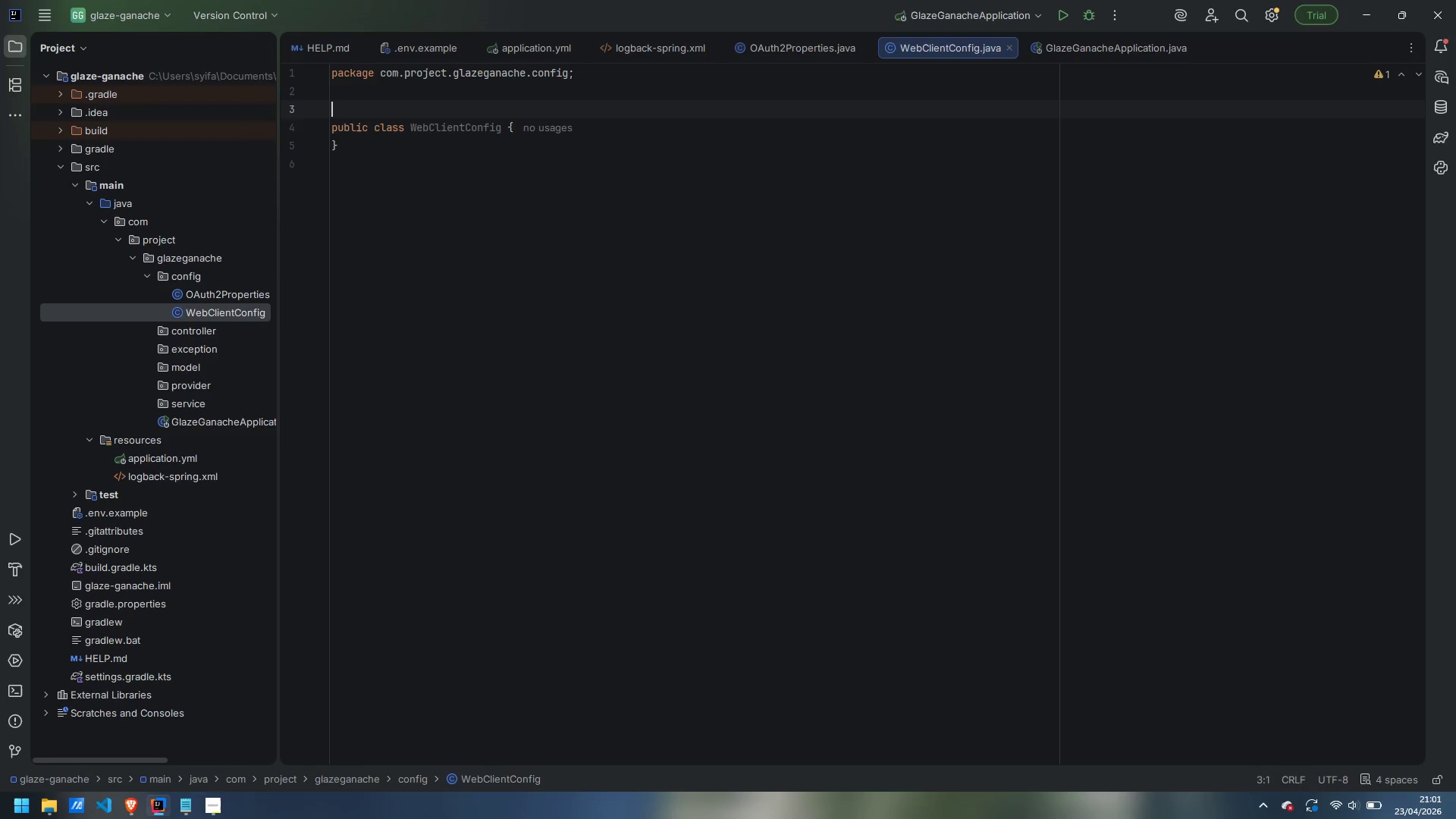 
type(@Configuration)
 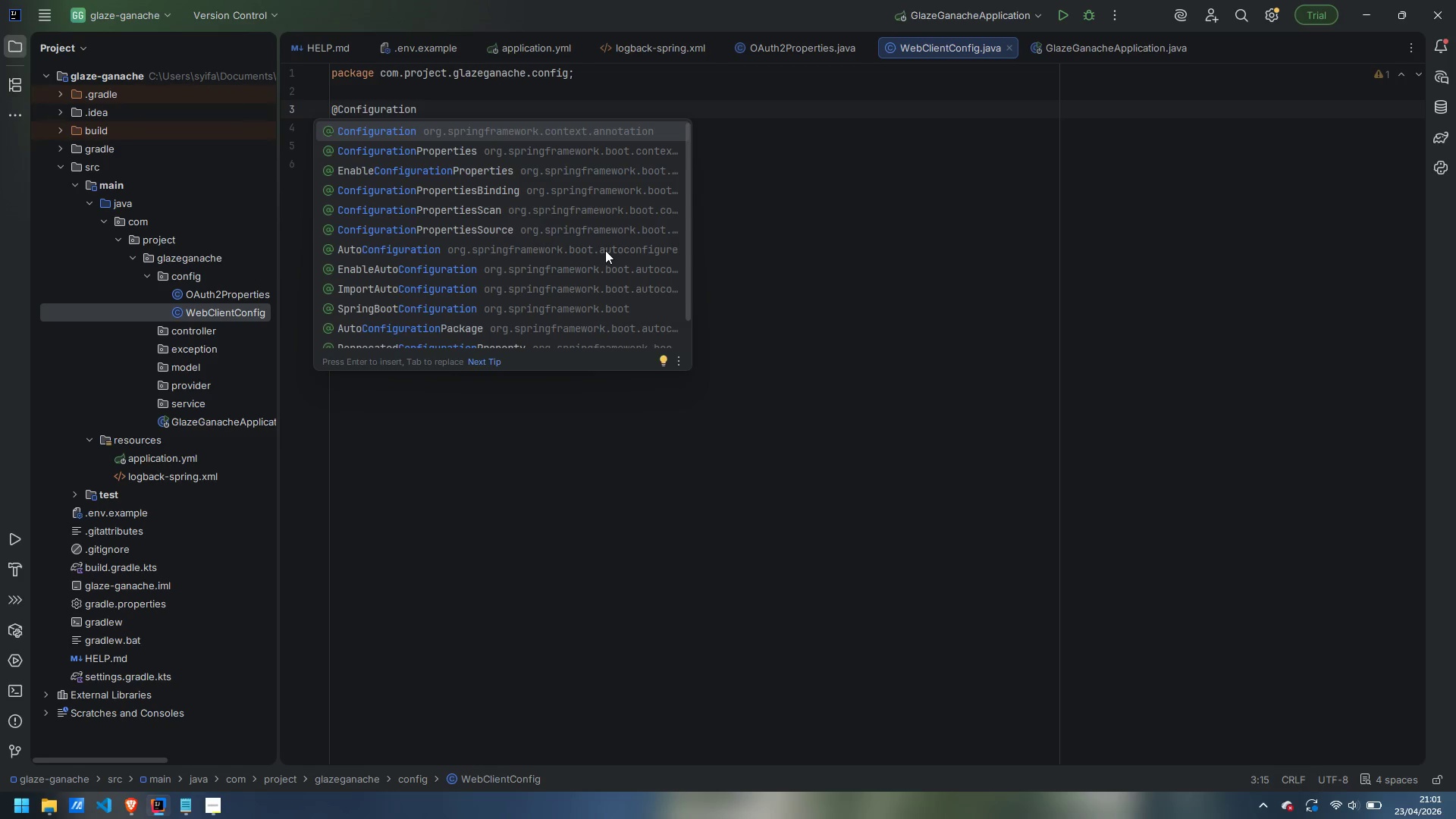 
key(Enter)
 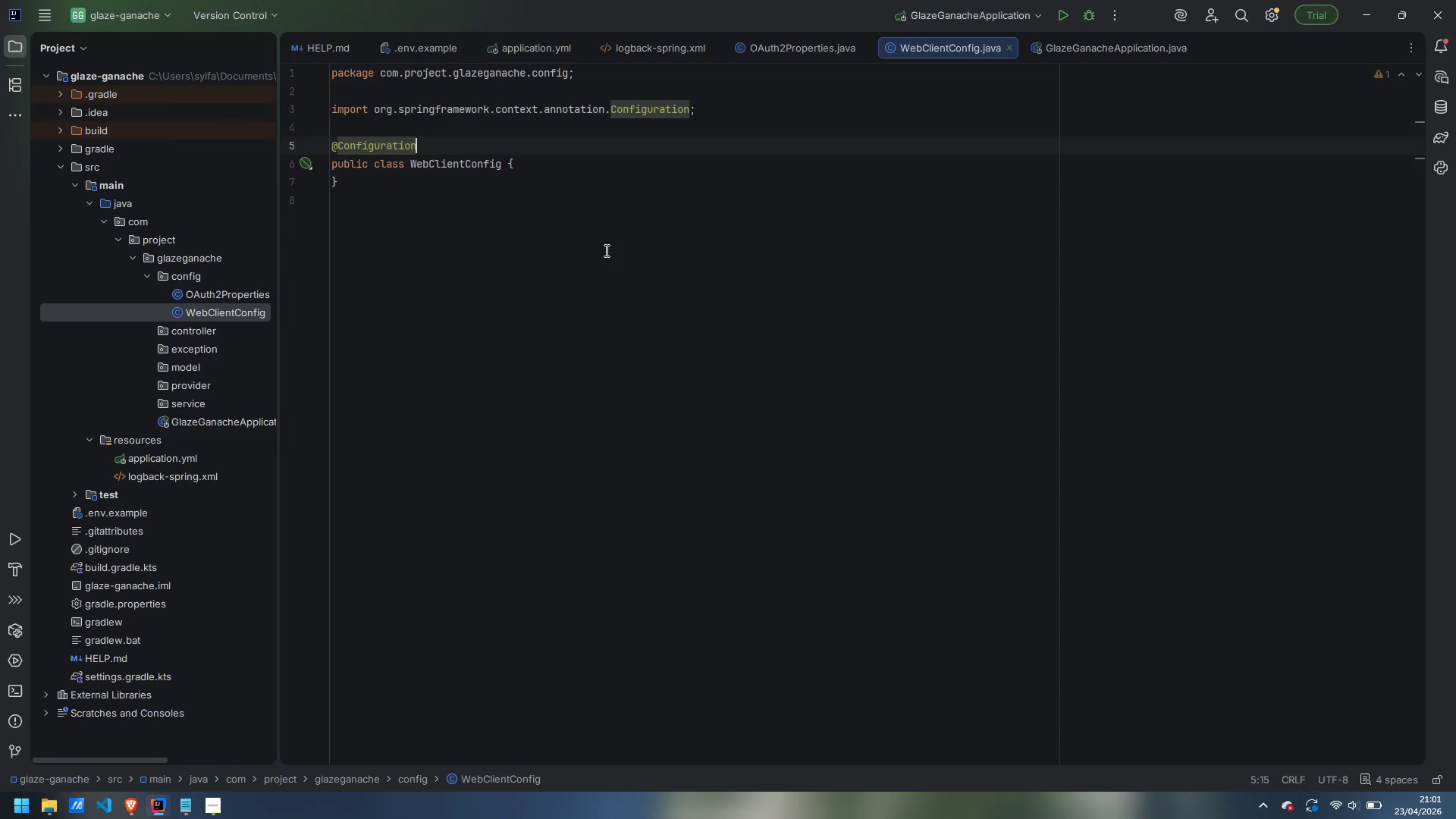 
key(ArrowDown)
 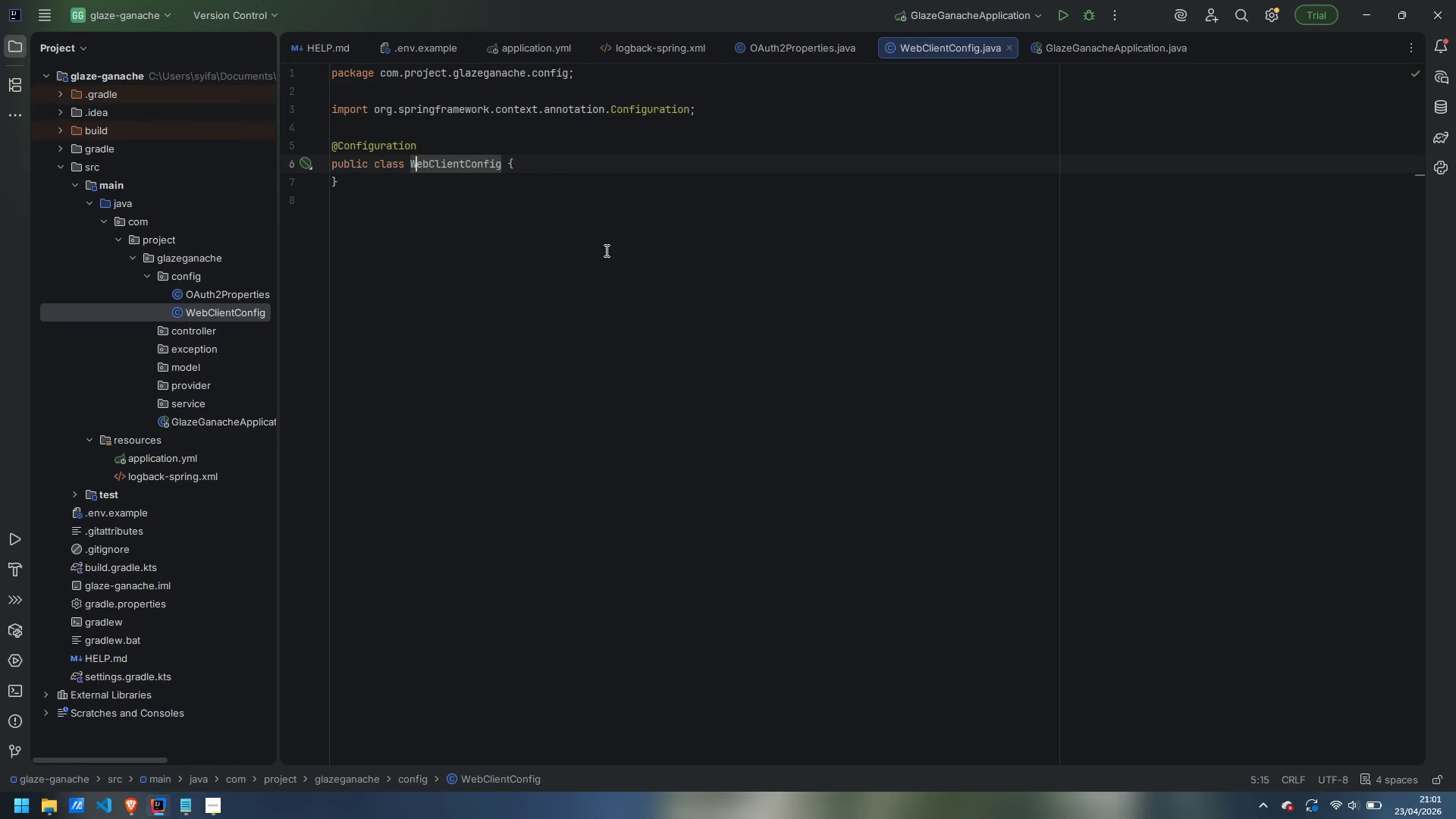 
key(Control+ArrowRight)
 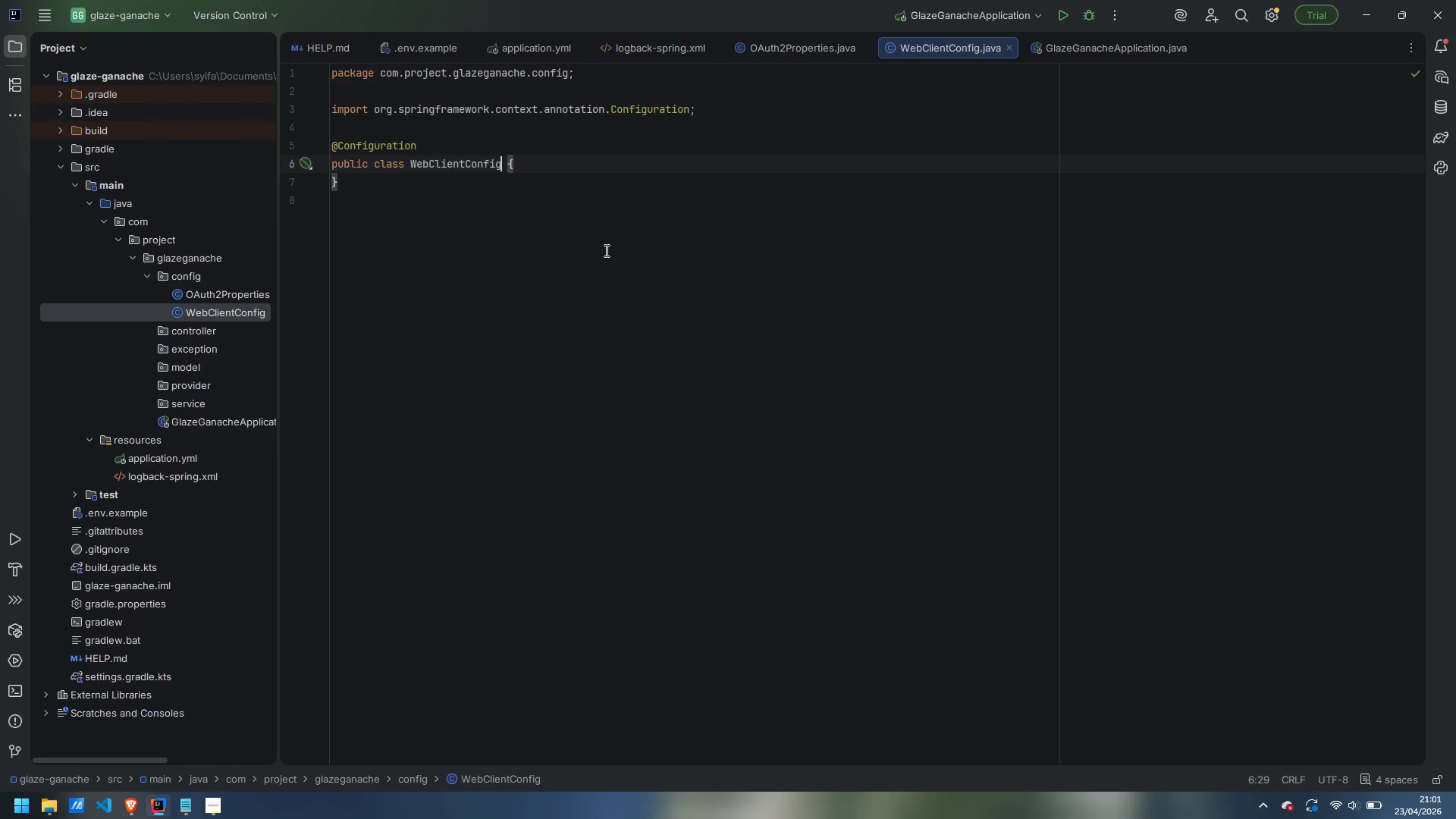 
key(Control+ArrowRight)
 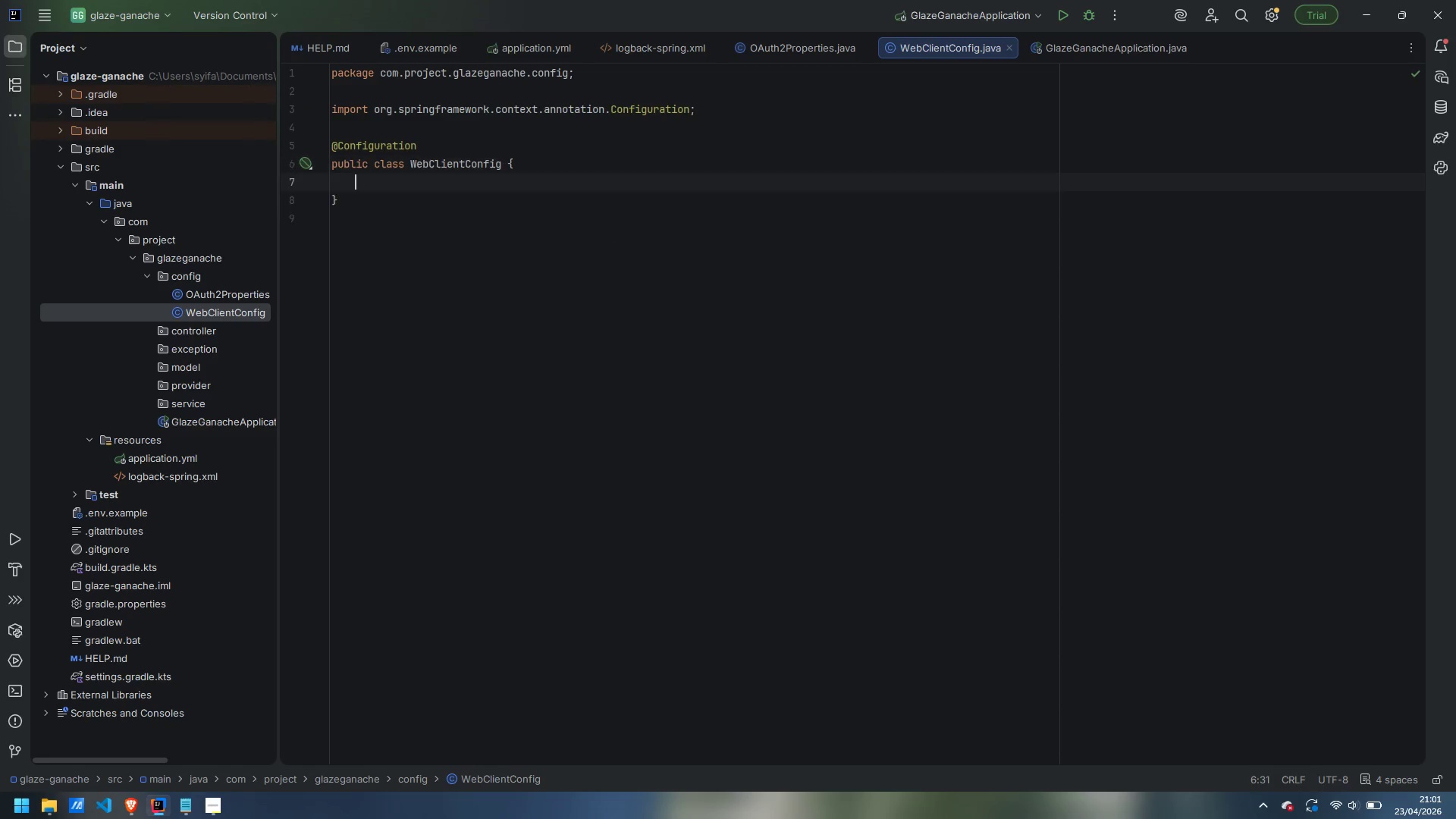 
key(Enter)
 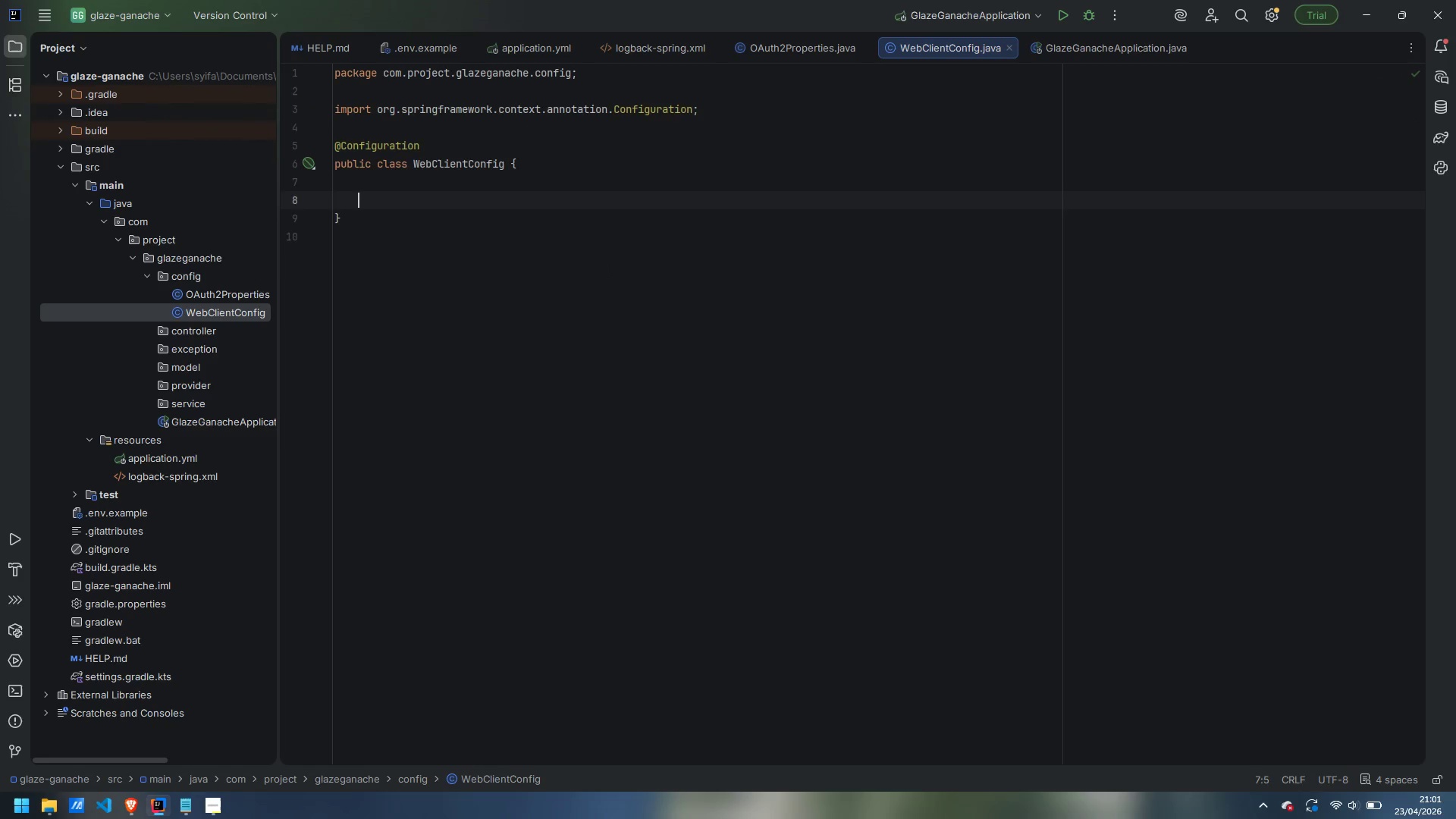 
key(Enter)
 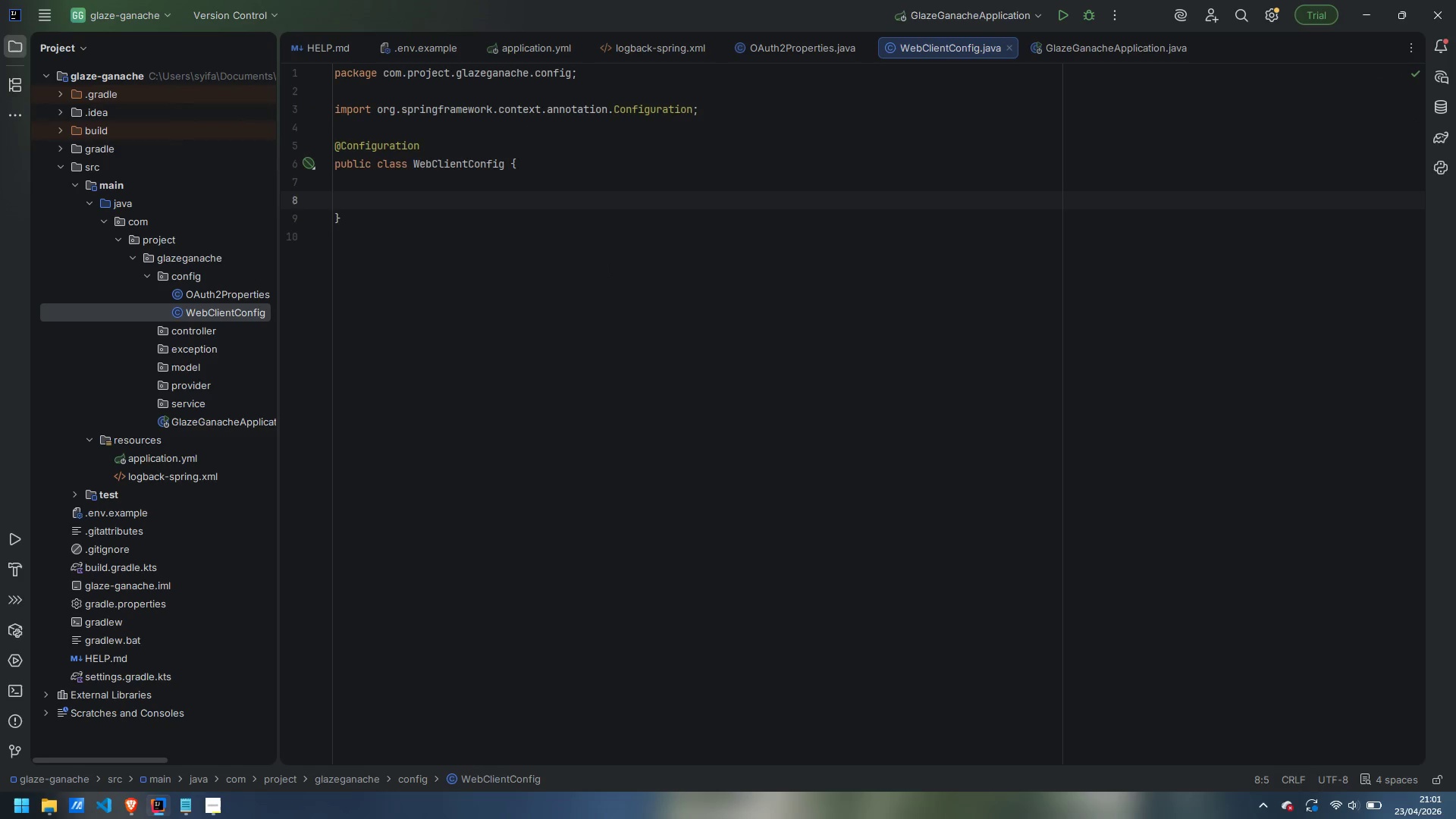 
type(@Bean)
 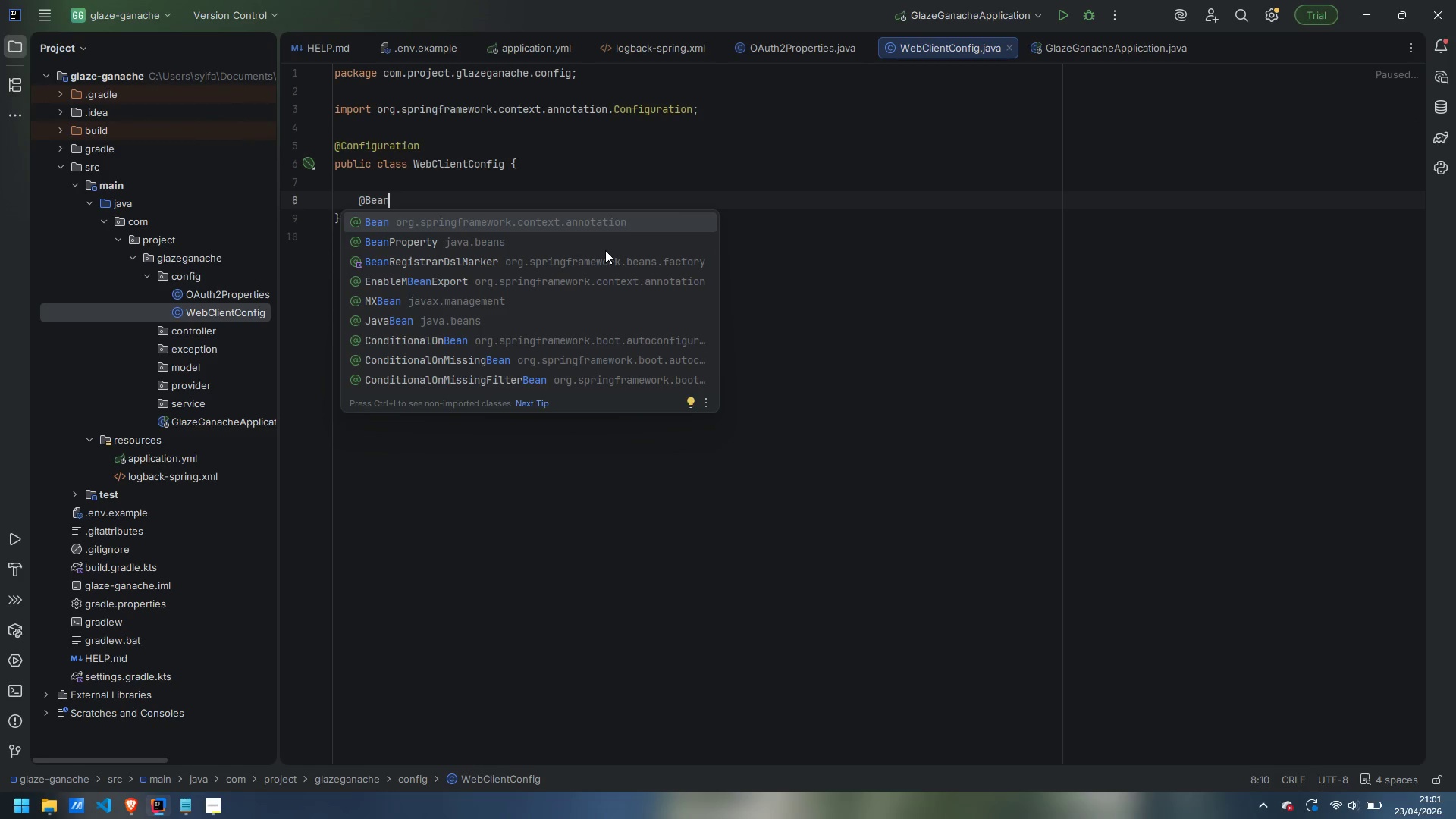 
key(Enter)
 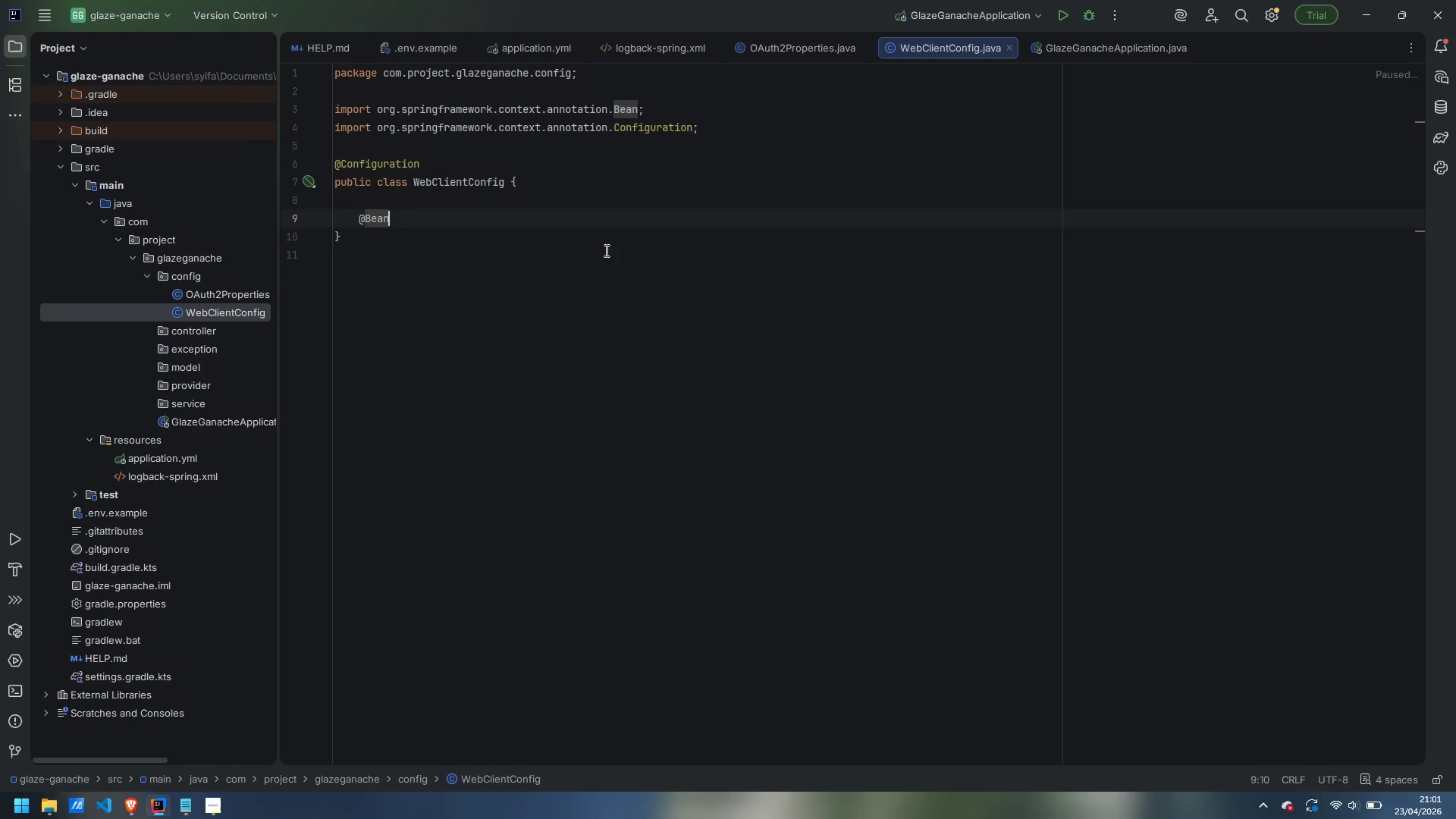 
key(Enter)
 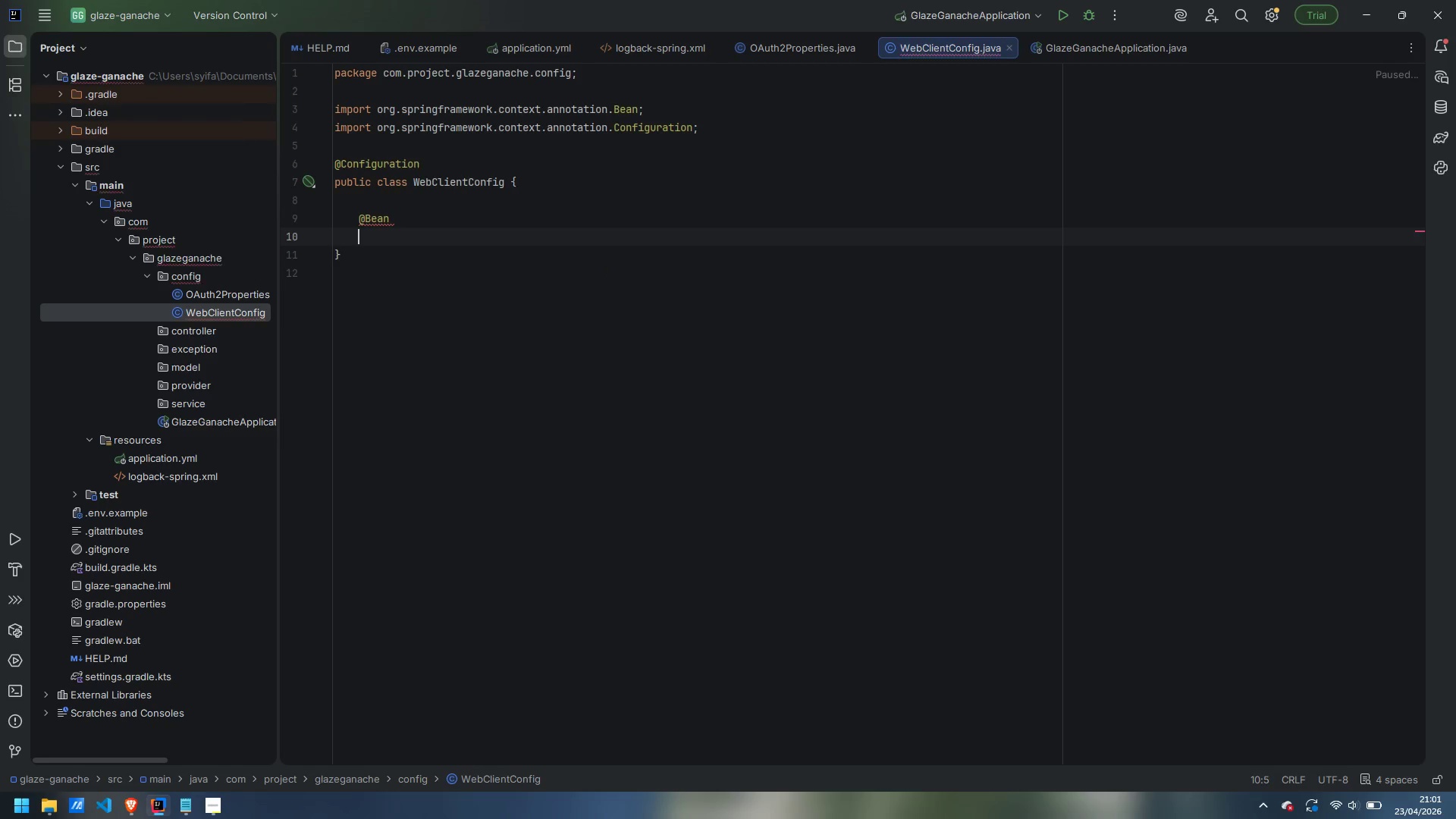 
hold_key(key=ShiftLeft, duration=0.8)
 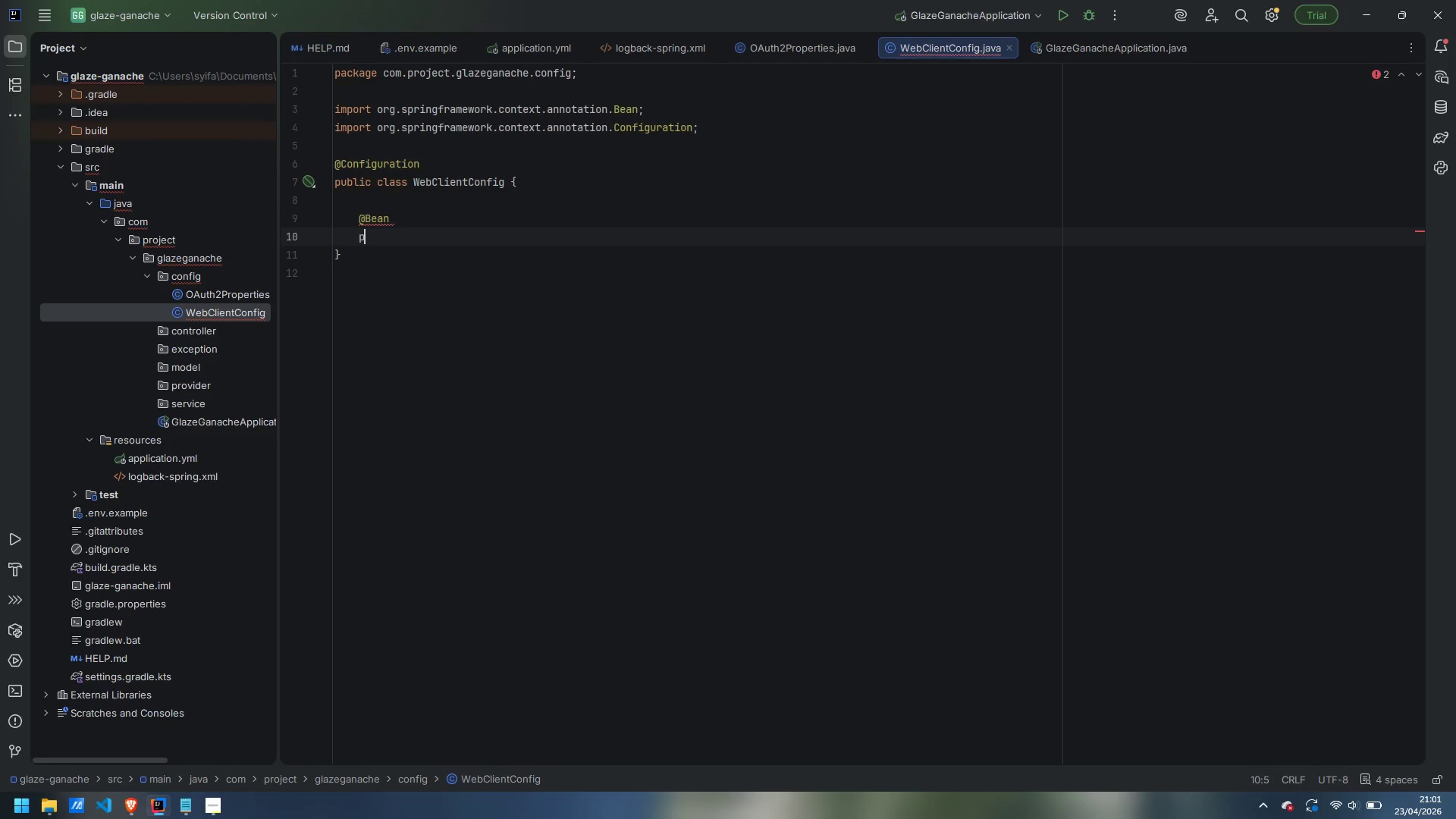 
type(pulic)
 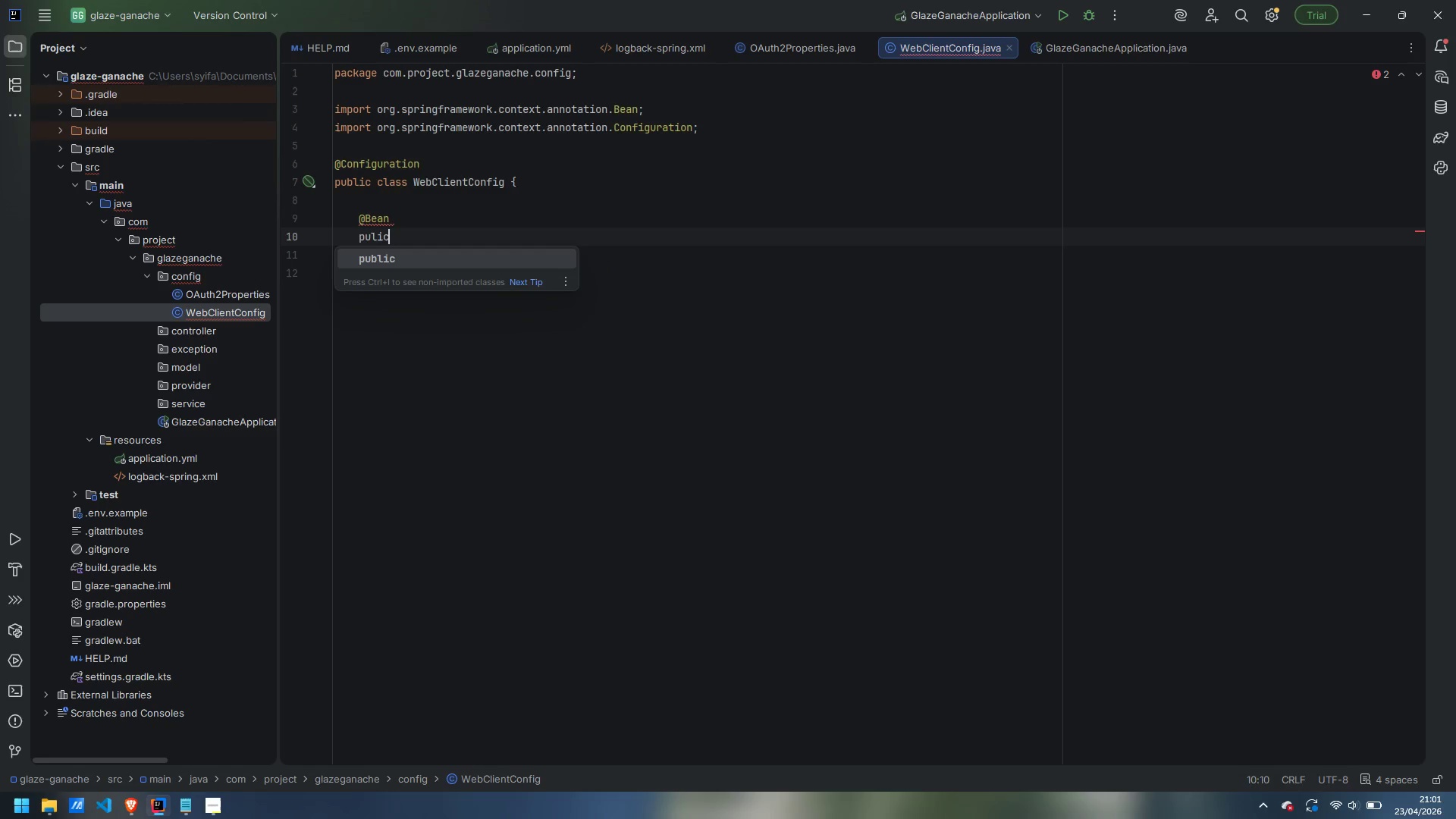 
key(Control+ControlLeft)
 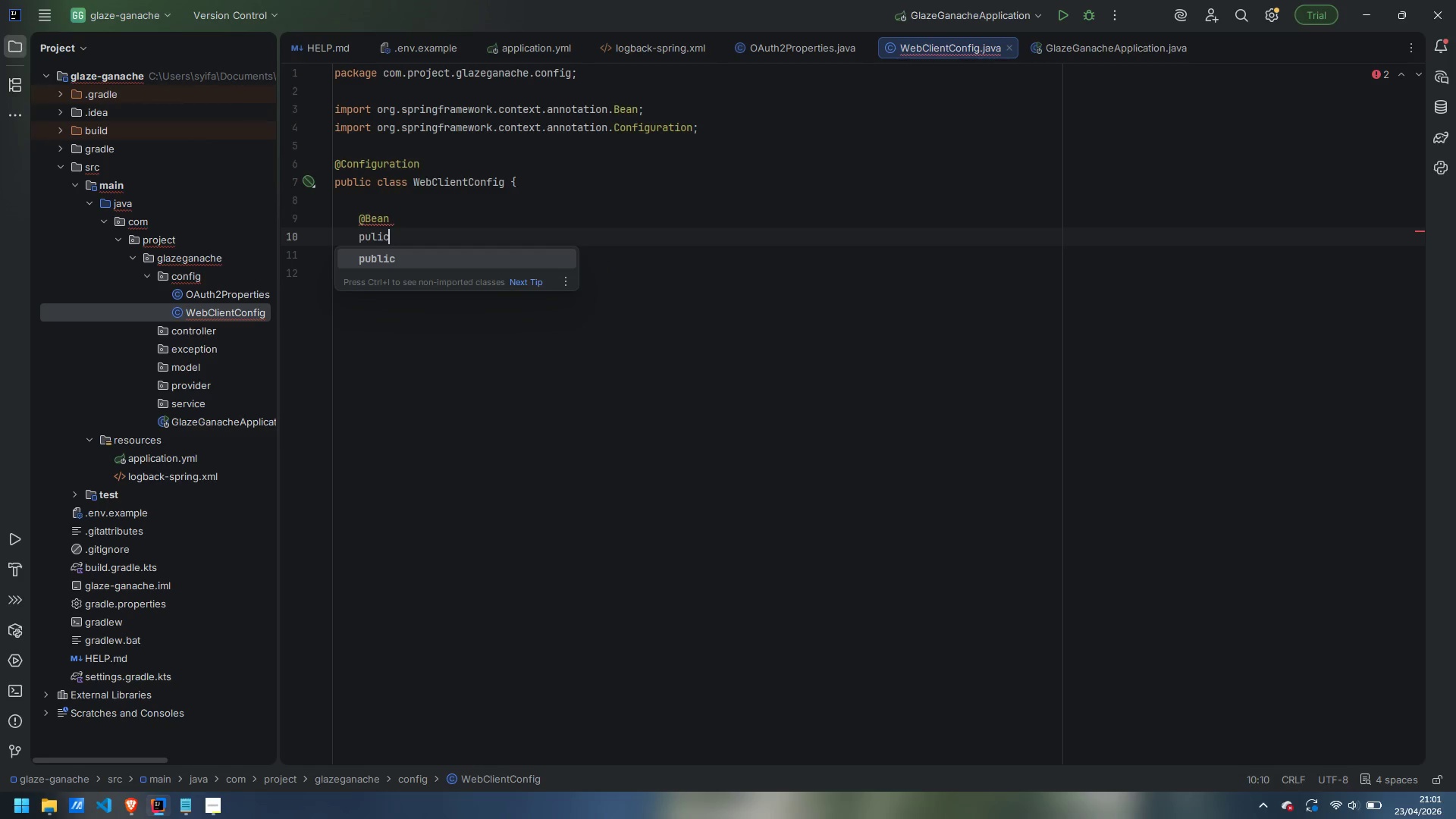 
key(Control+Backspace)
 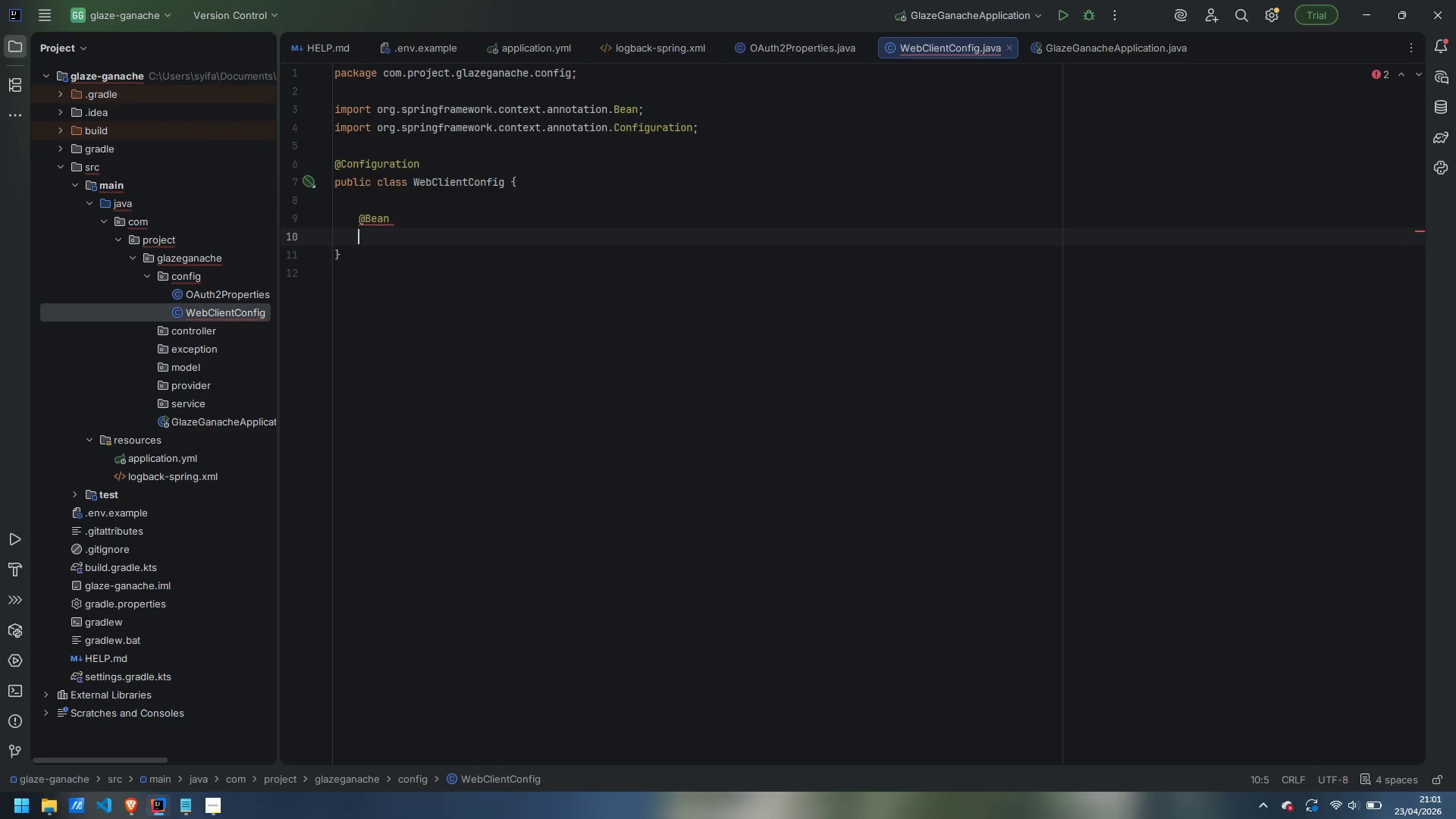 
type(public WebClient)
 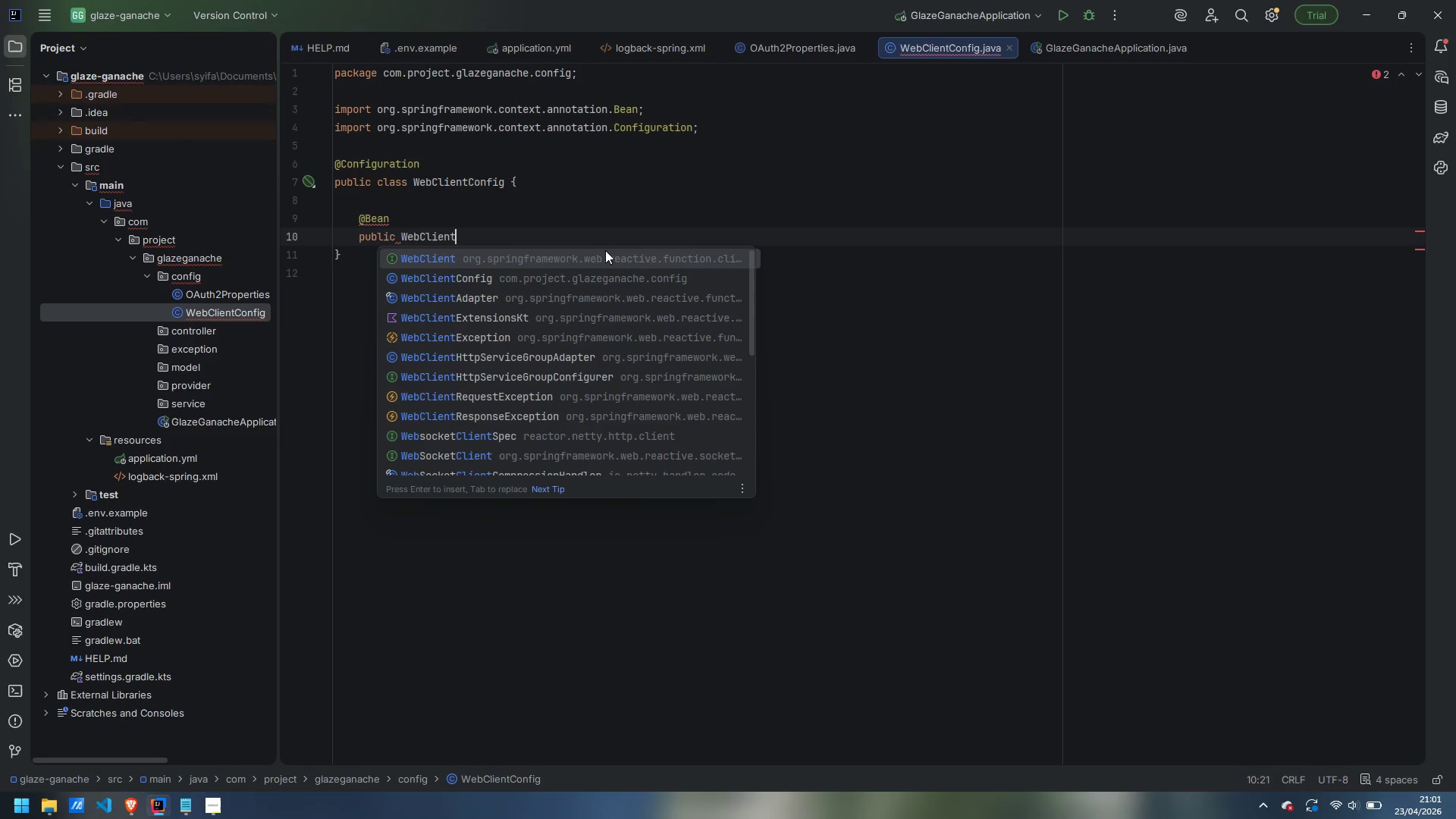 
key(Enter)
 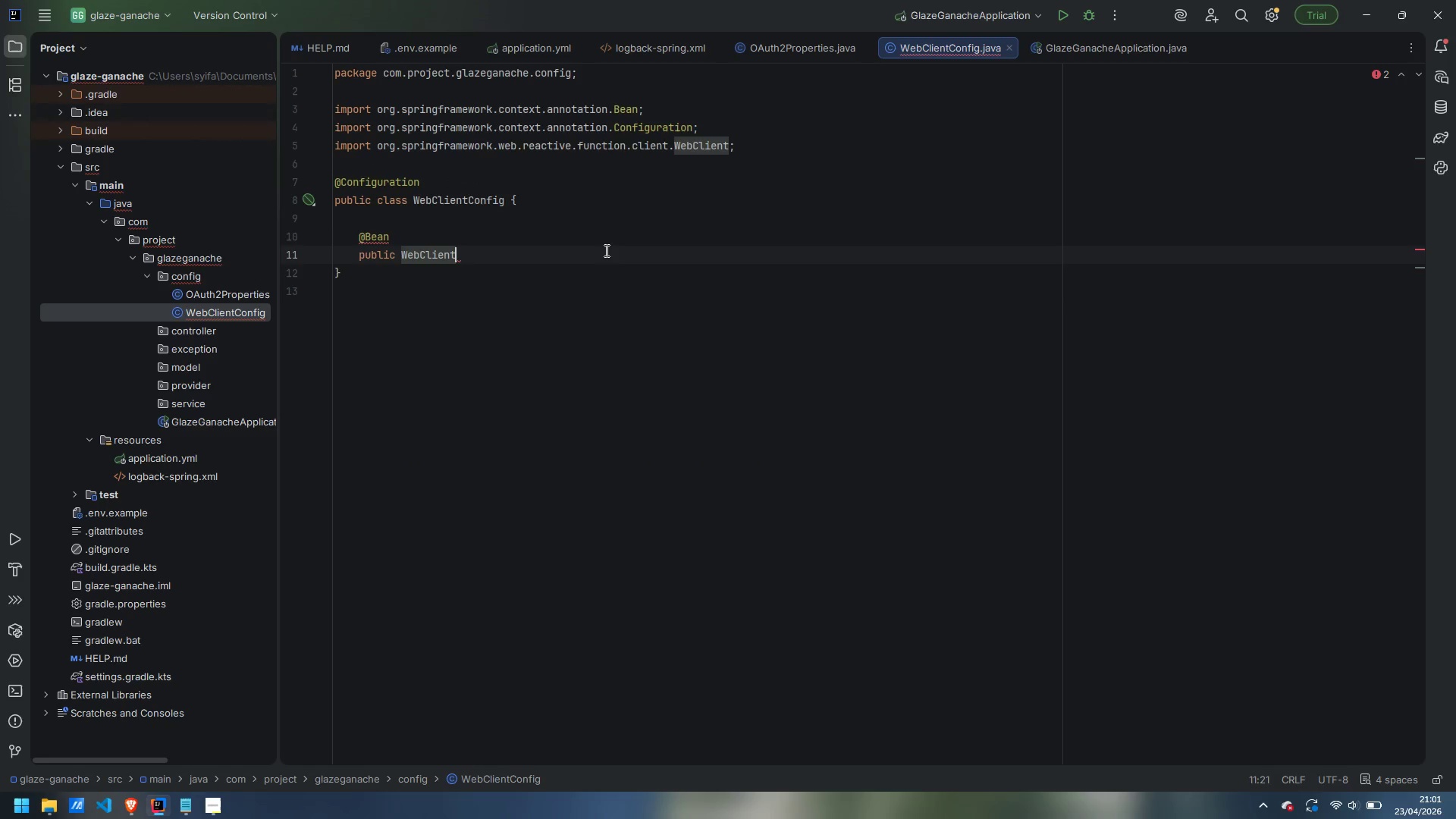 
type( oauthWebV)
key(Backspace)
type(Client() {)
 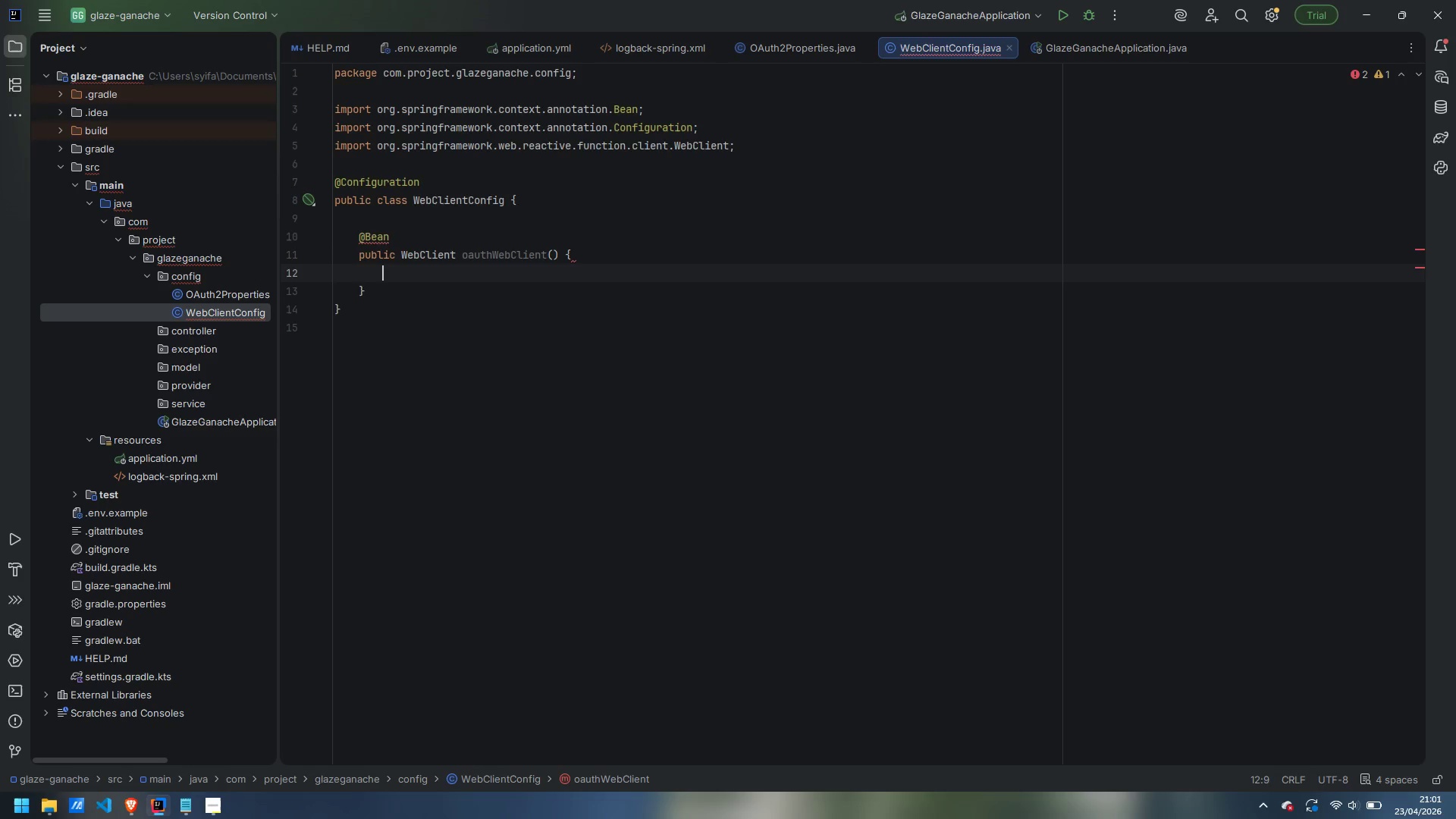 
 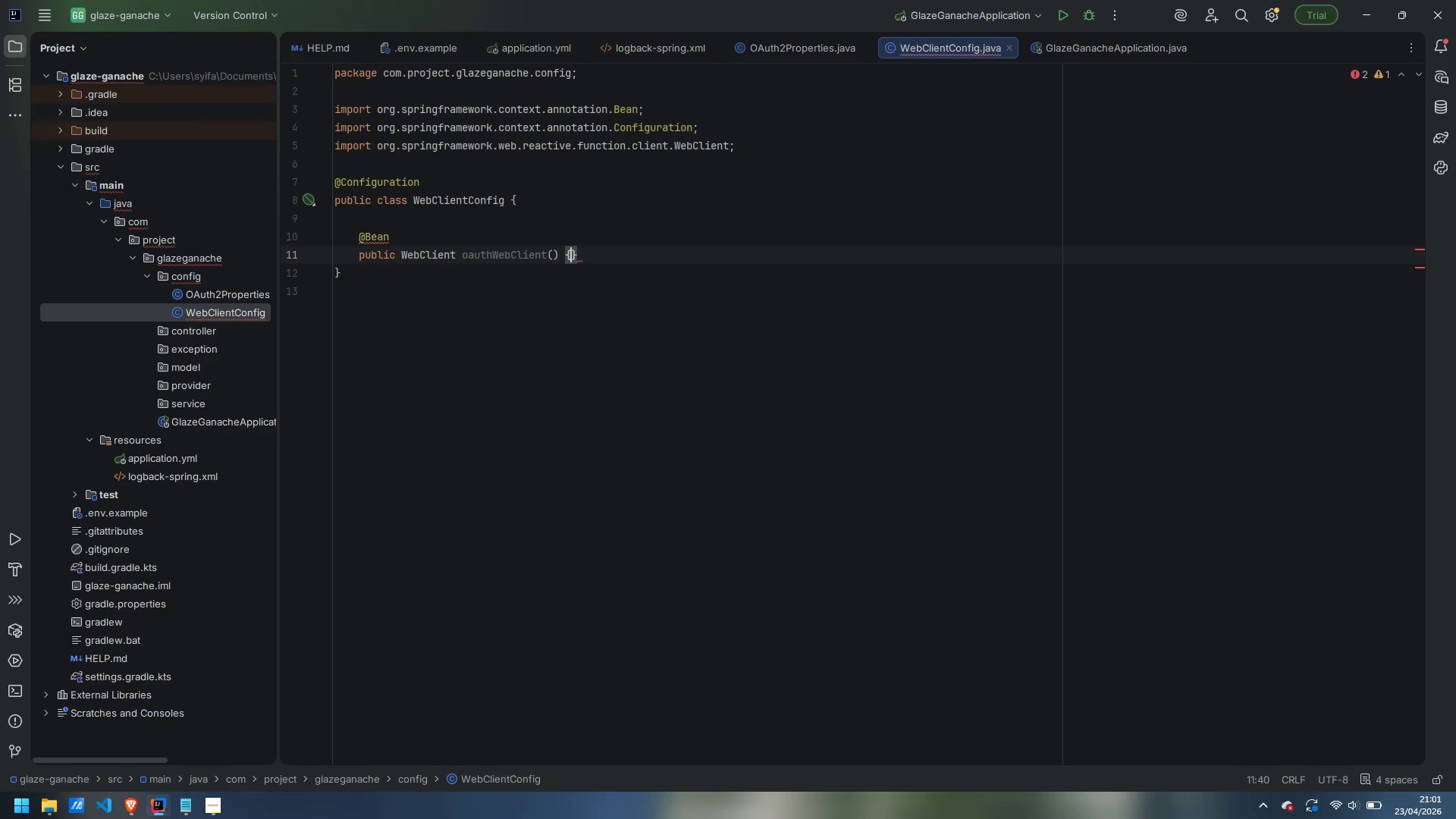 
key(Enter)
 